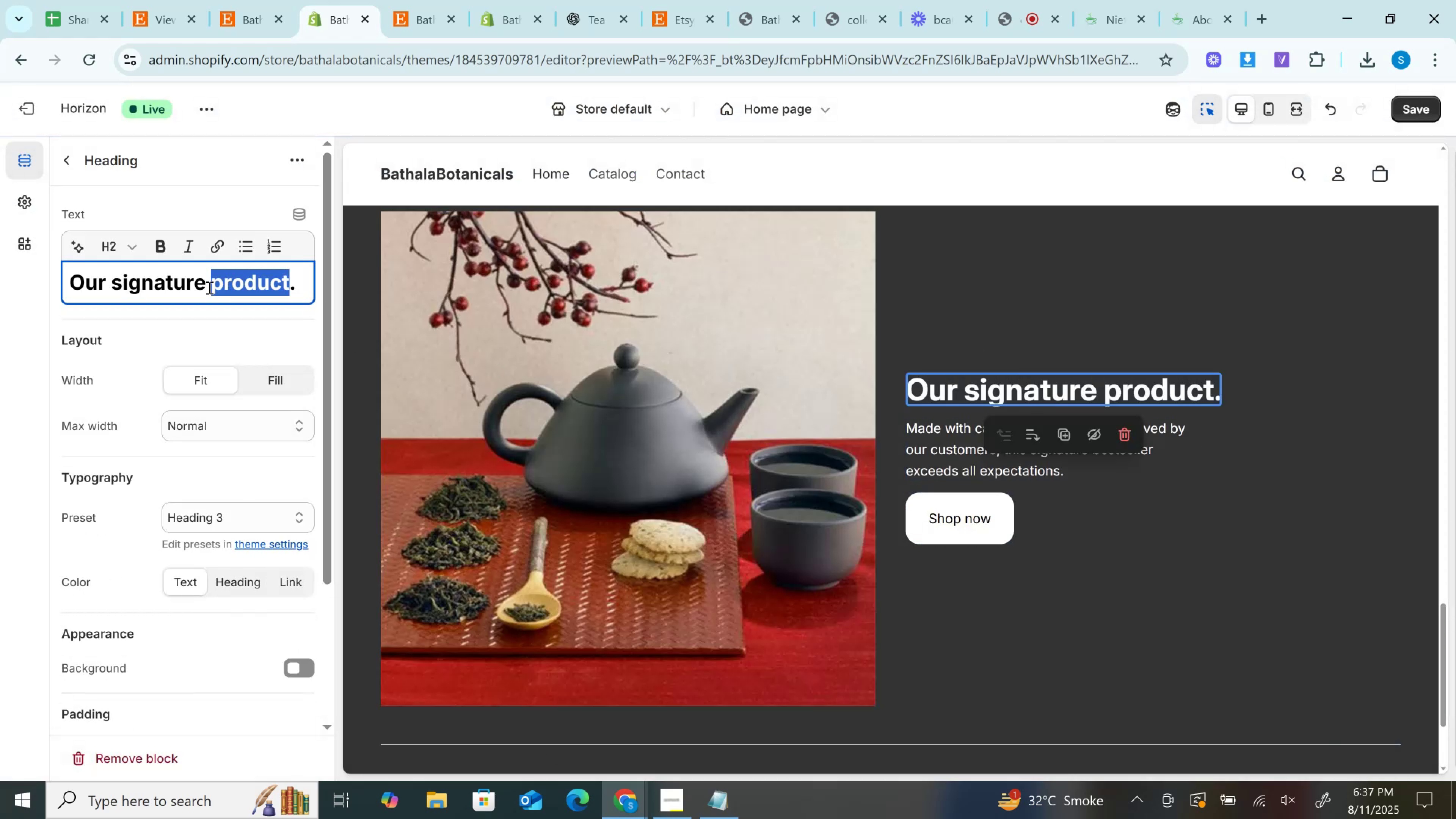 
key(Control+A)
 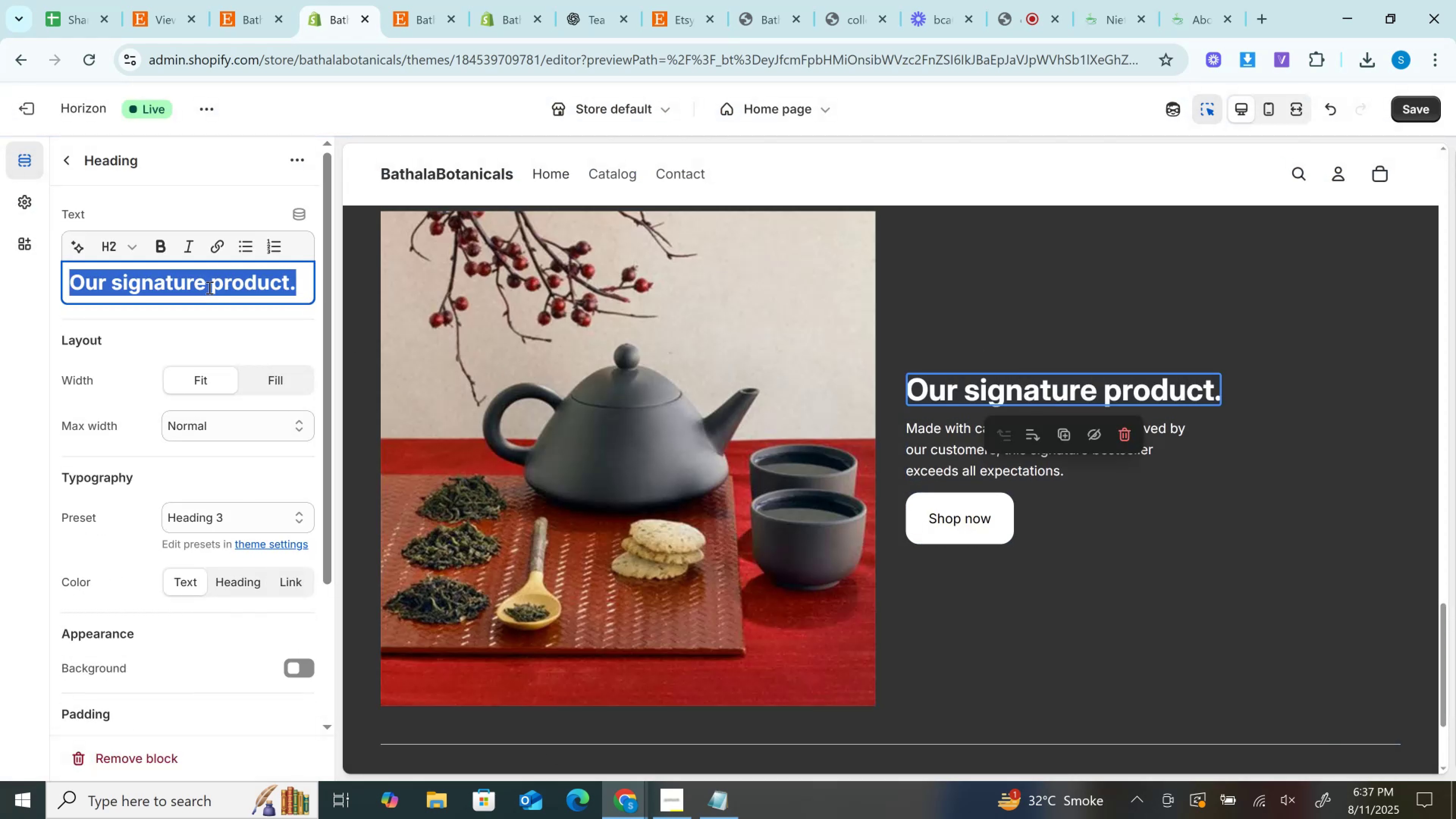 
key(Control+V)
 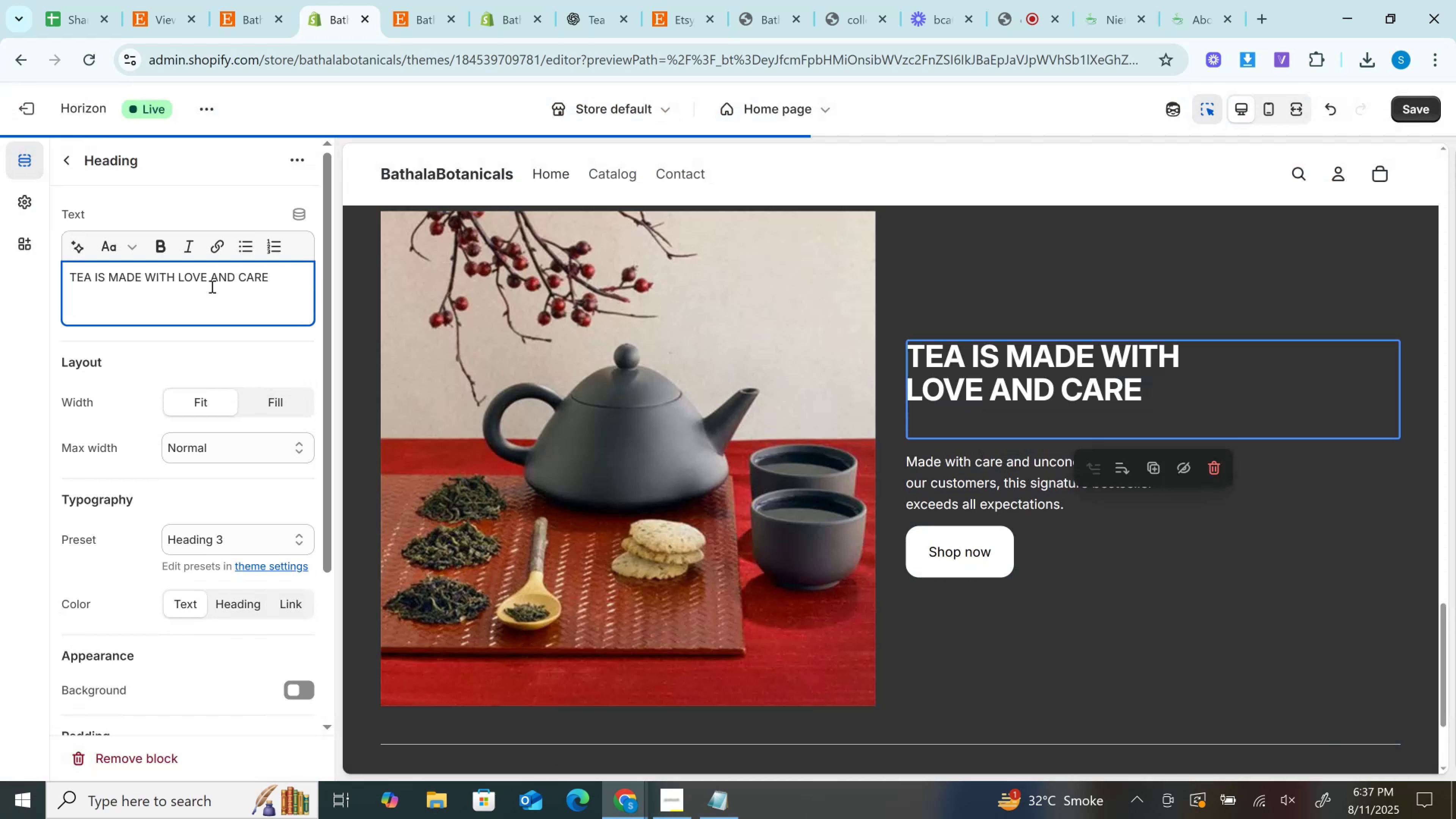 
key(Backspace)
 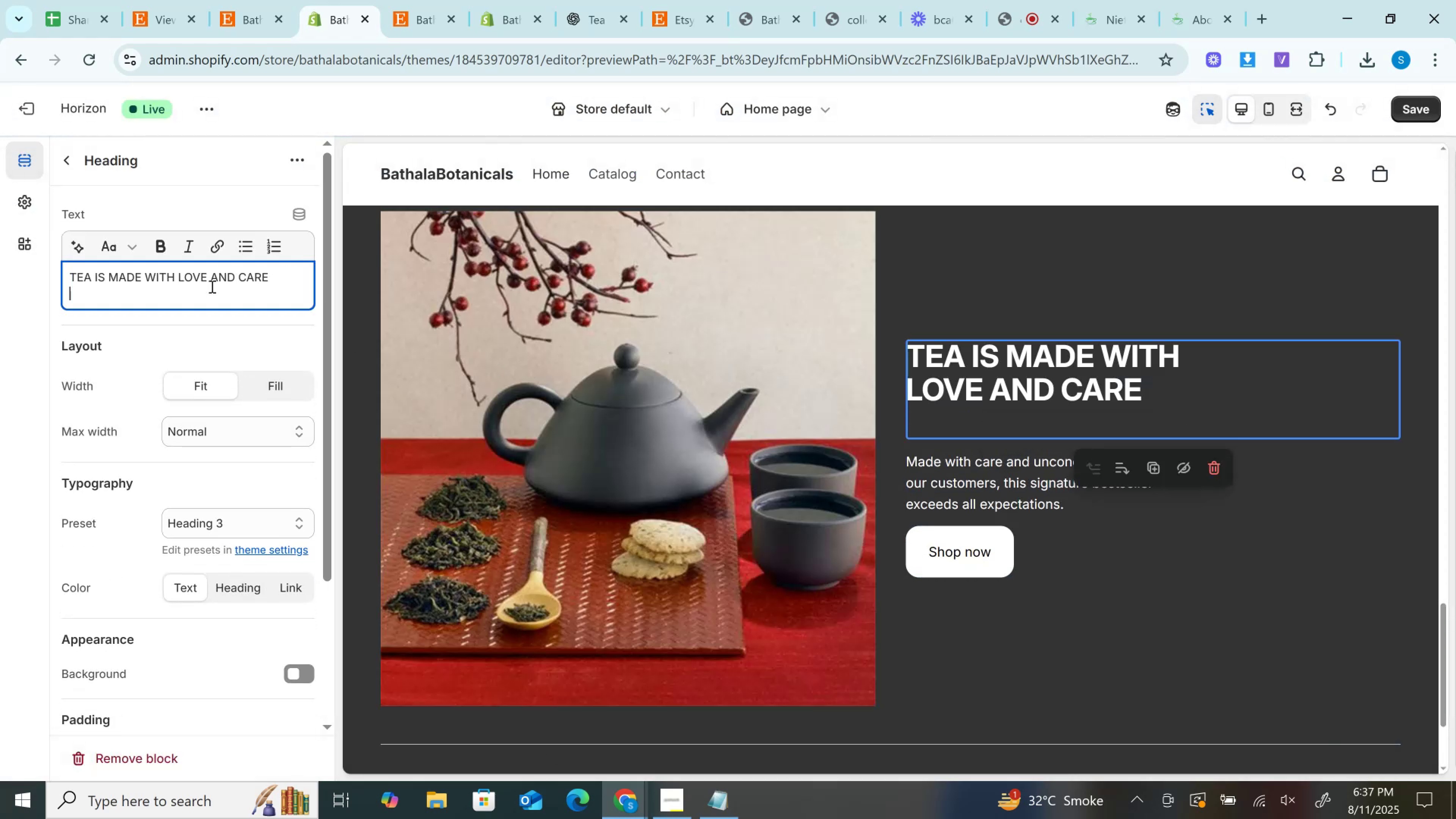 
key(Backspace)
 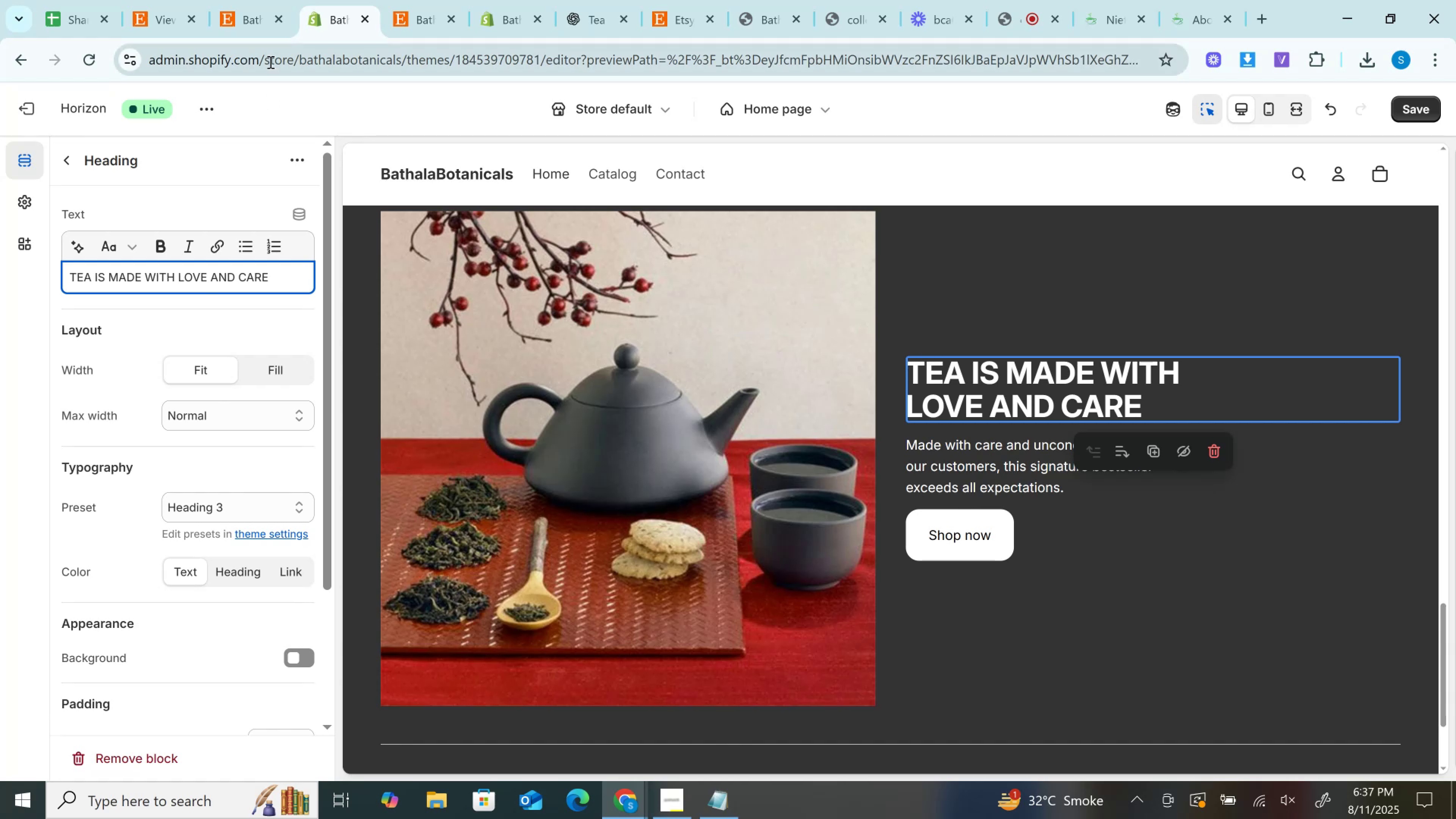 
left_click([268, 0])
 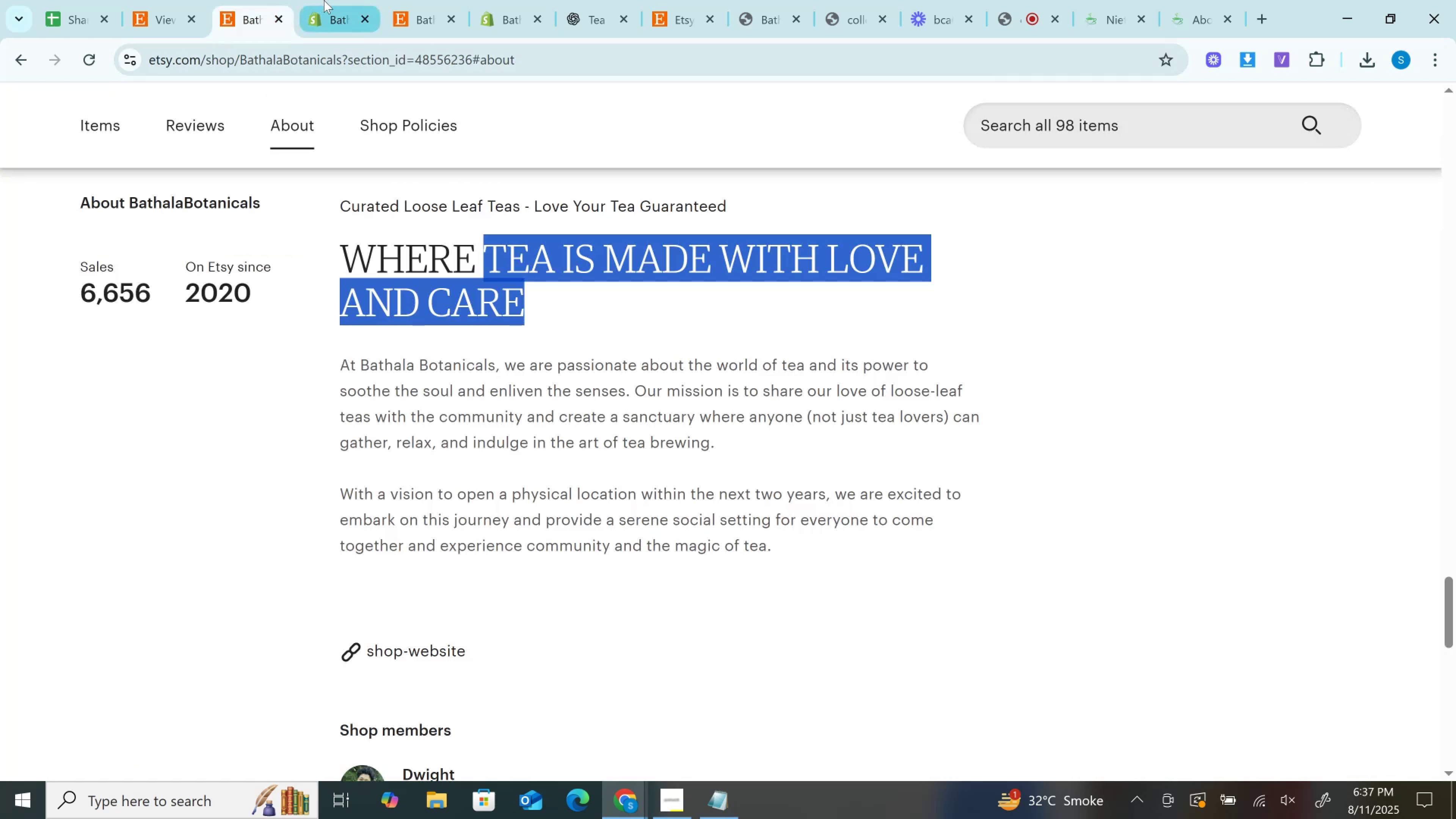 
left_click([324, 0])
 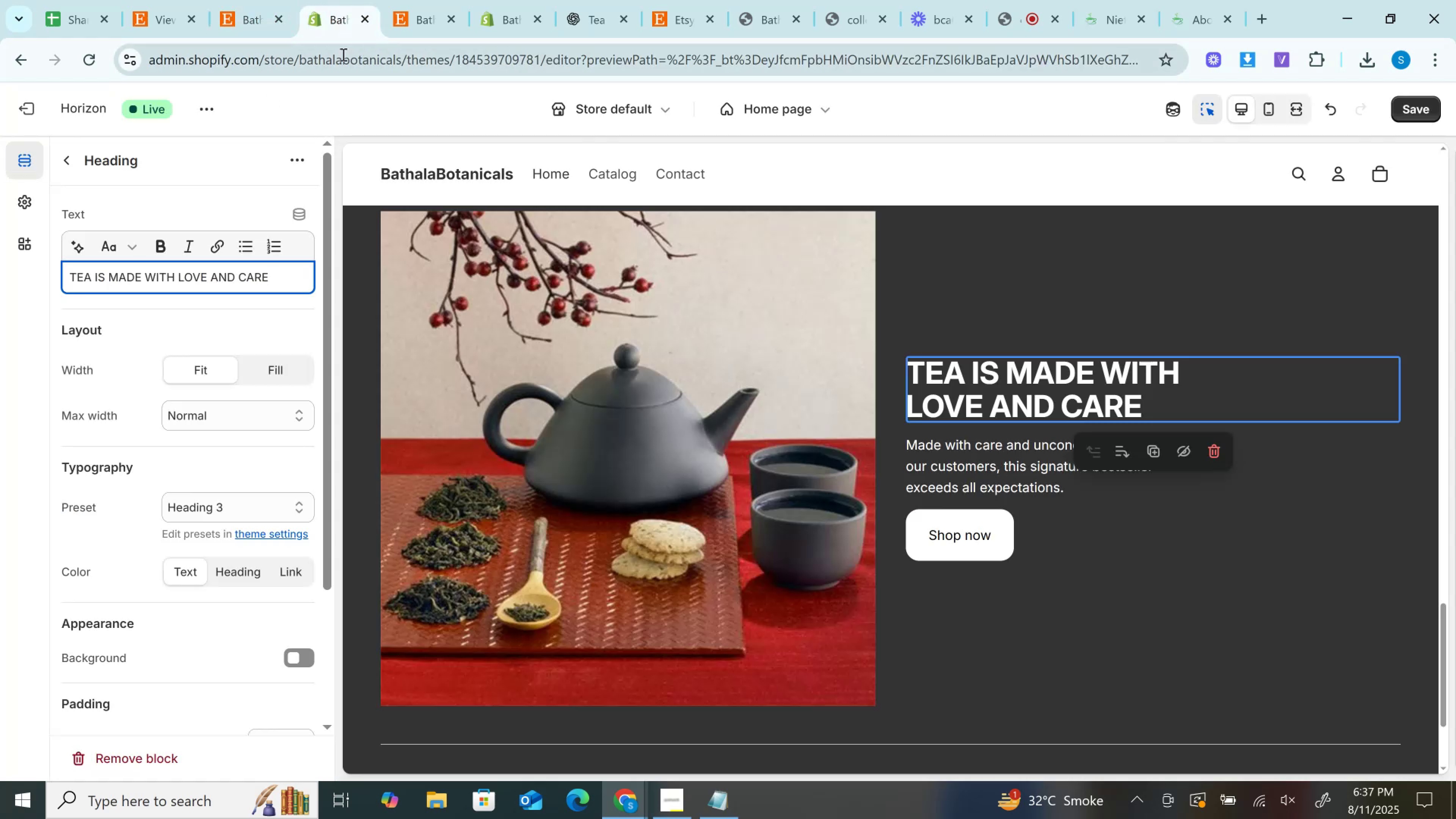 
key(Control+V)
 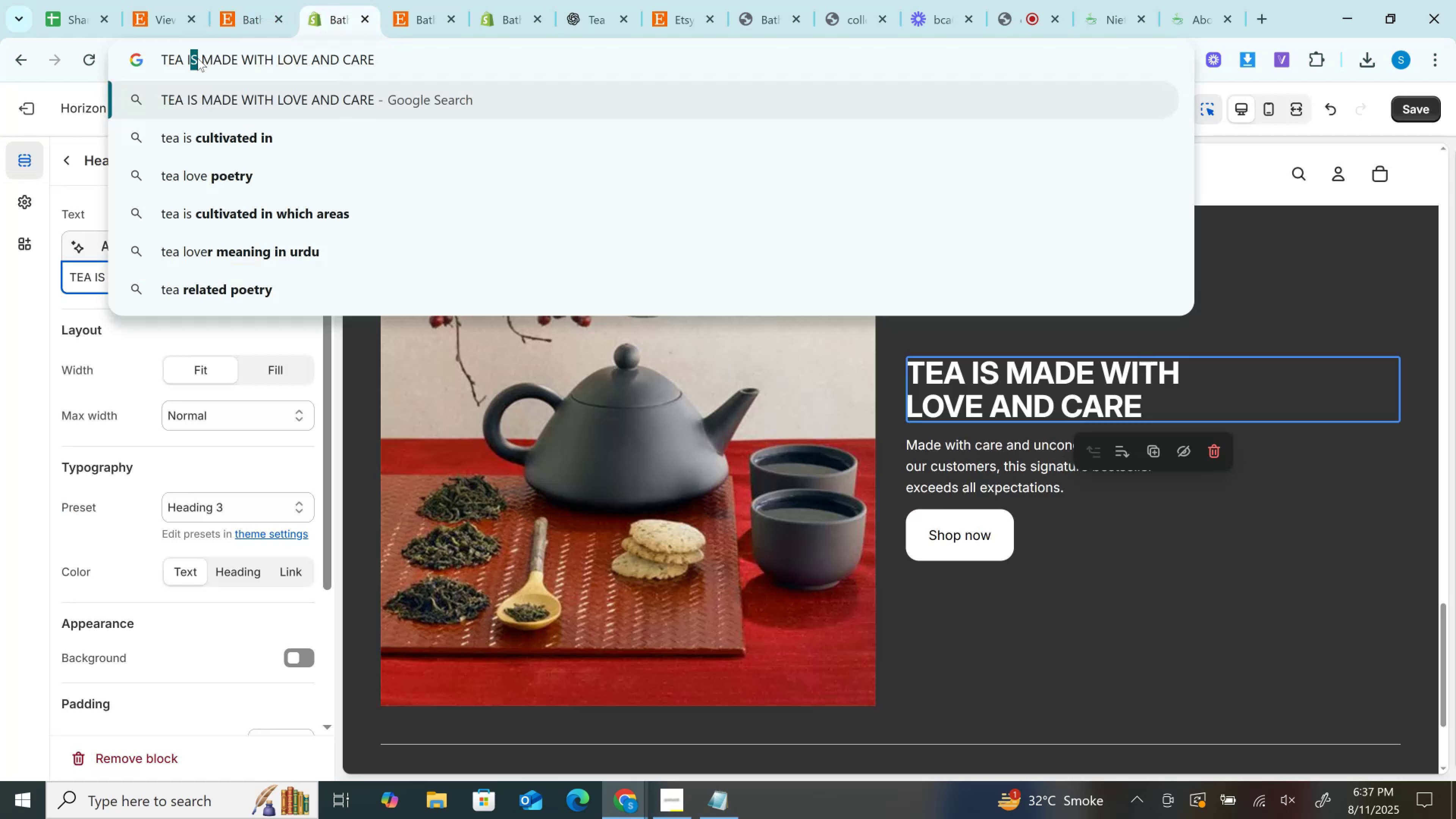 
key(Backspace)
type(s)
key(Backspace)
key(Backspace)
type(ade)
 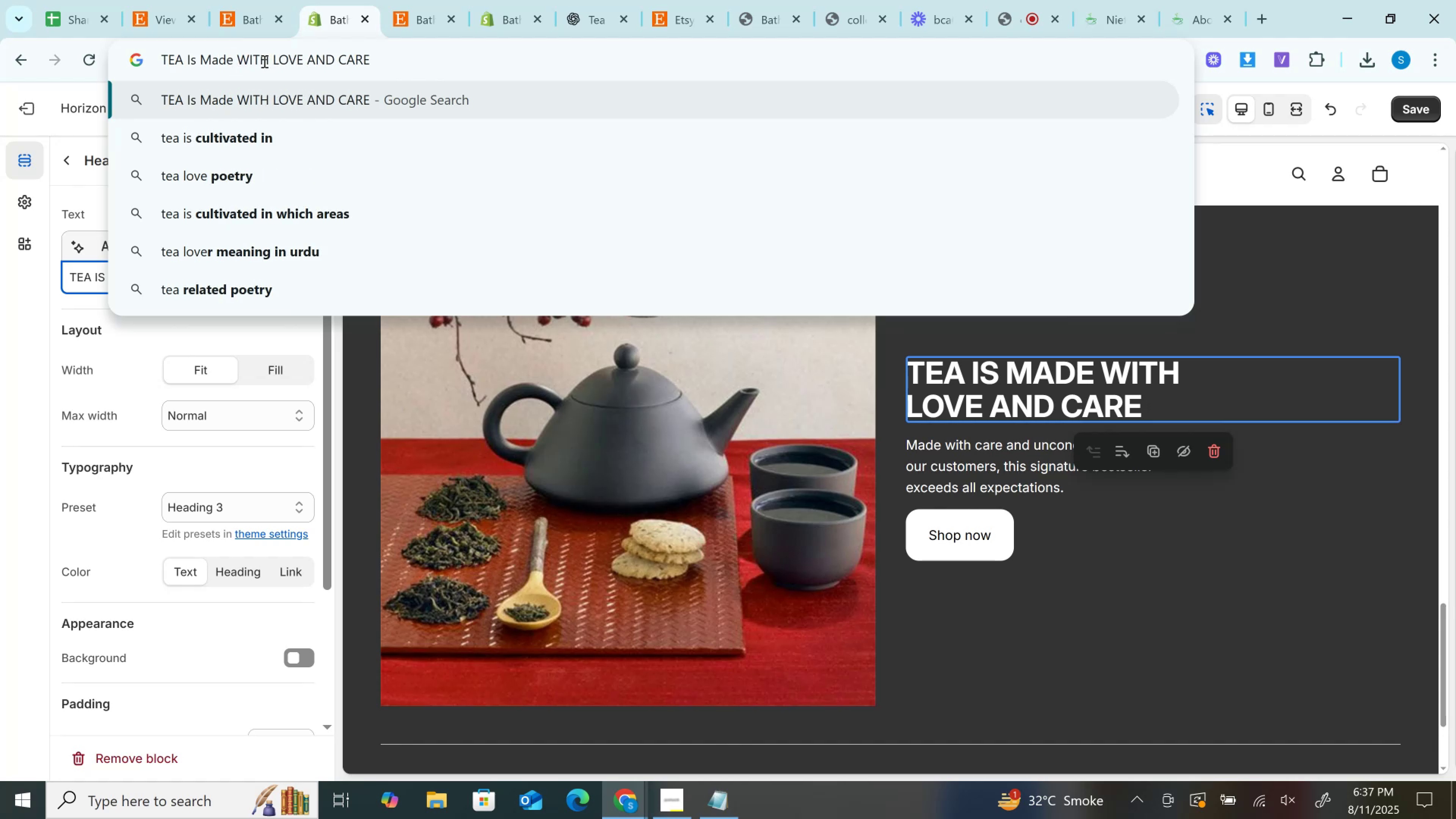 
left_click([264, 61])
 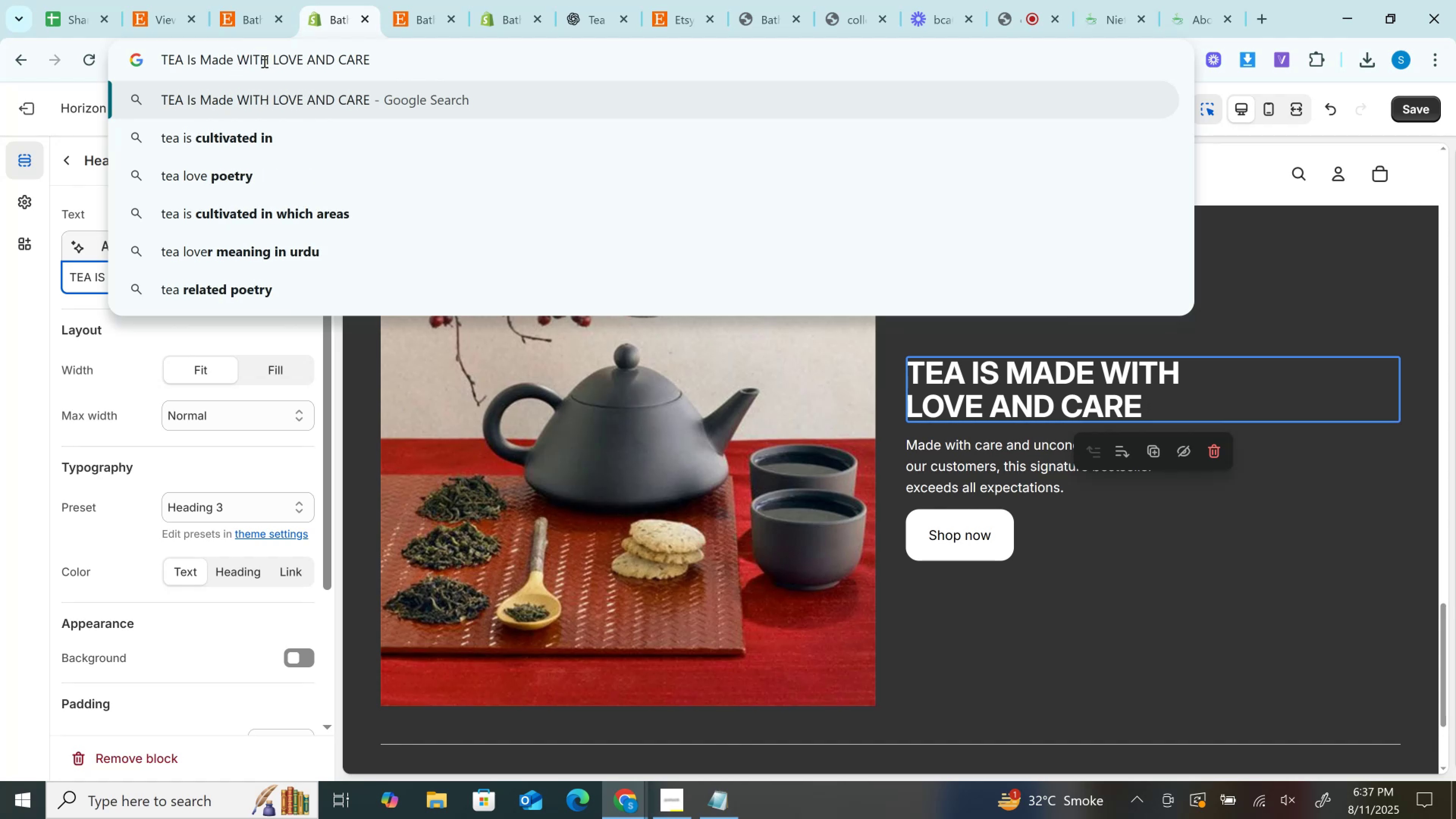 
key(ArrowRight)
 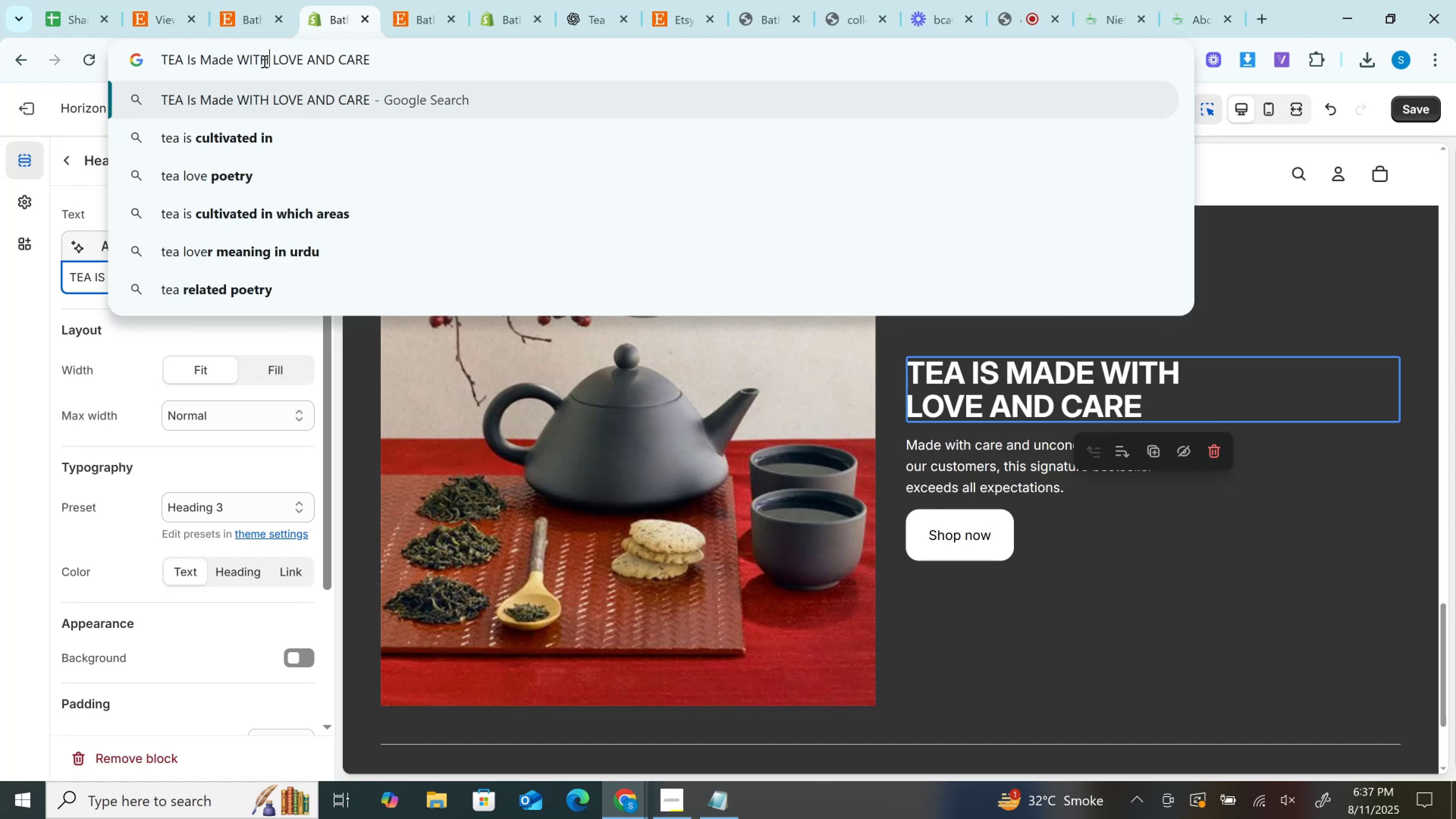 
key(Backspace)
key(Backspace)
key(Backspace)
type(ith)
key(Backspace)
type(ove)
 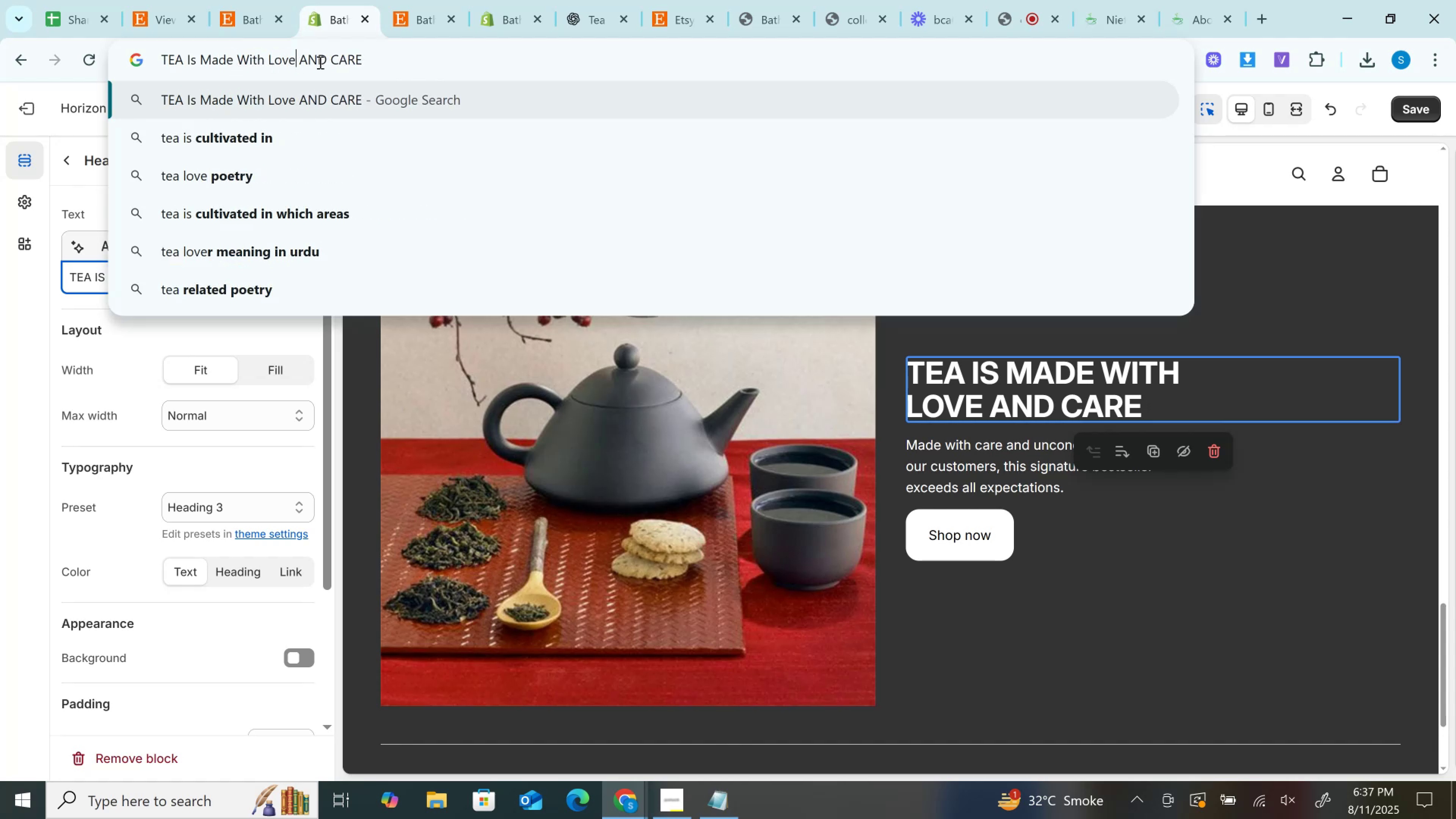 
left_click([318, 62])
 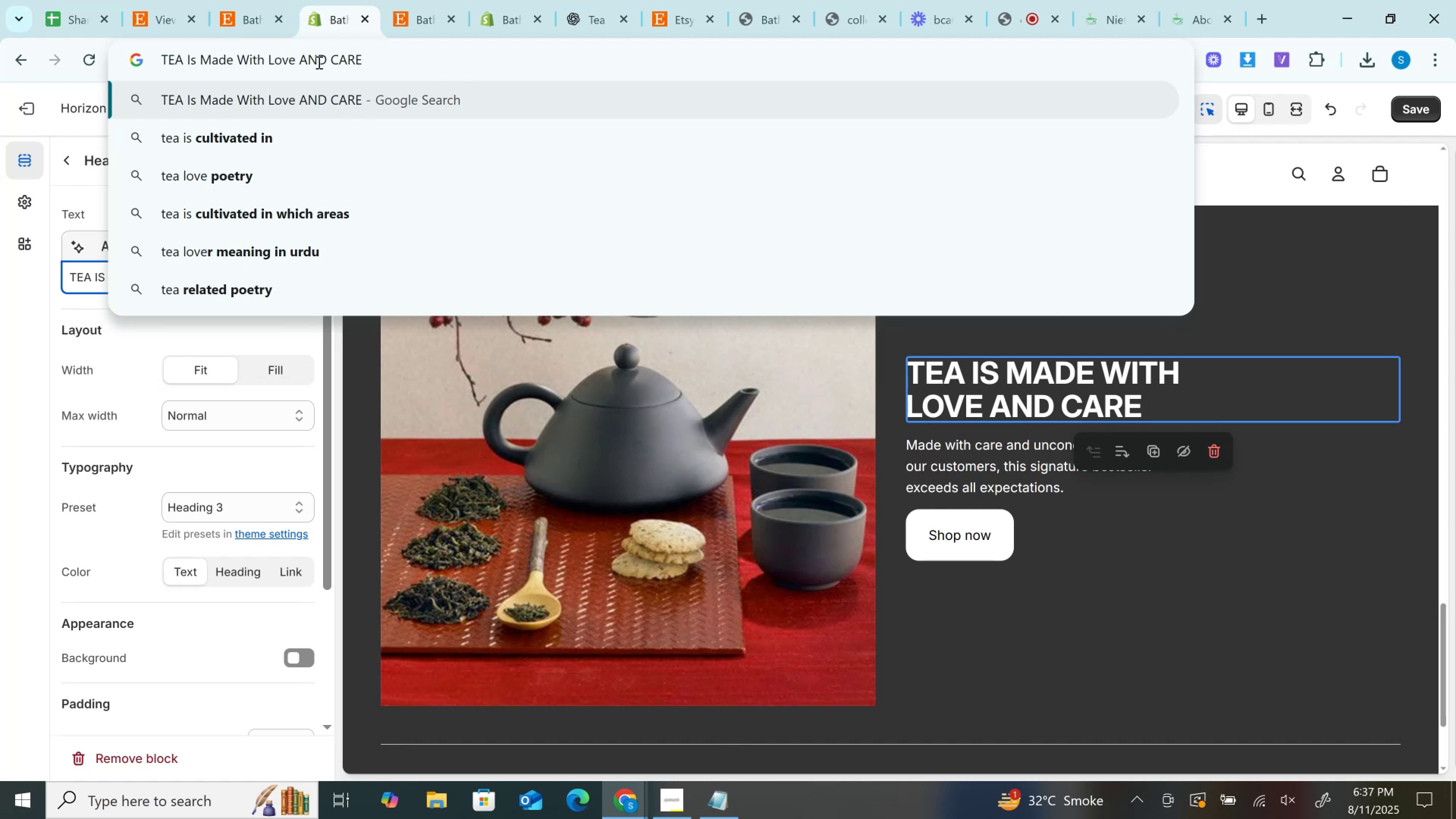 
key(ArrowRight)
 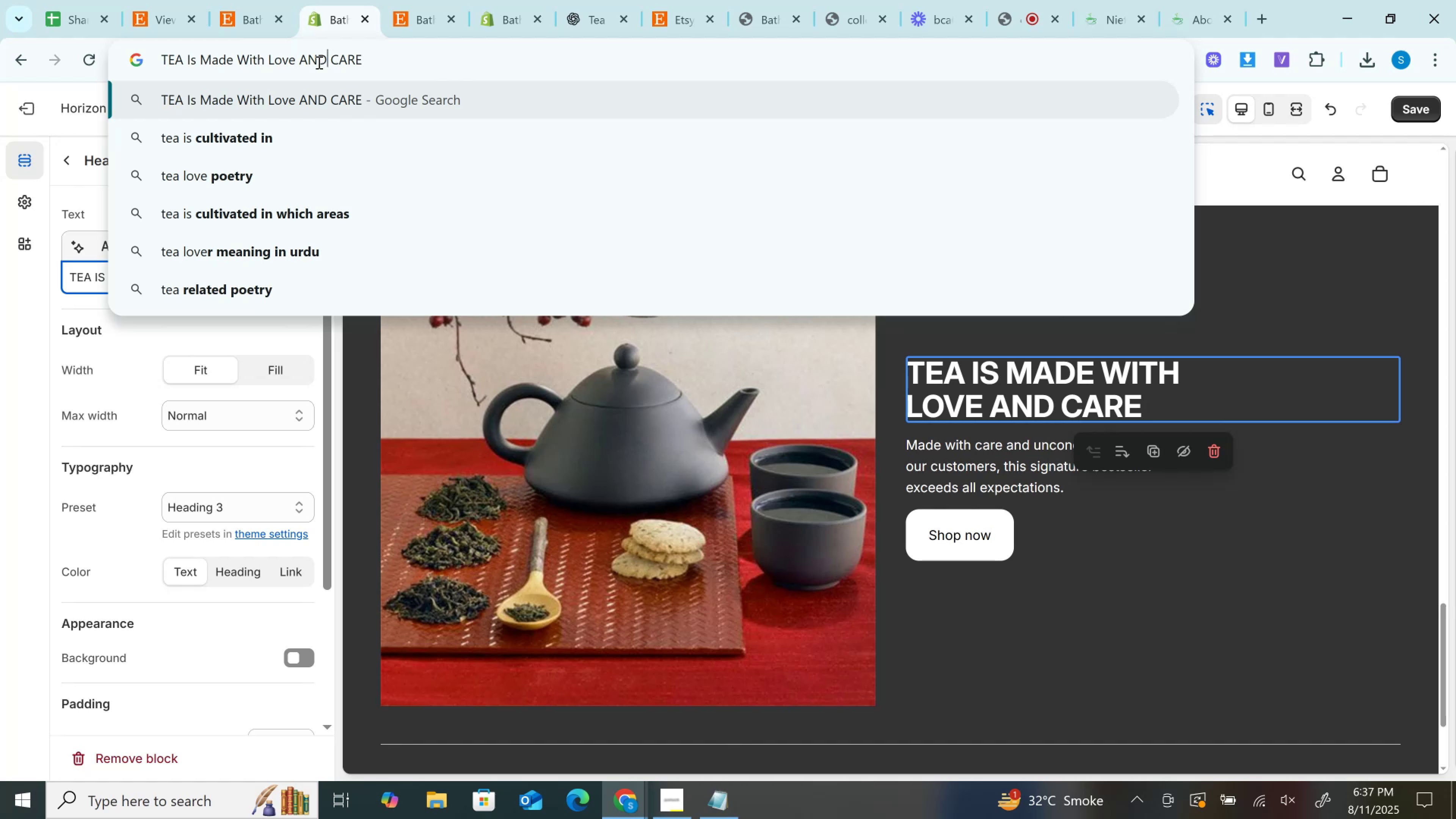 
key(Backspace)
key(Backspace)
type(nd)
 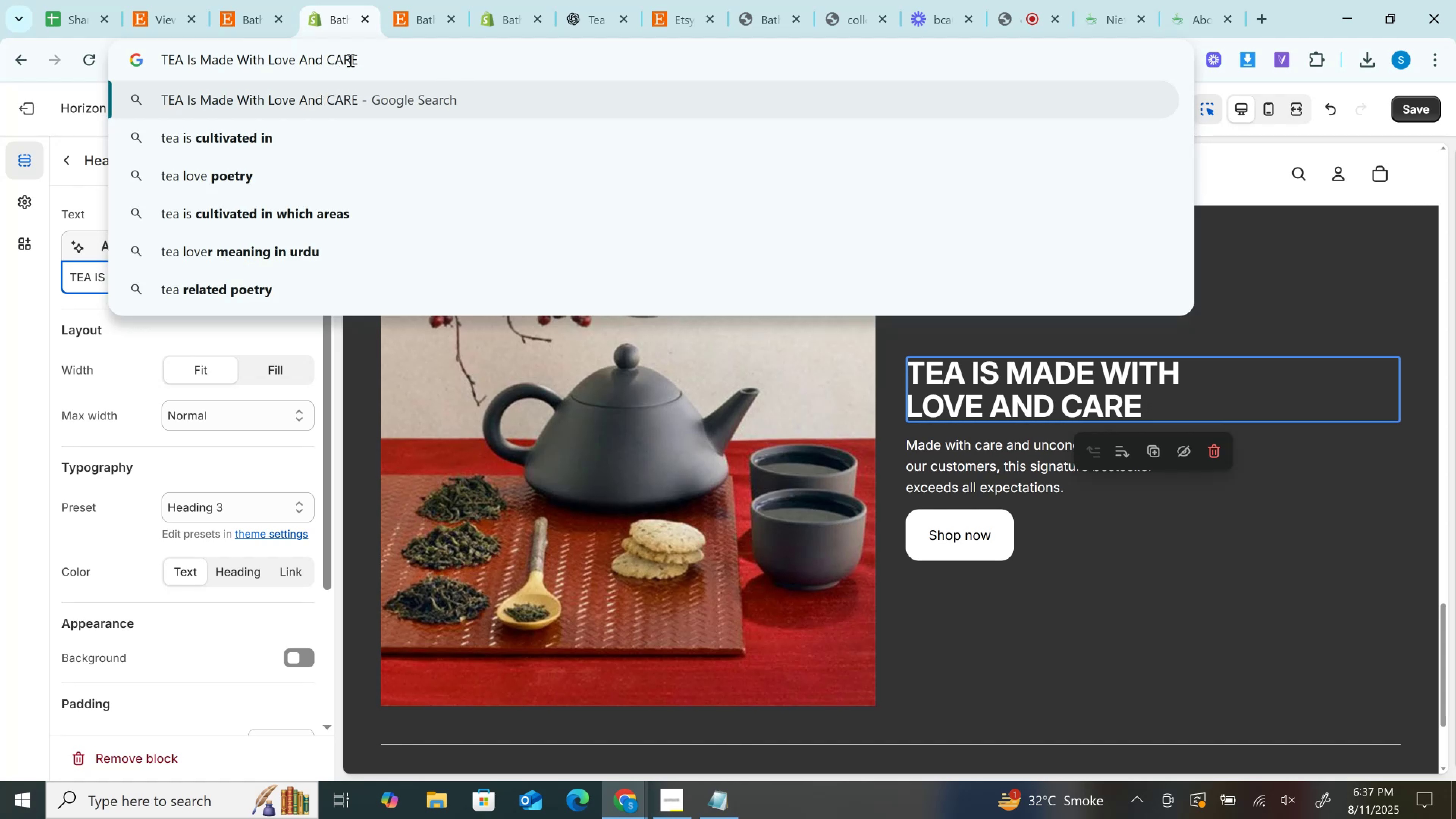 
left_click([355, 60])
 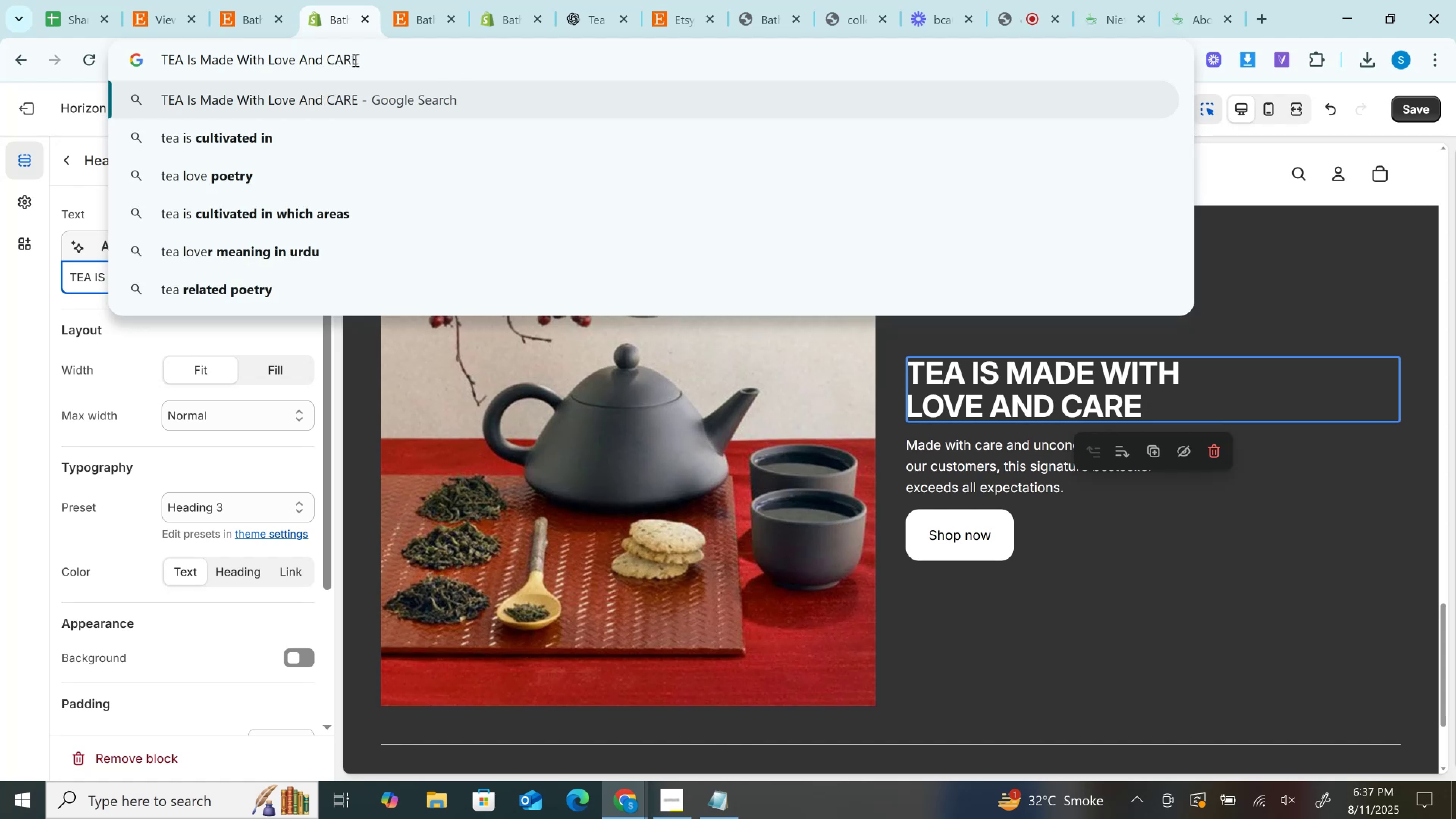 
key(ArrowRight)
 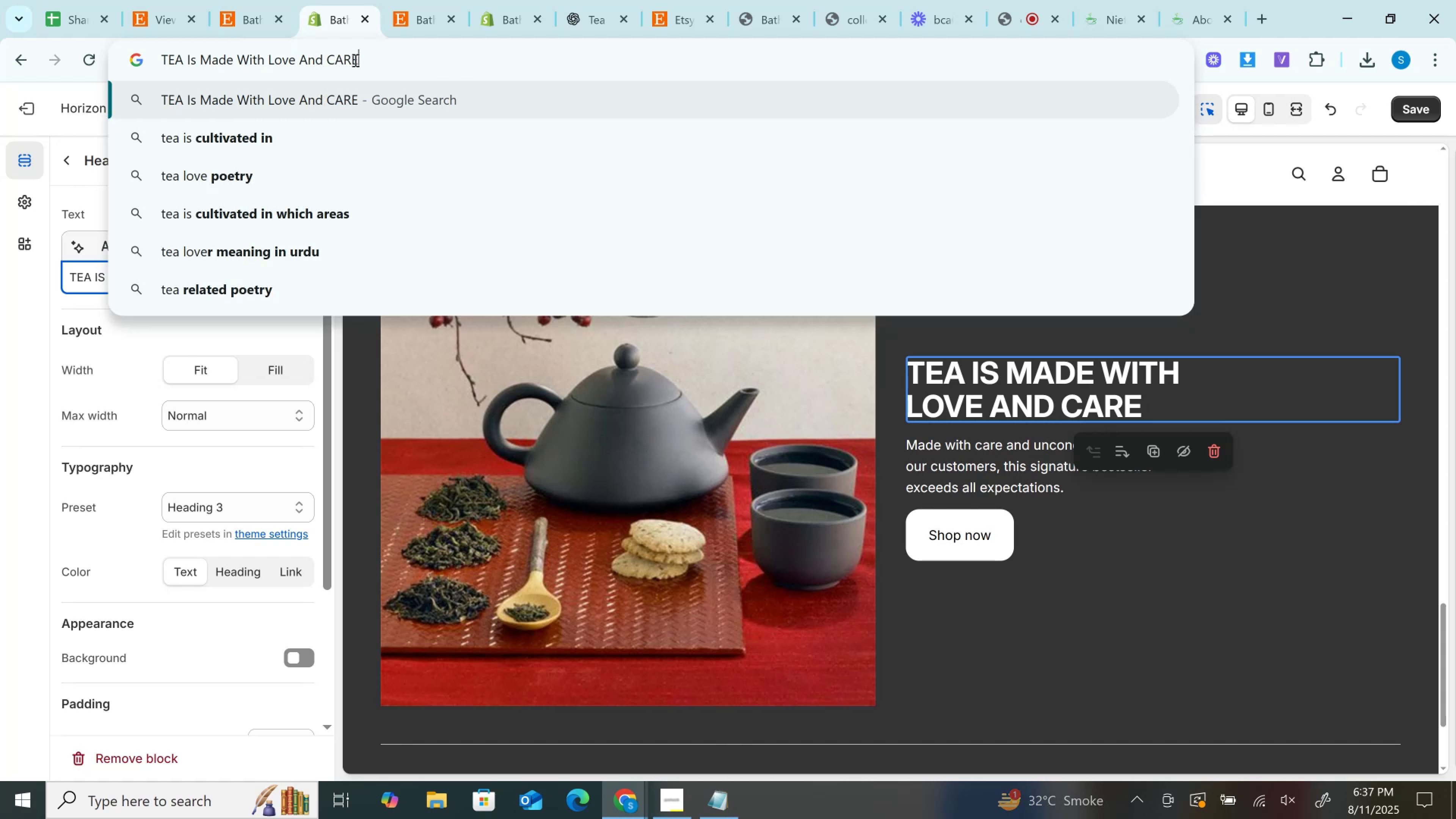 
key(Backspace)
key(Backspace)
key(Backspace)
type(are)
 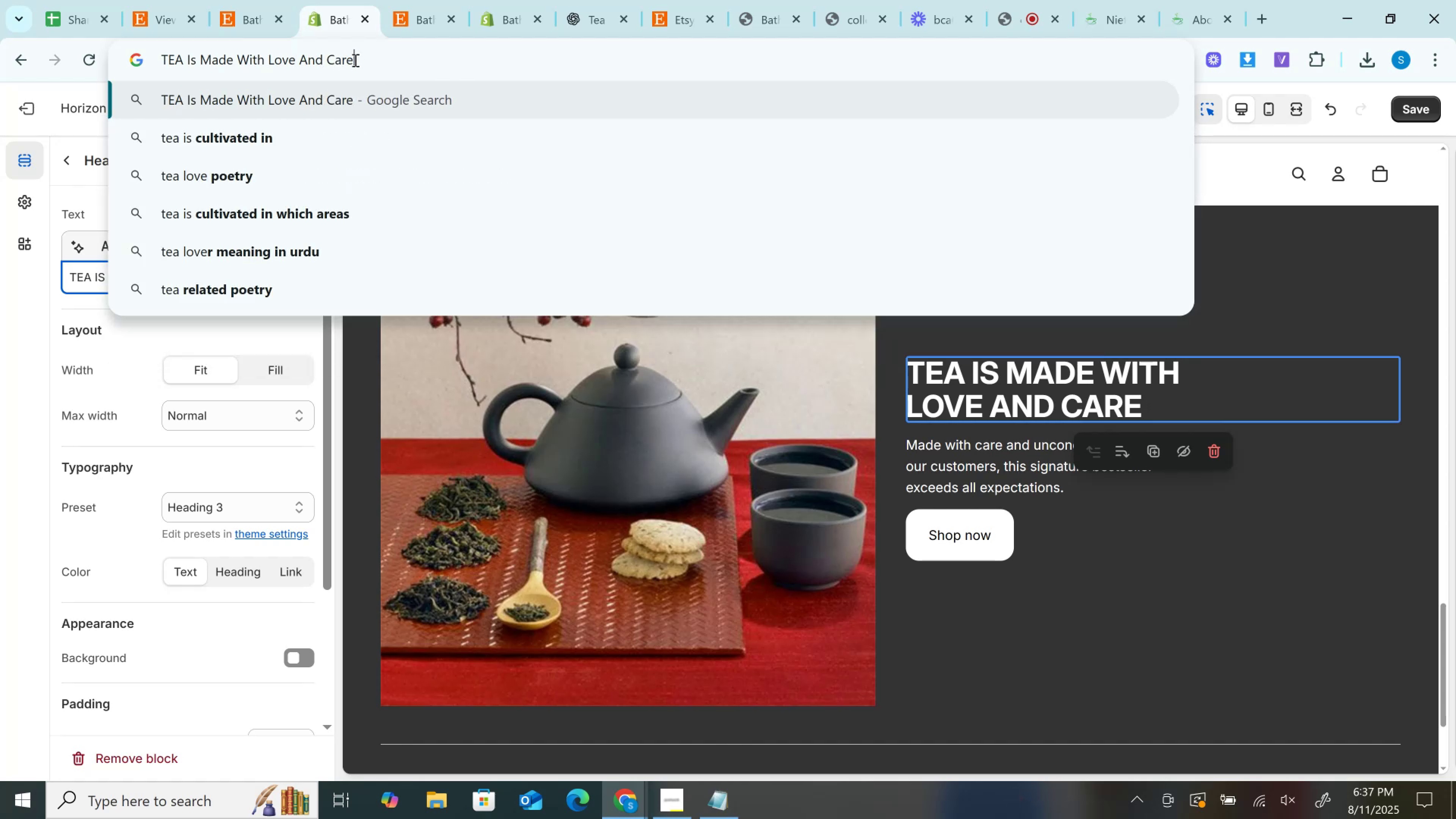 
key(Control+A)
 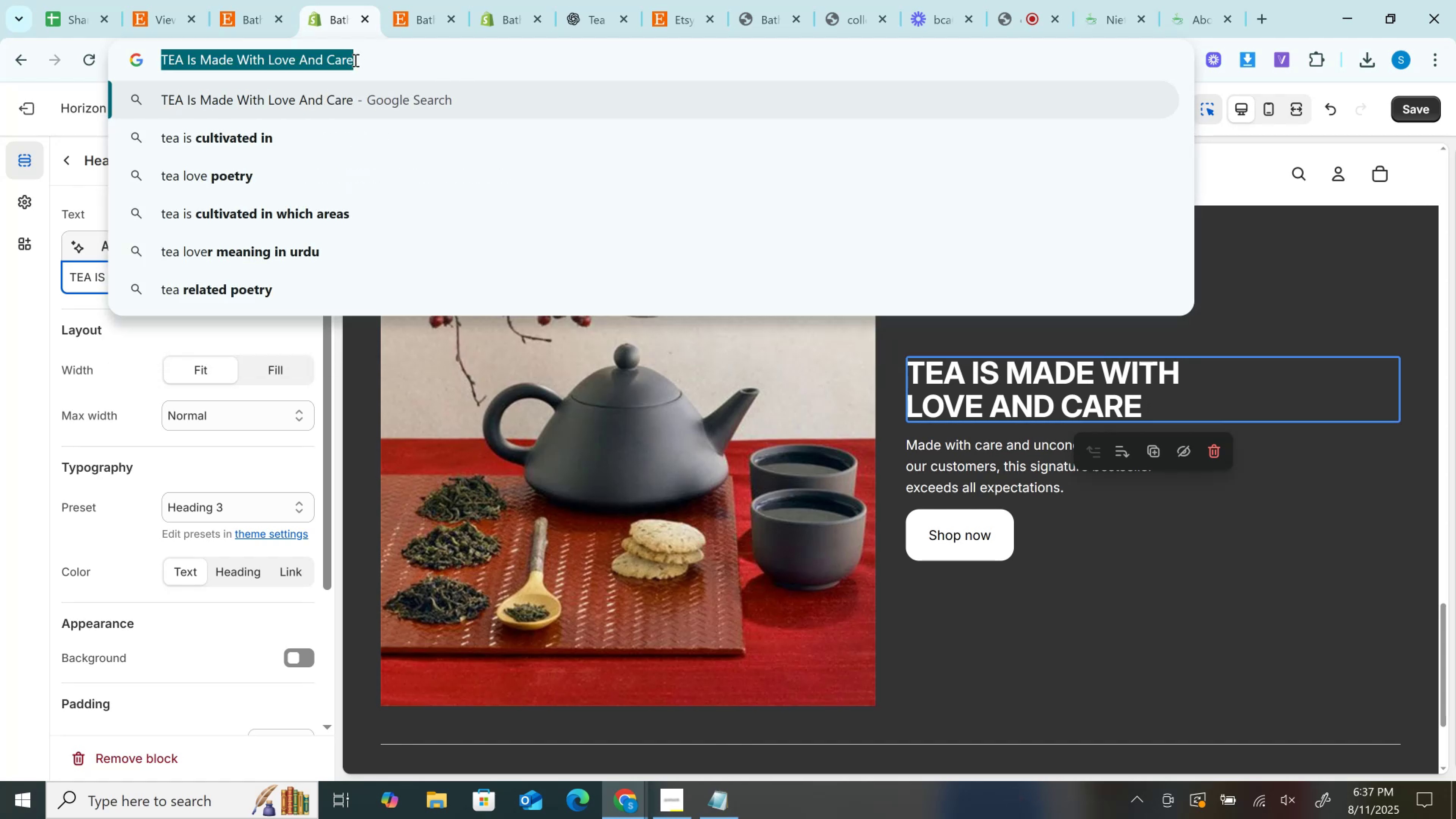 
key(Control+C)
 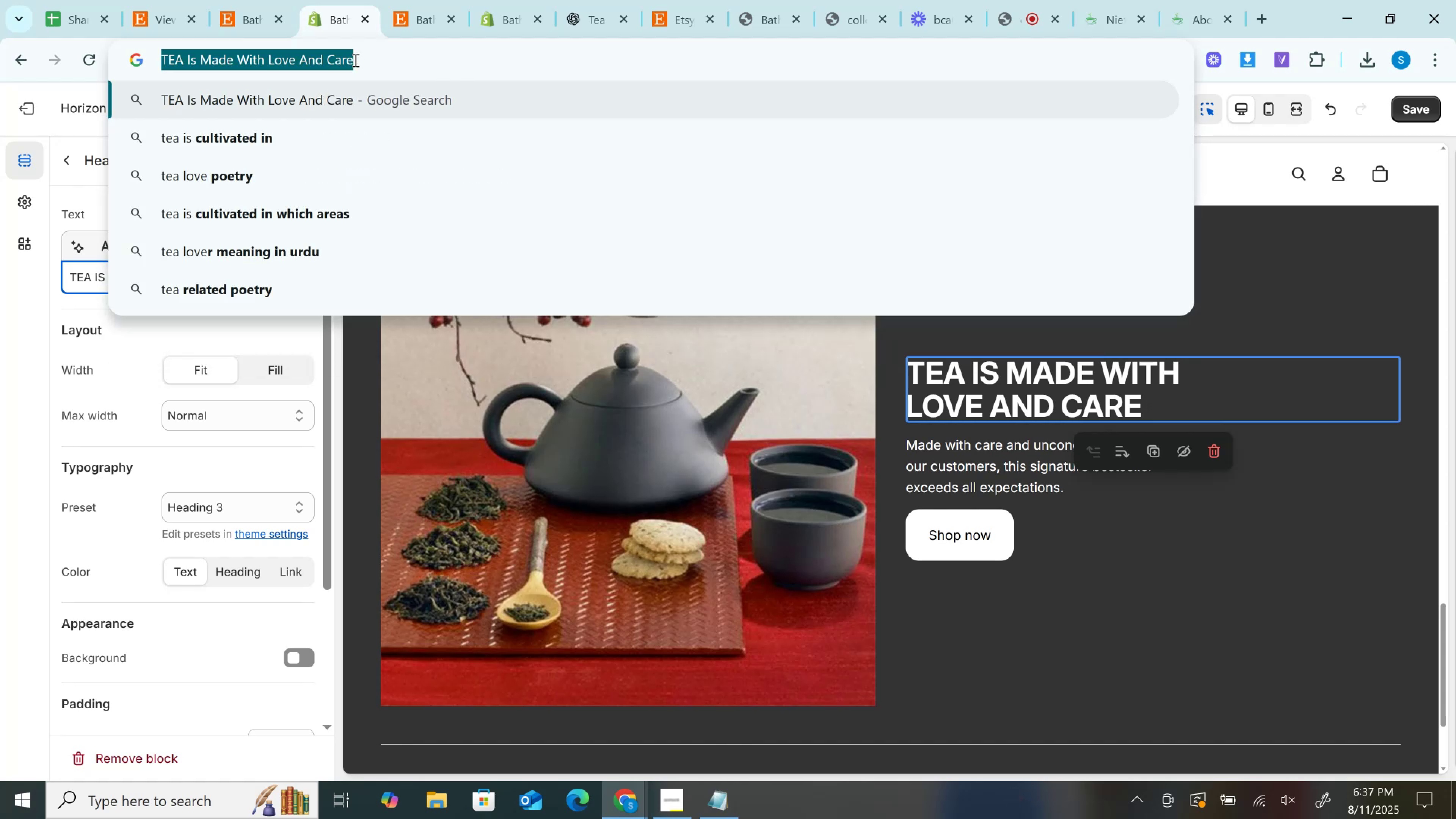 
key(Control+X)
 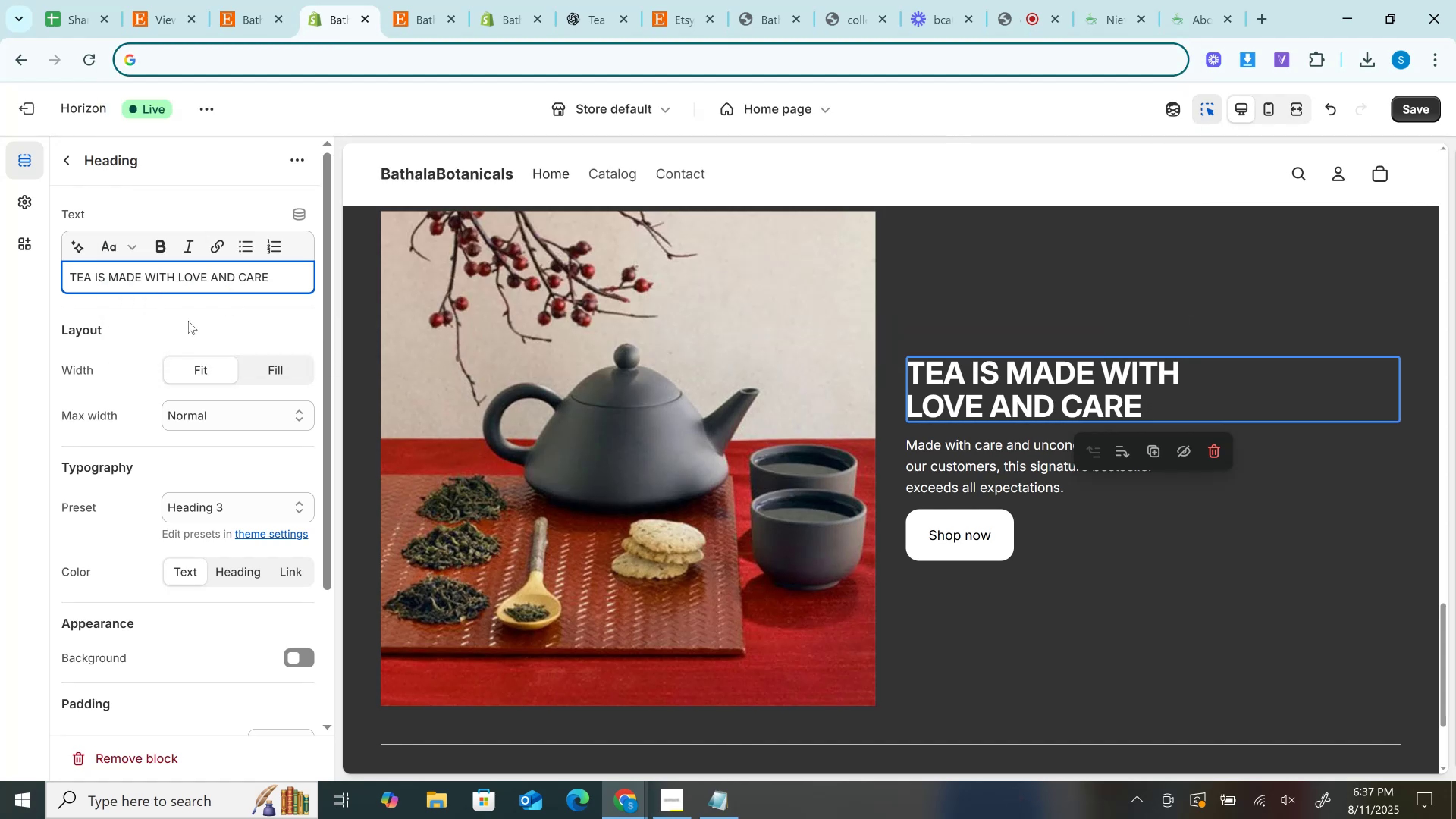 
left_click([188, 321])
 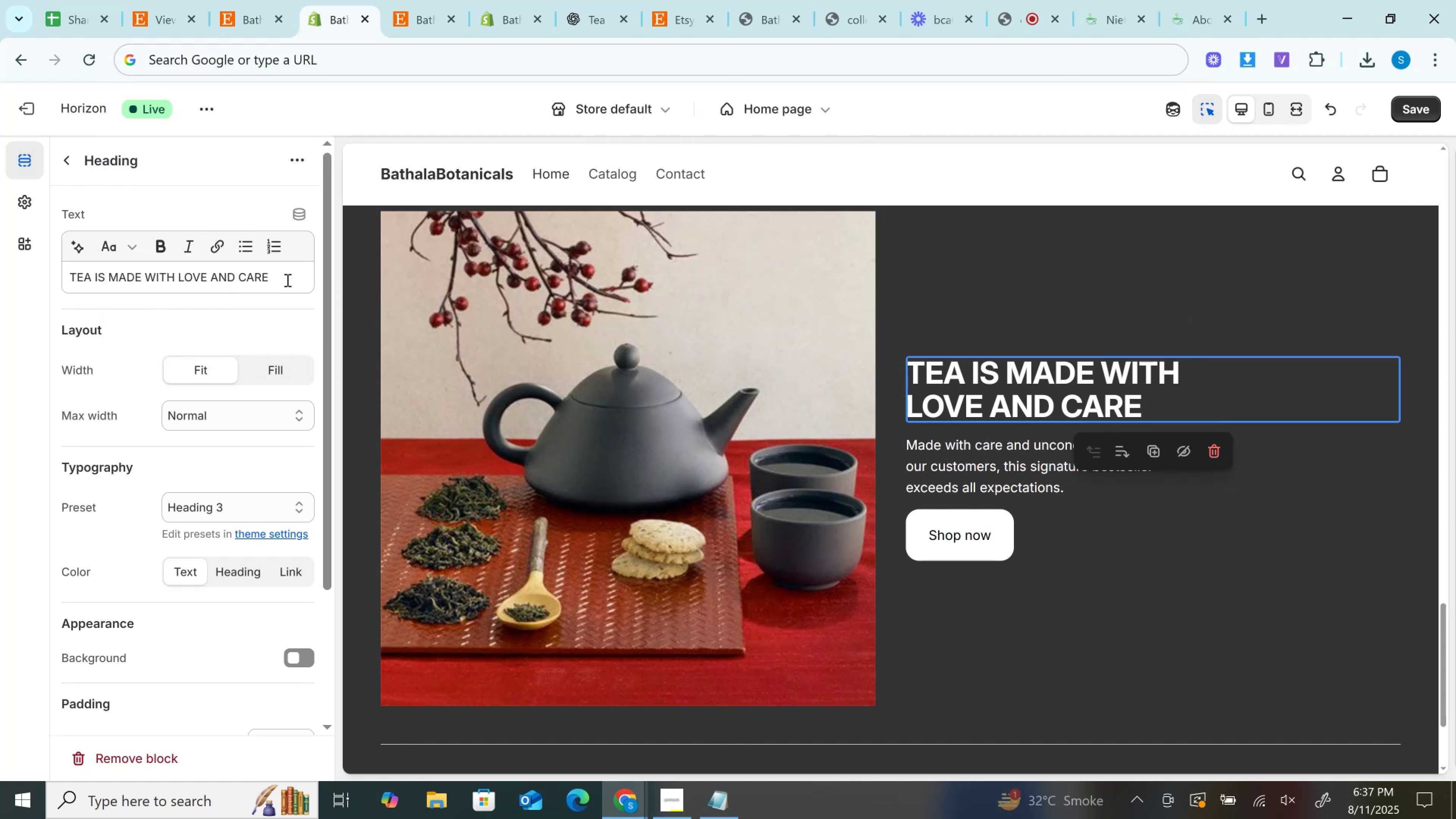 
left_click([287, 280])
 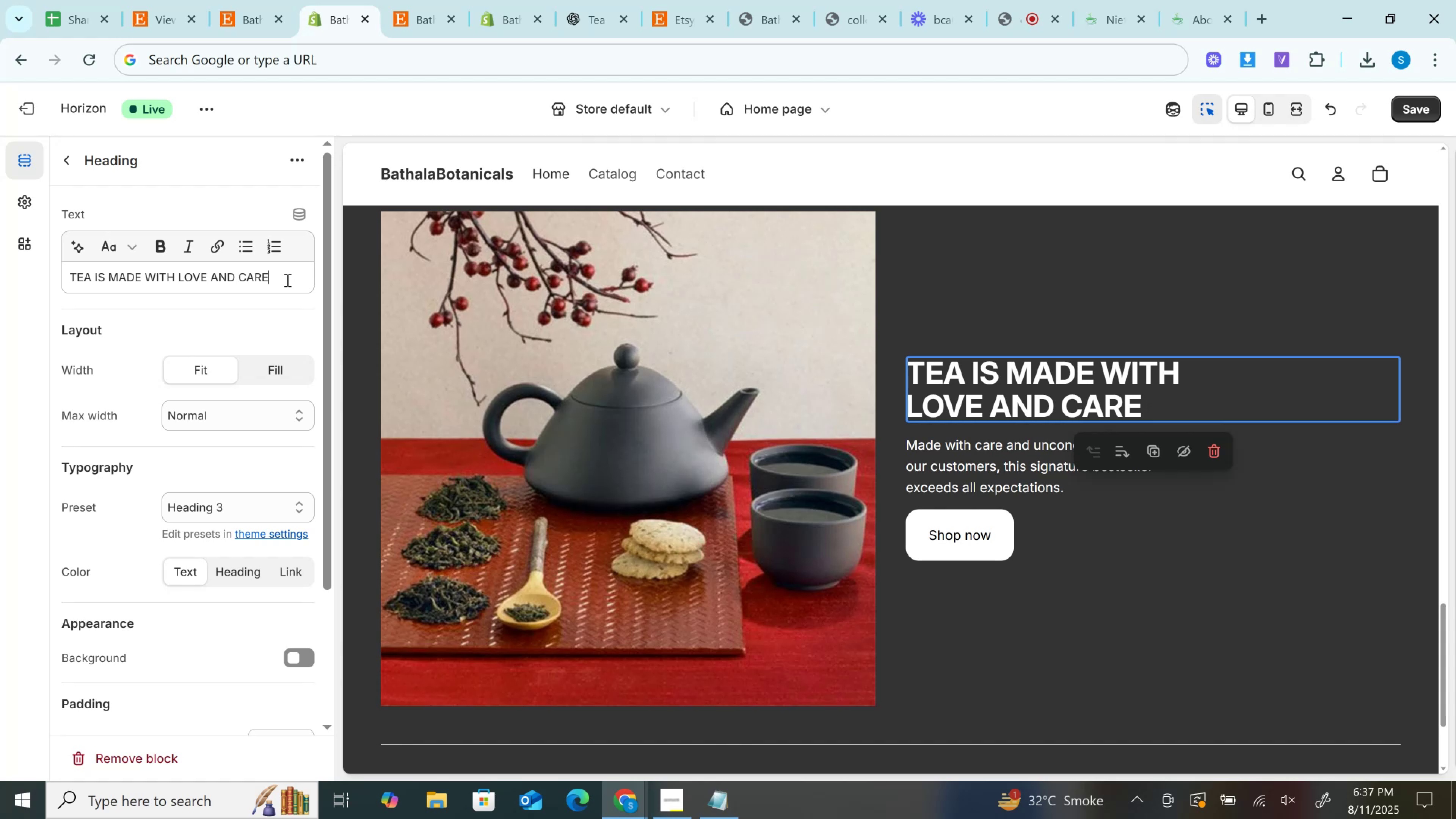 
key(Control+A)
 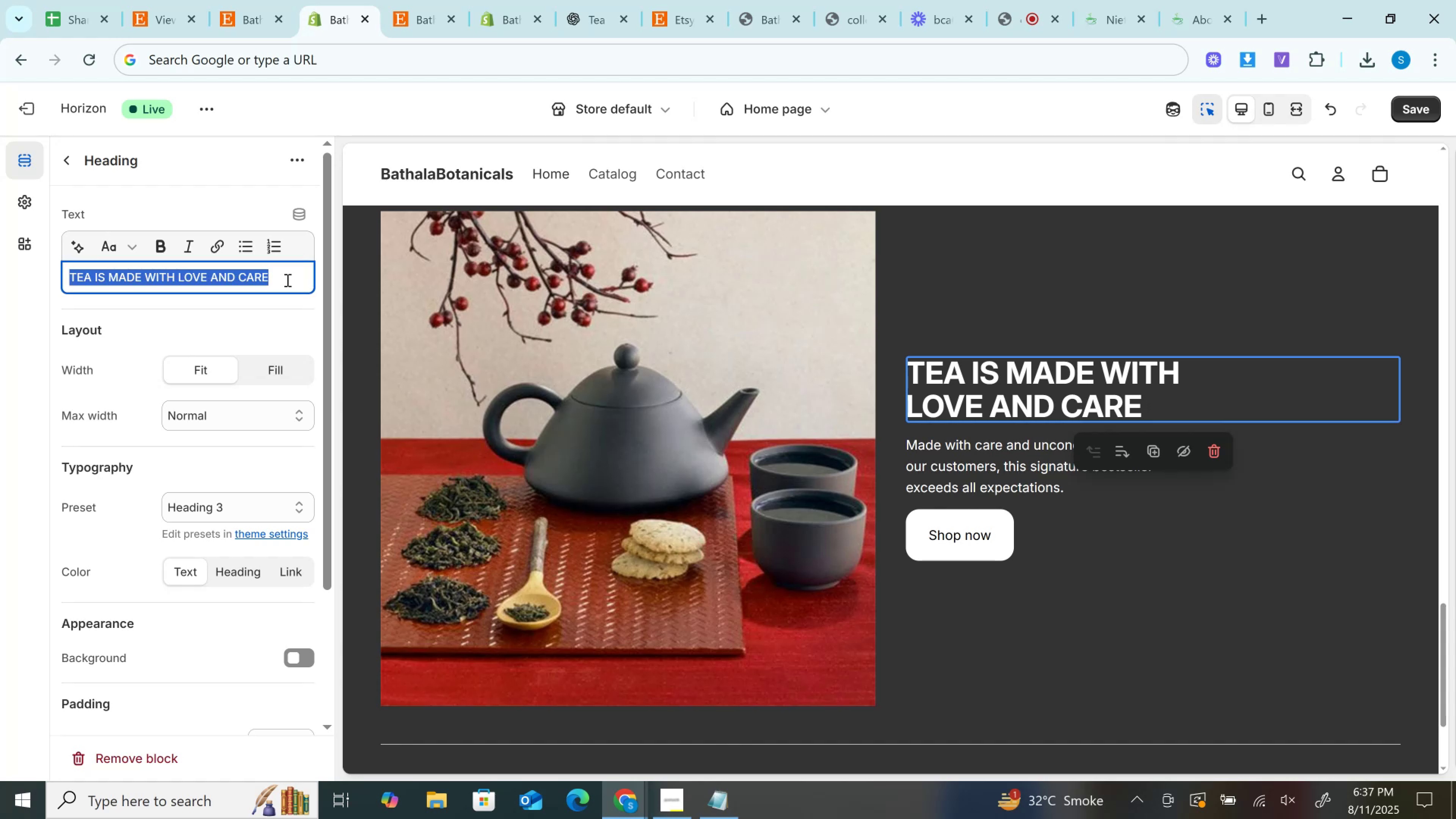 
key(Control+V)
 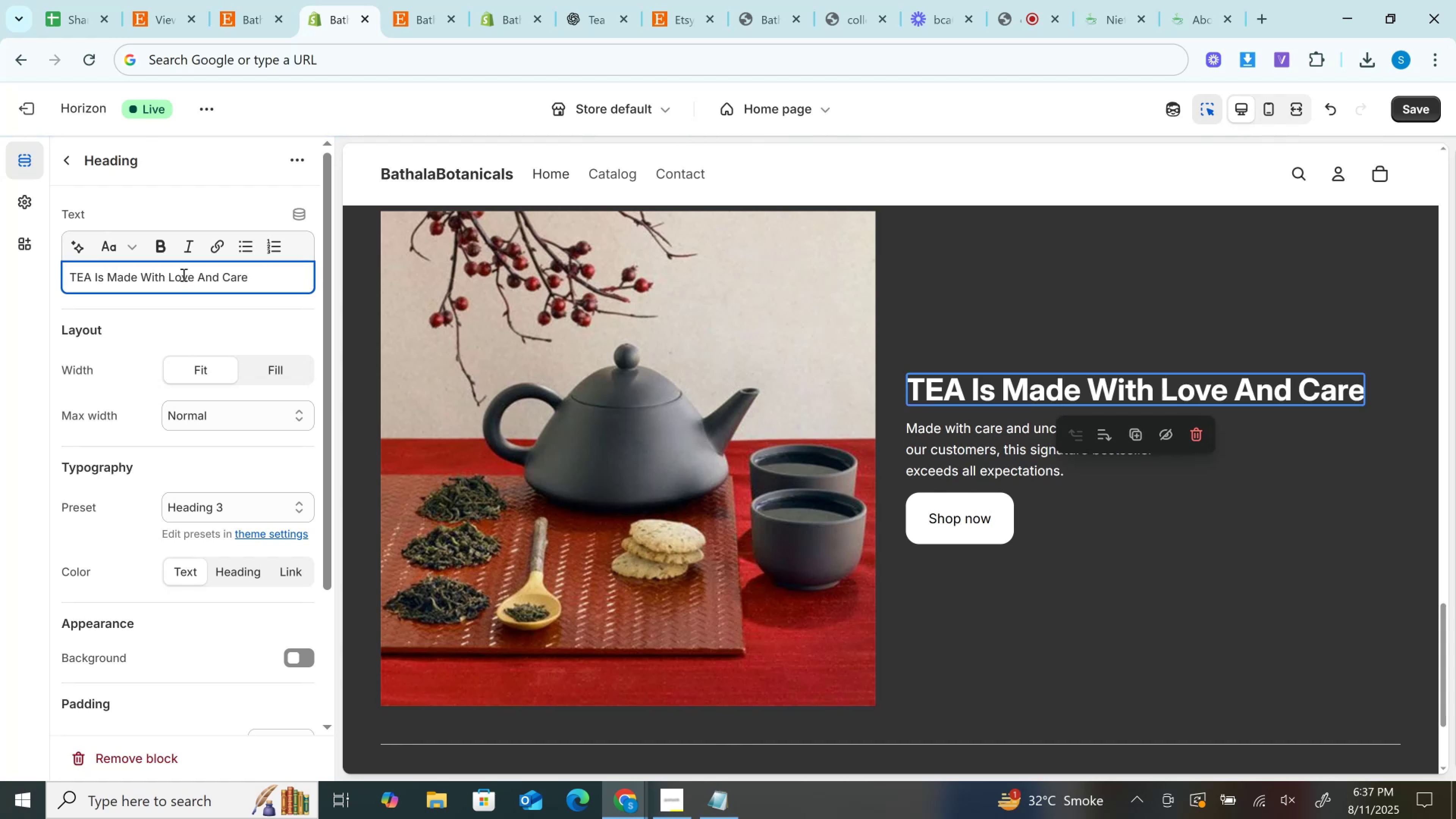 
left_click([253, 504])
 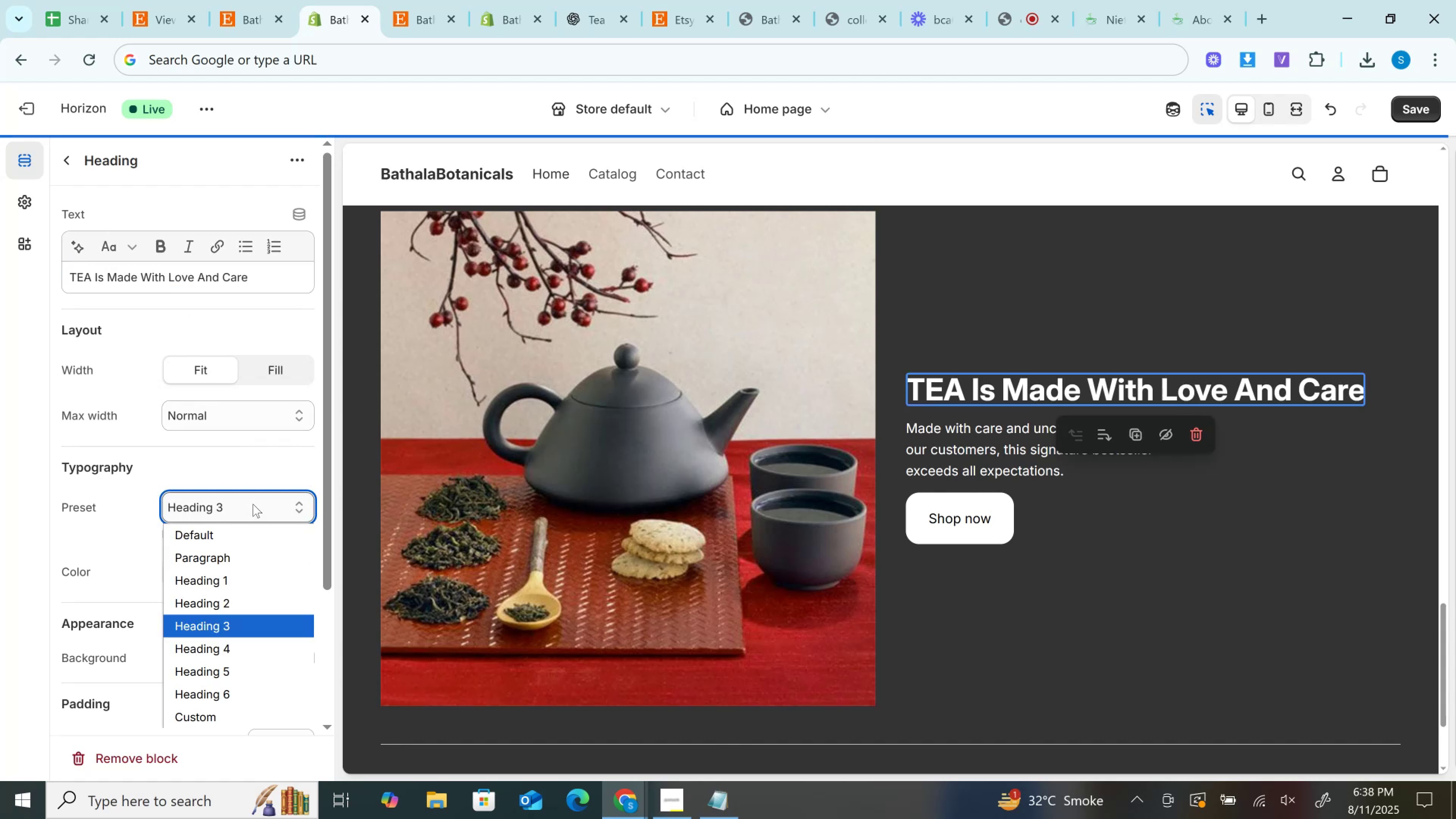 
left_click([253, 504])
 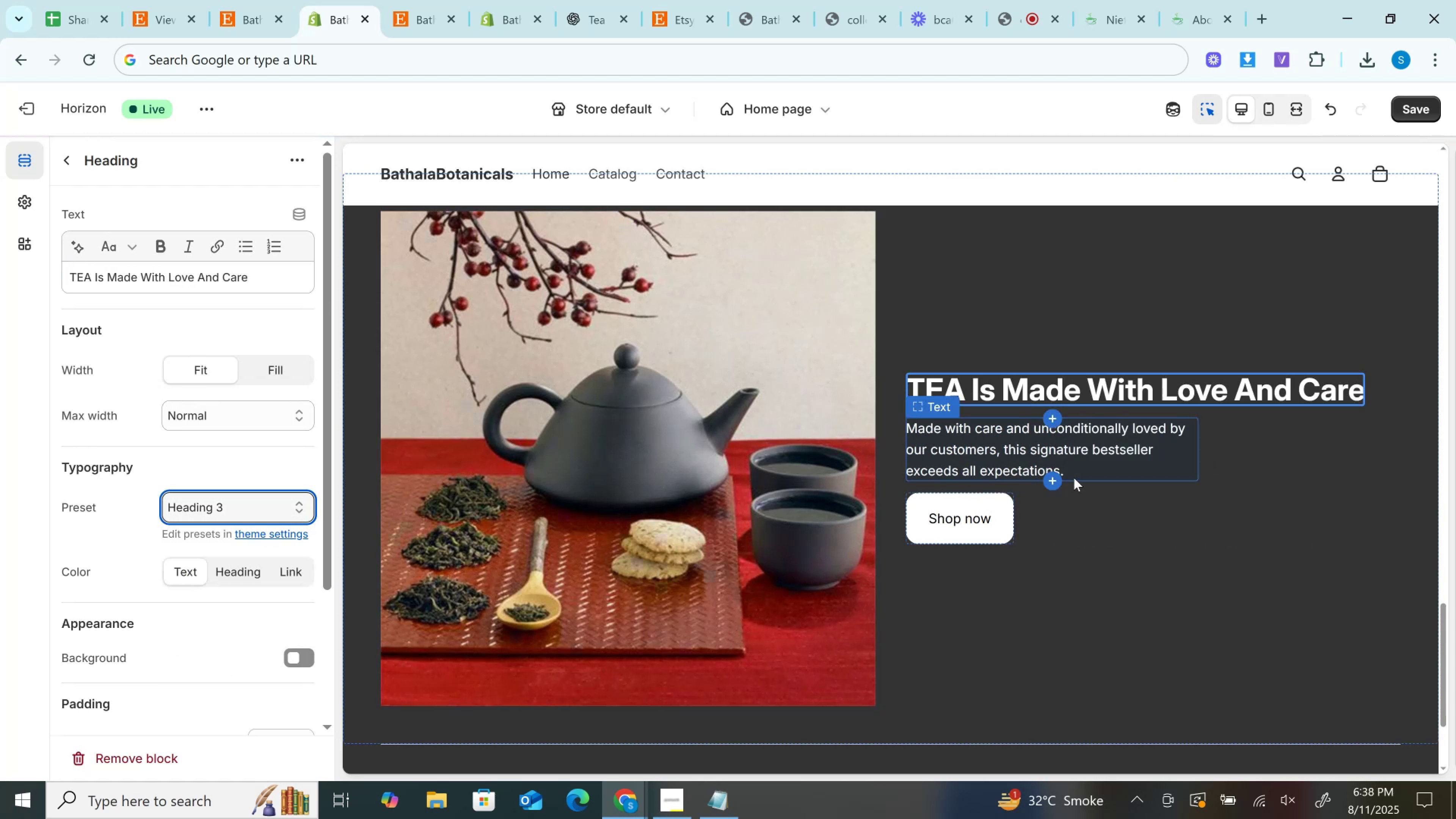 
left_click([1074, 478])
 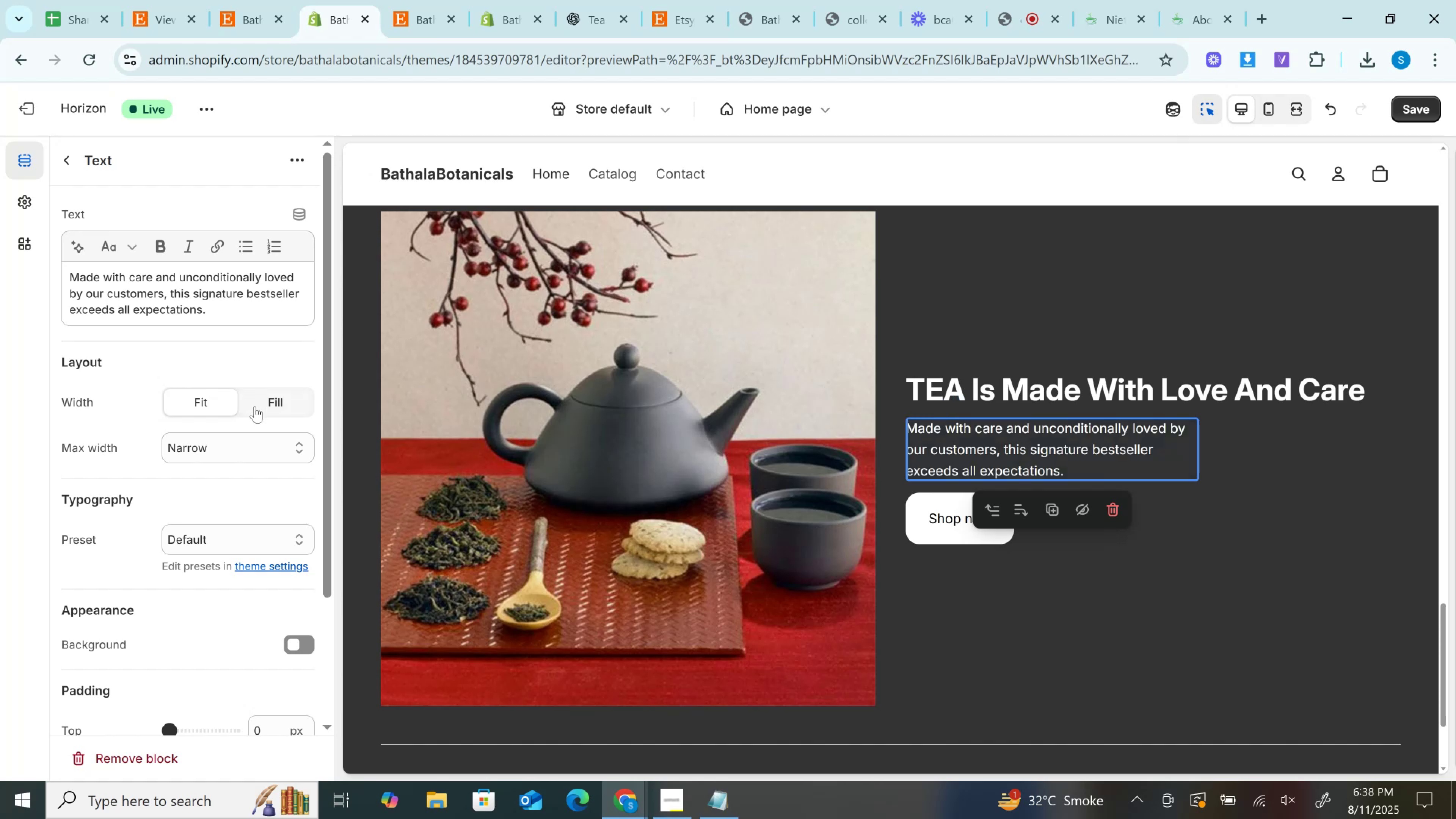 
left_click([274, 402])
 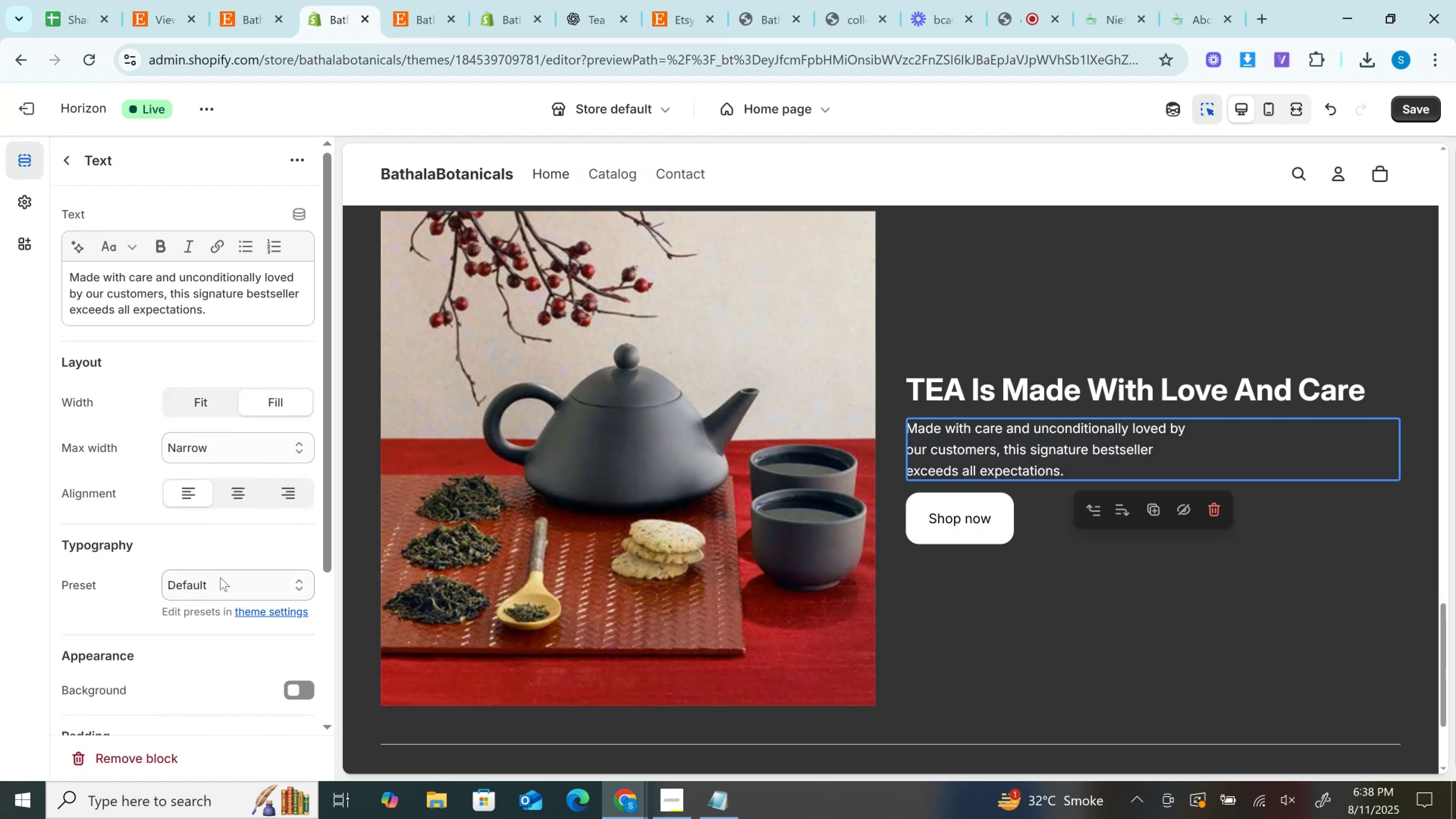 
wait(6.72)
 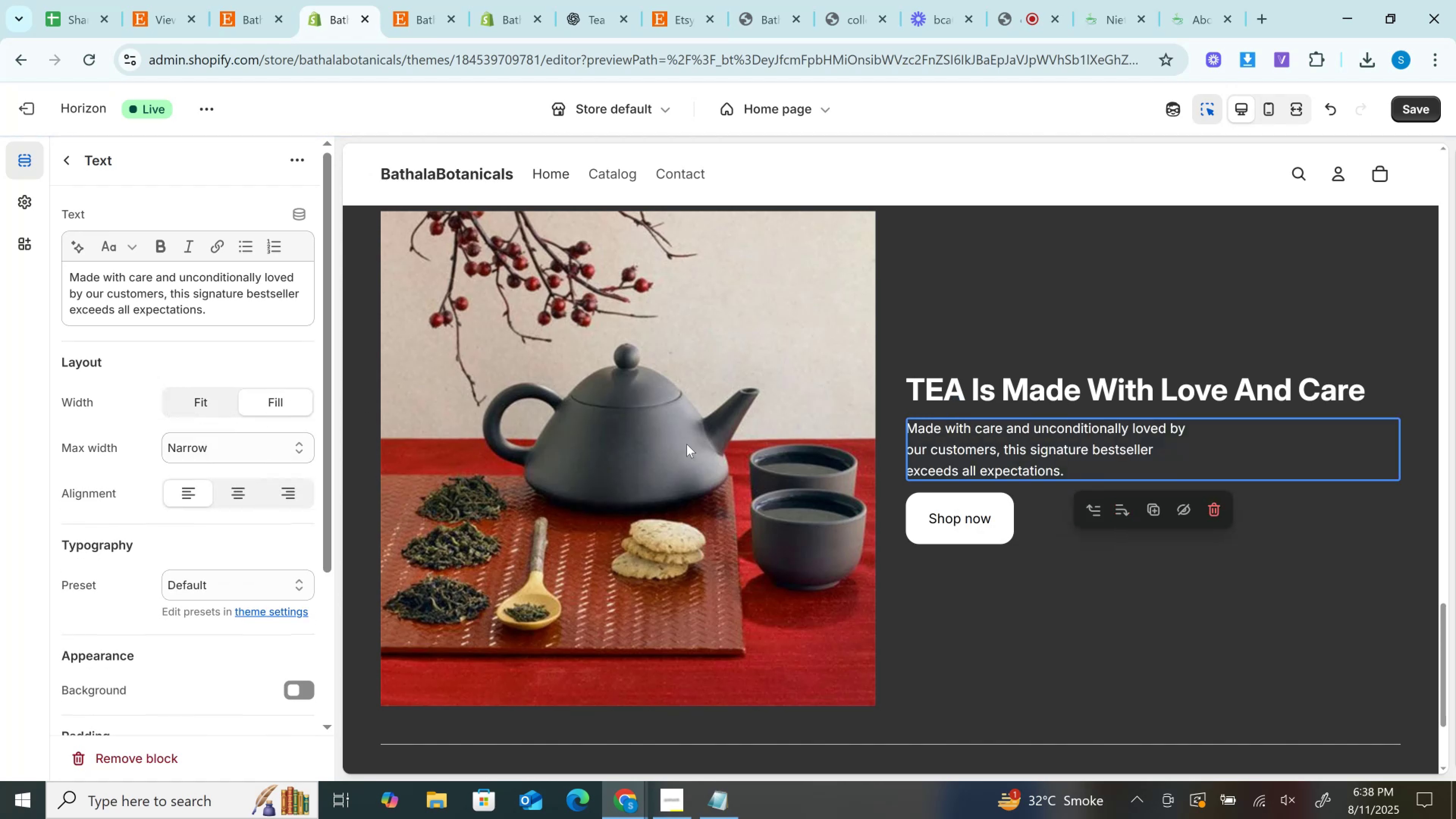 
left_click([226, 446])
 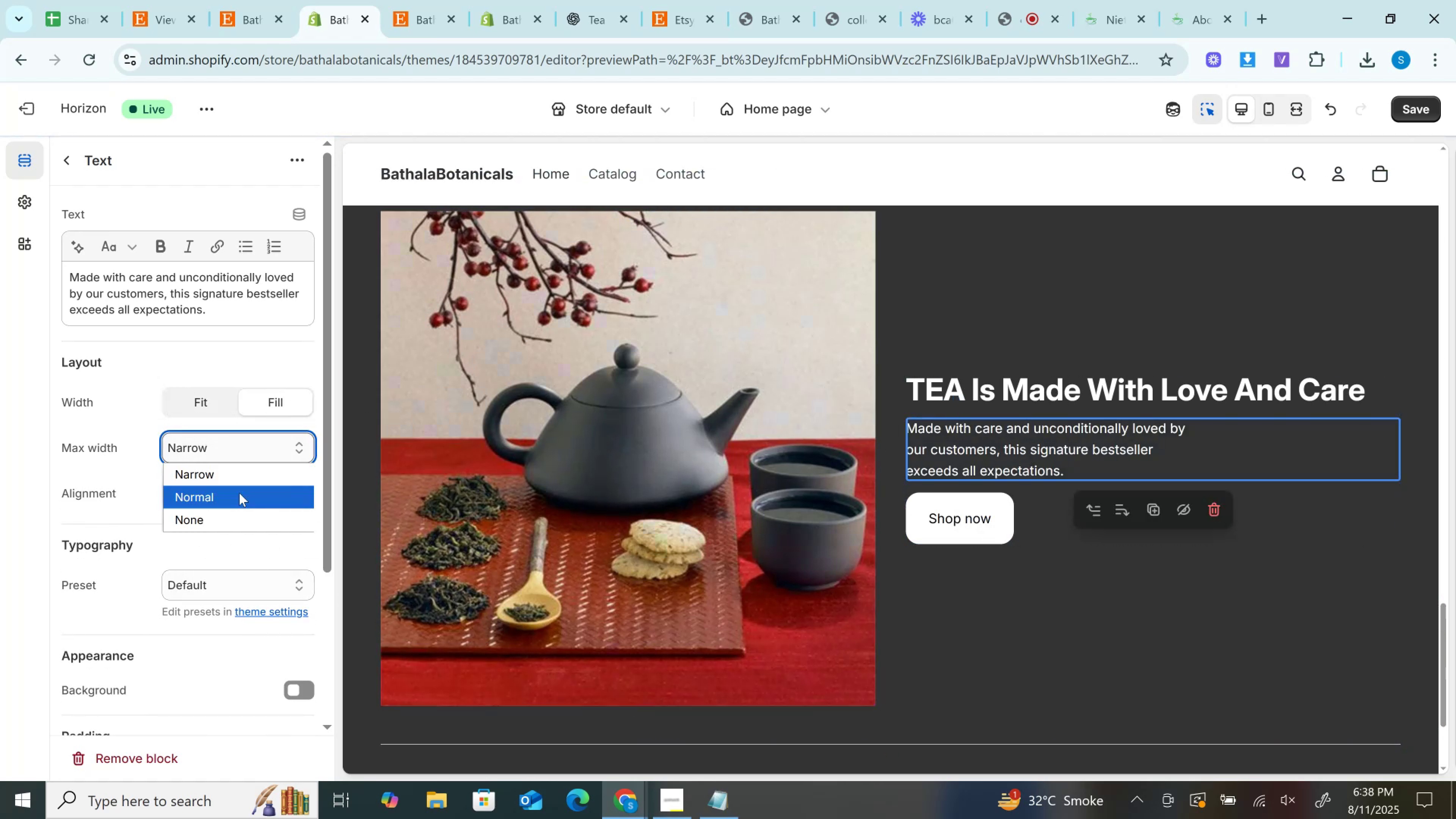 
left_click([239, 493])
 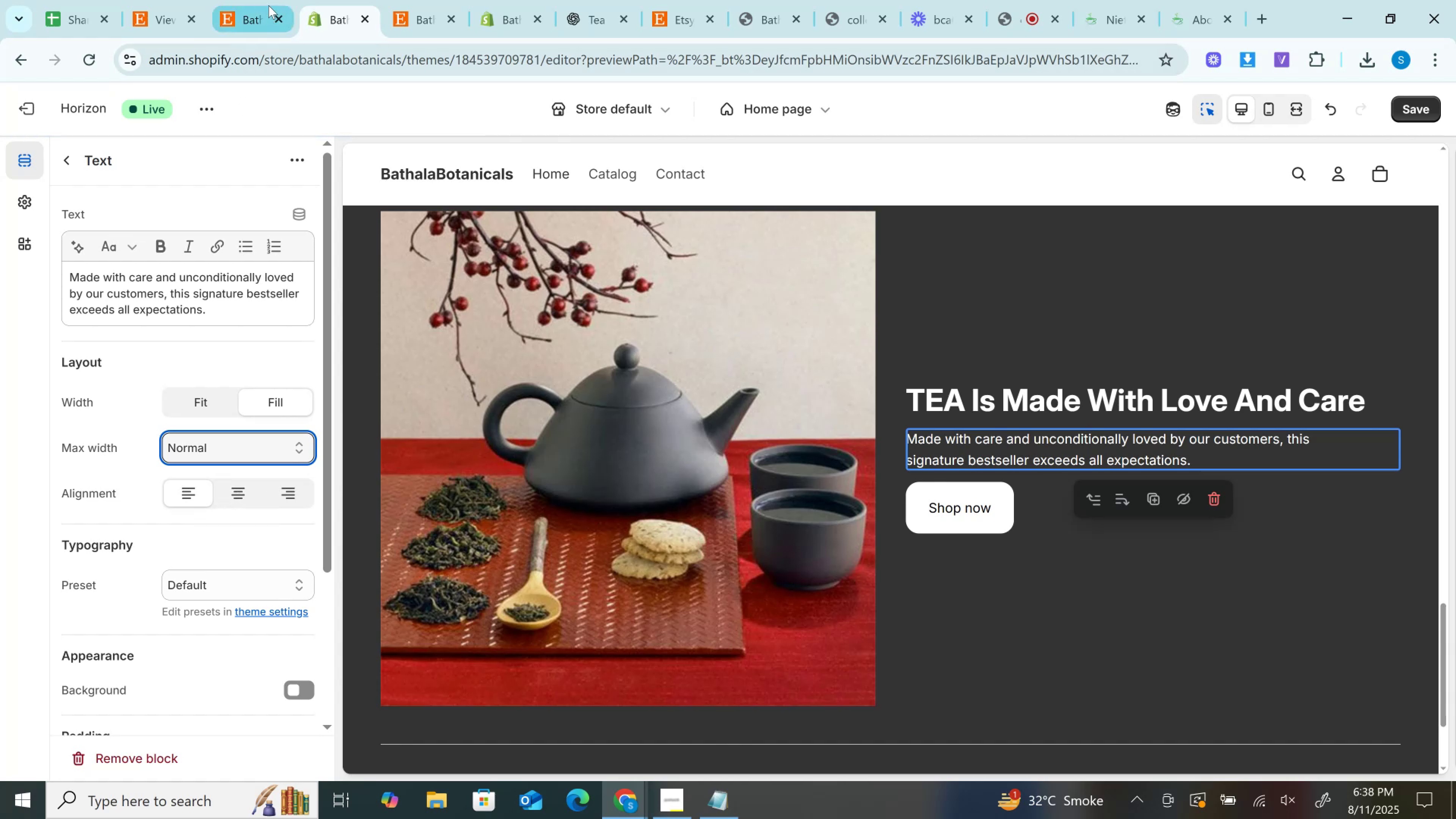 
left_click([259, 0])
 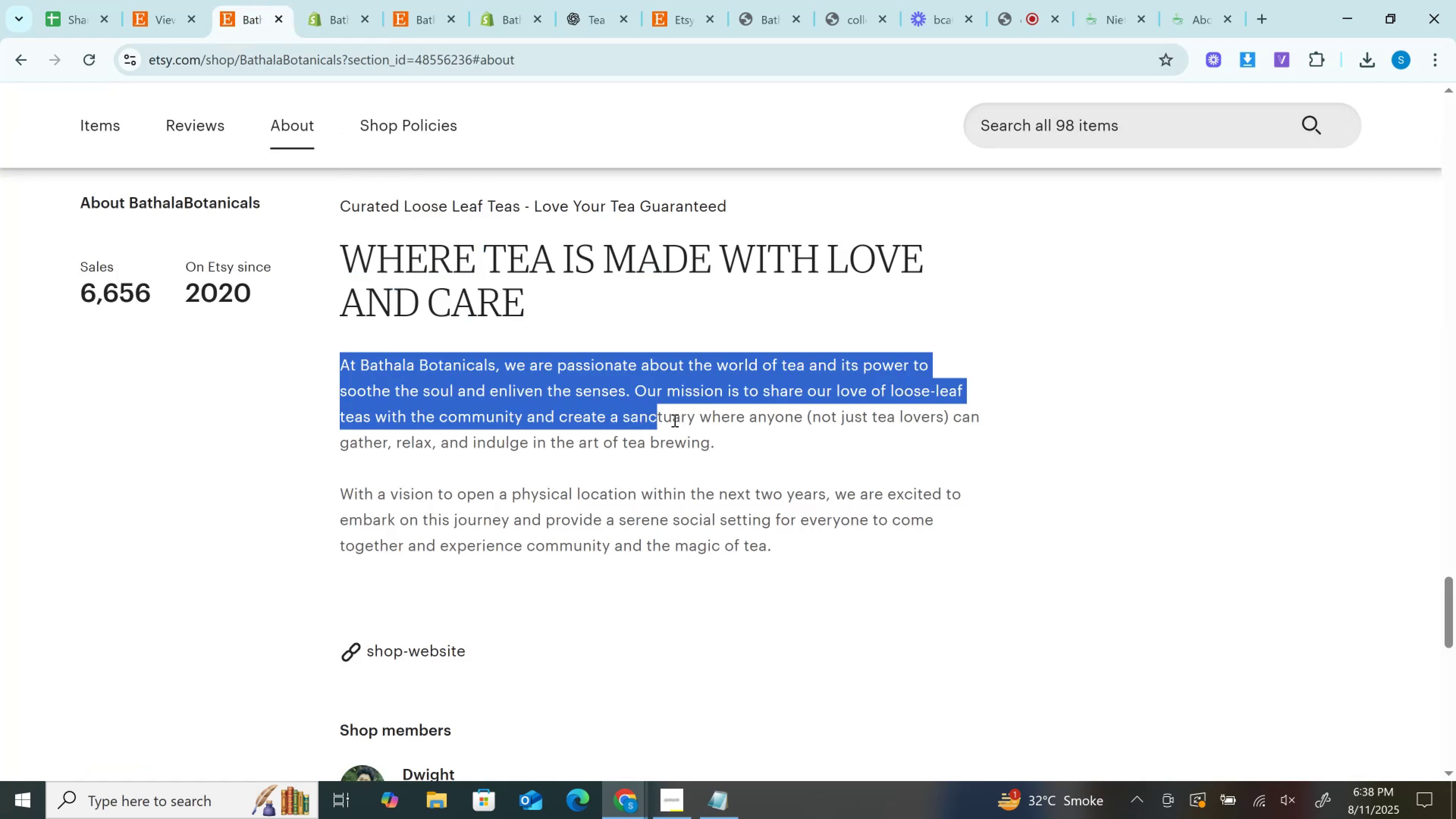 
key(Control+C)
 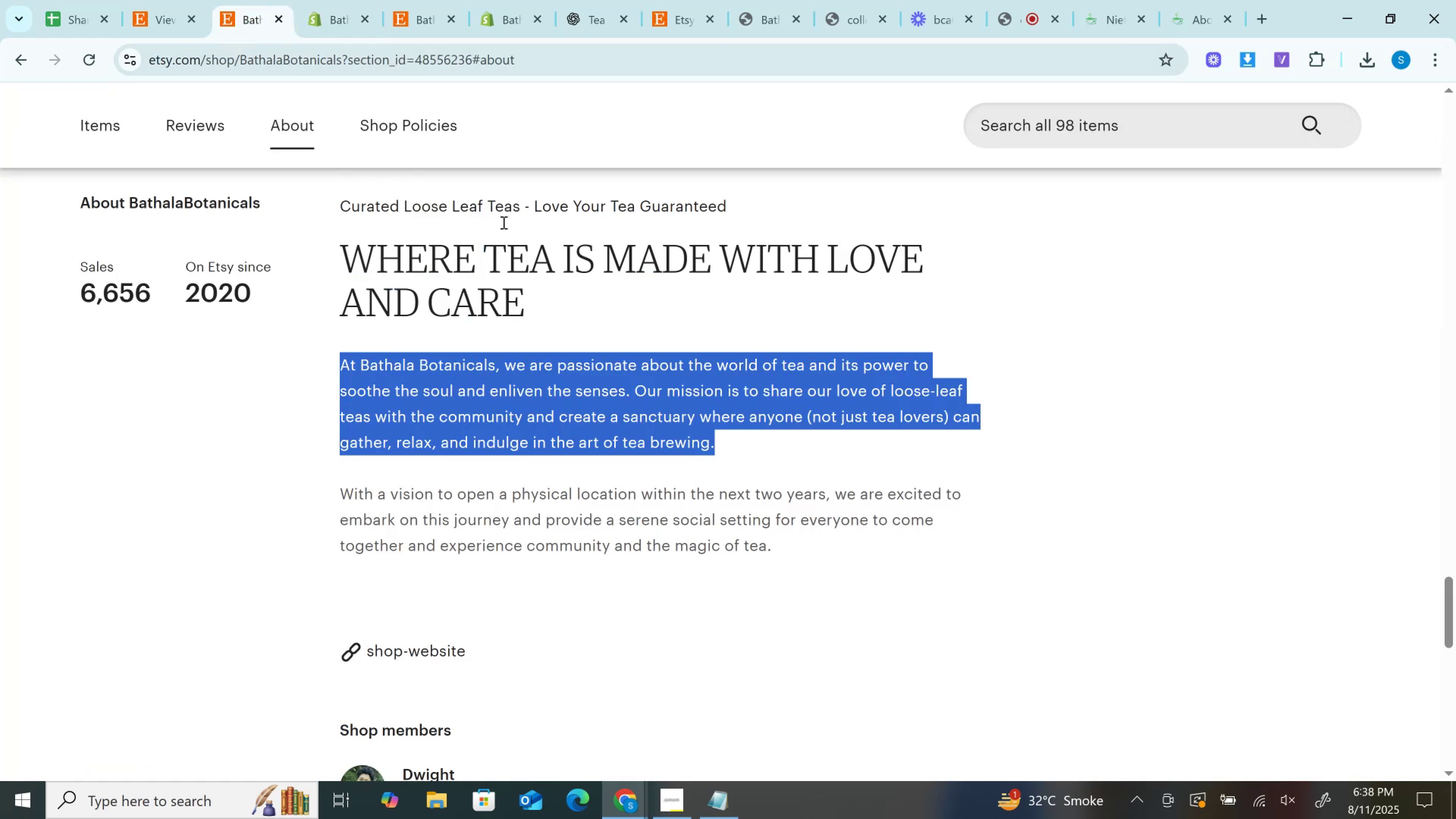 
key(Control+C)
 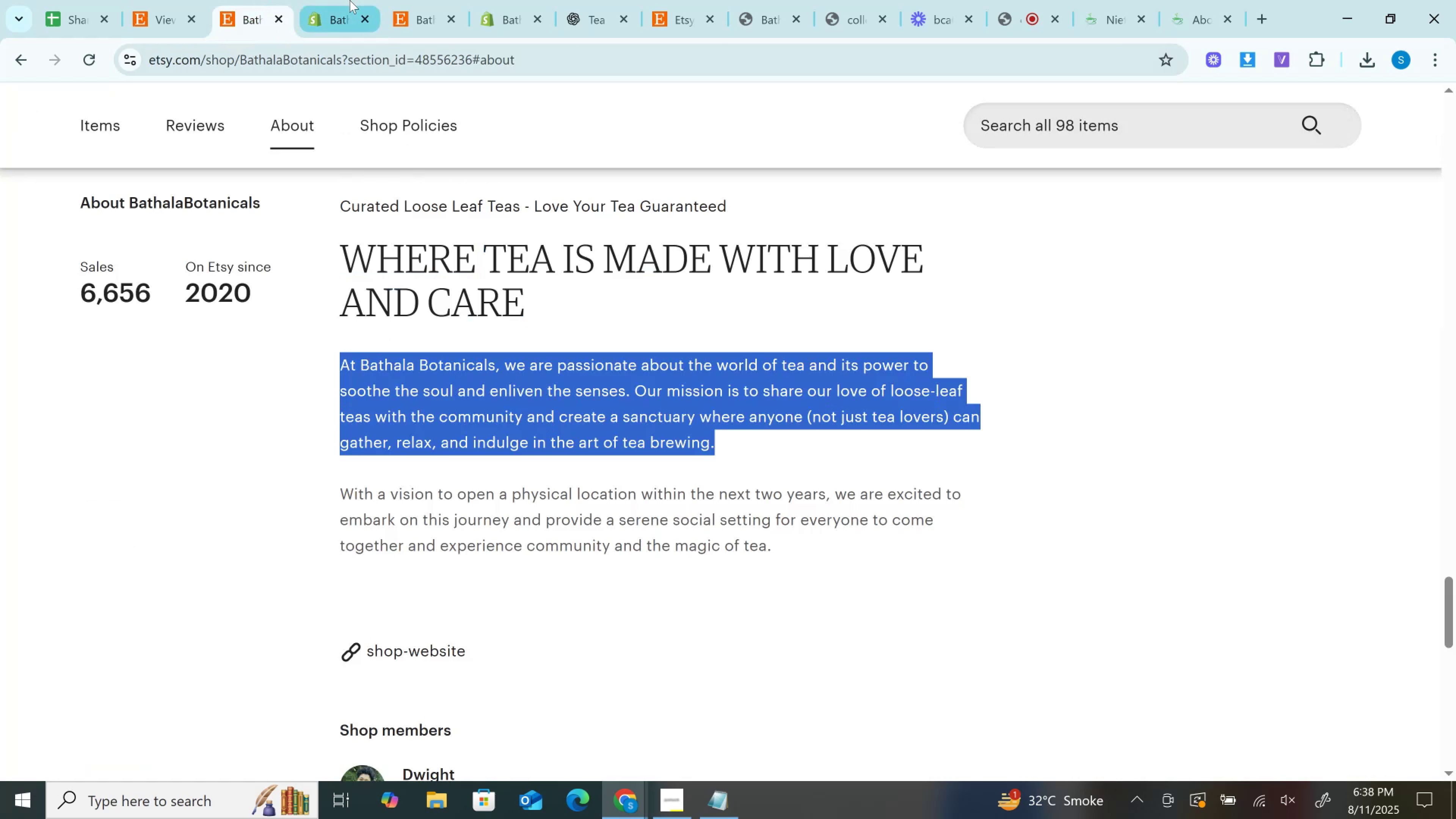 
left_click([350, 0])
 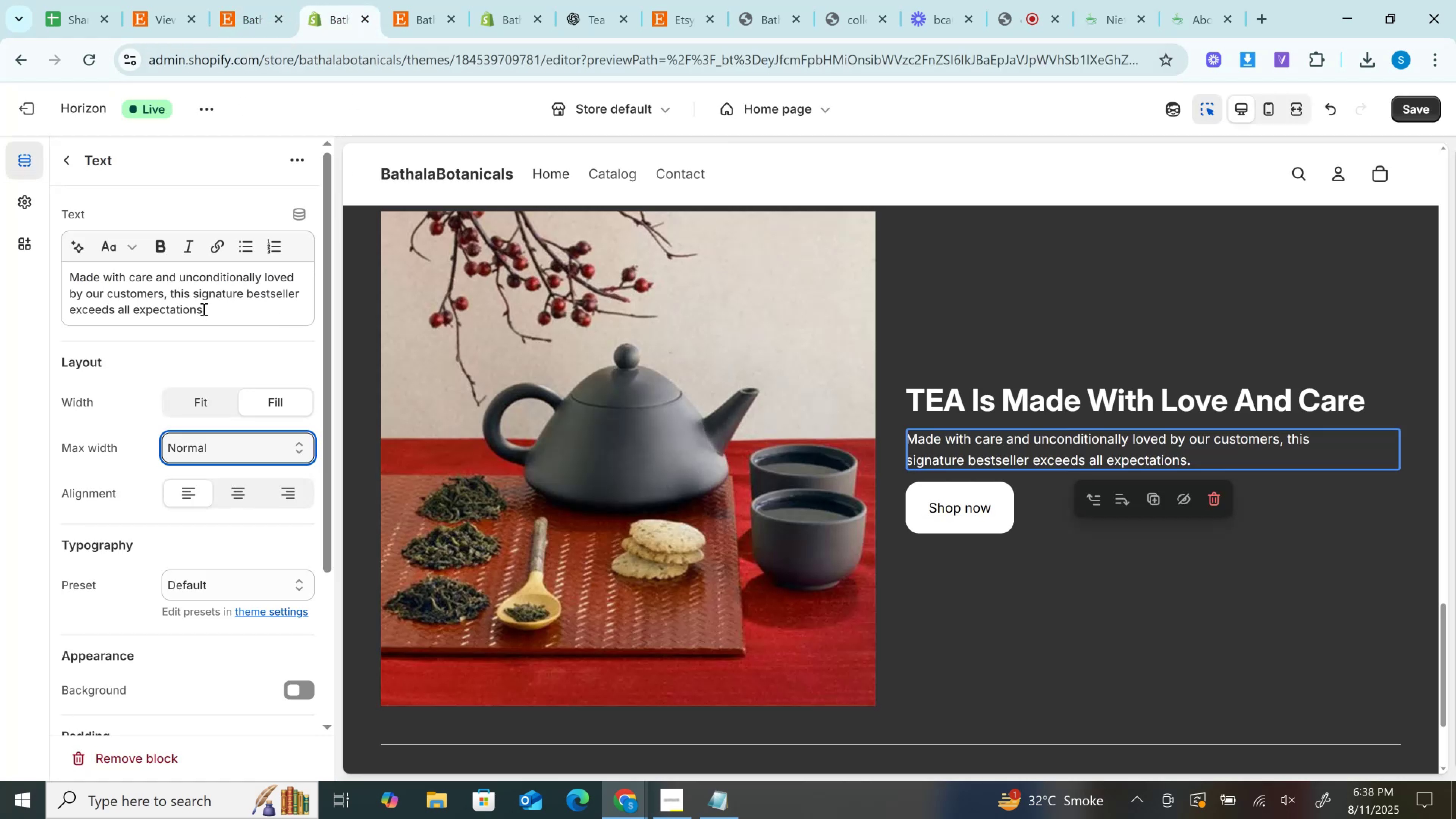 
key(Control+A)
 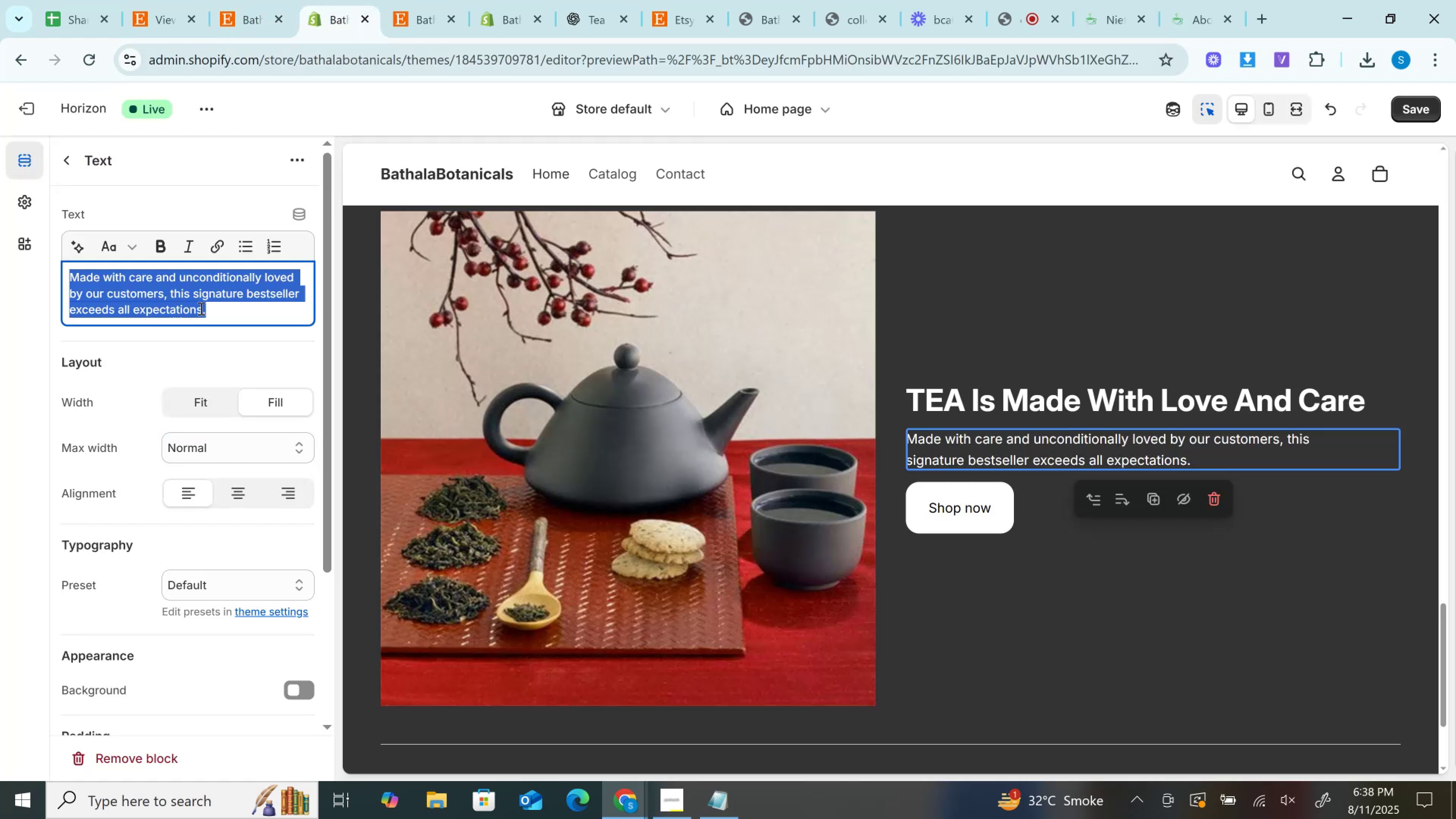 
key(Control+V)
 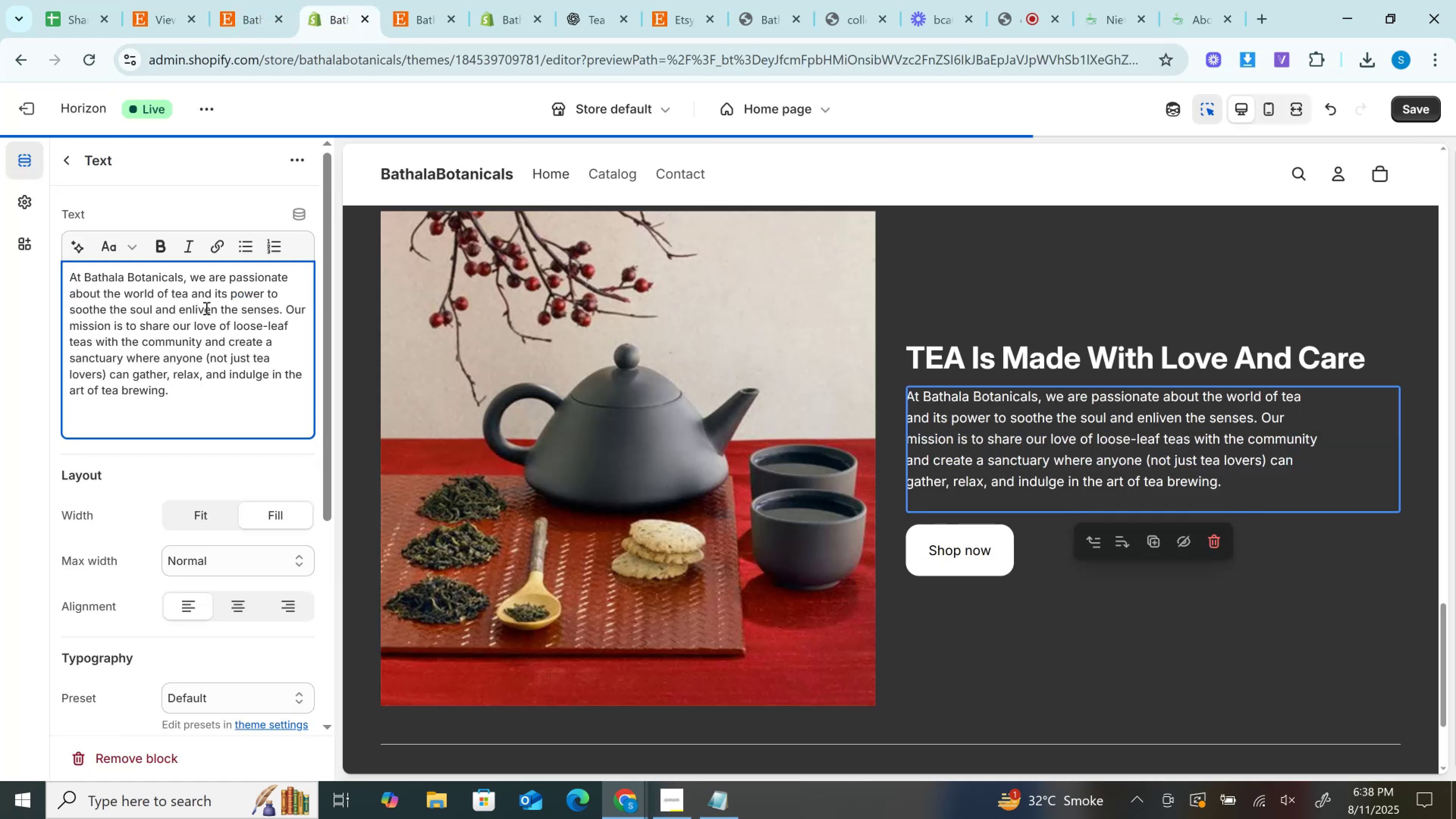 
key(Backspace)
 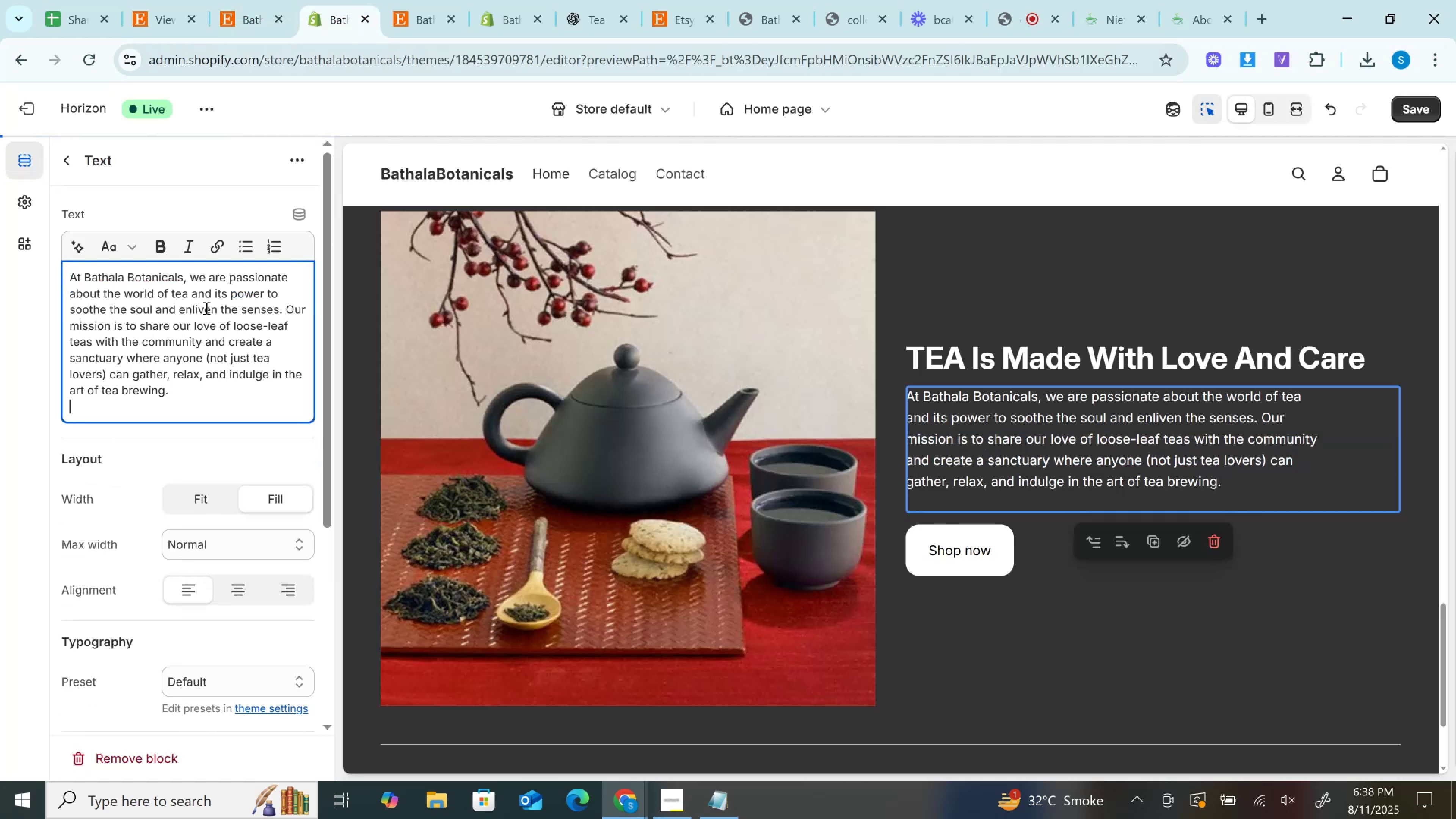 
key(Backspace)
 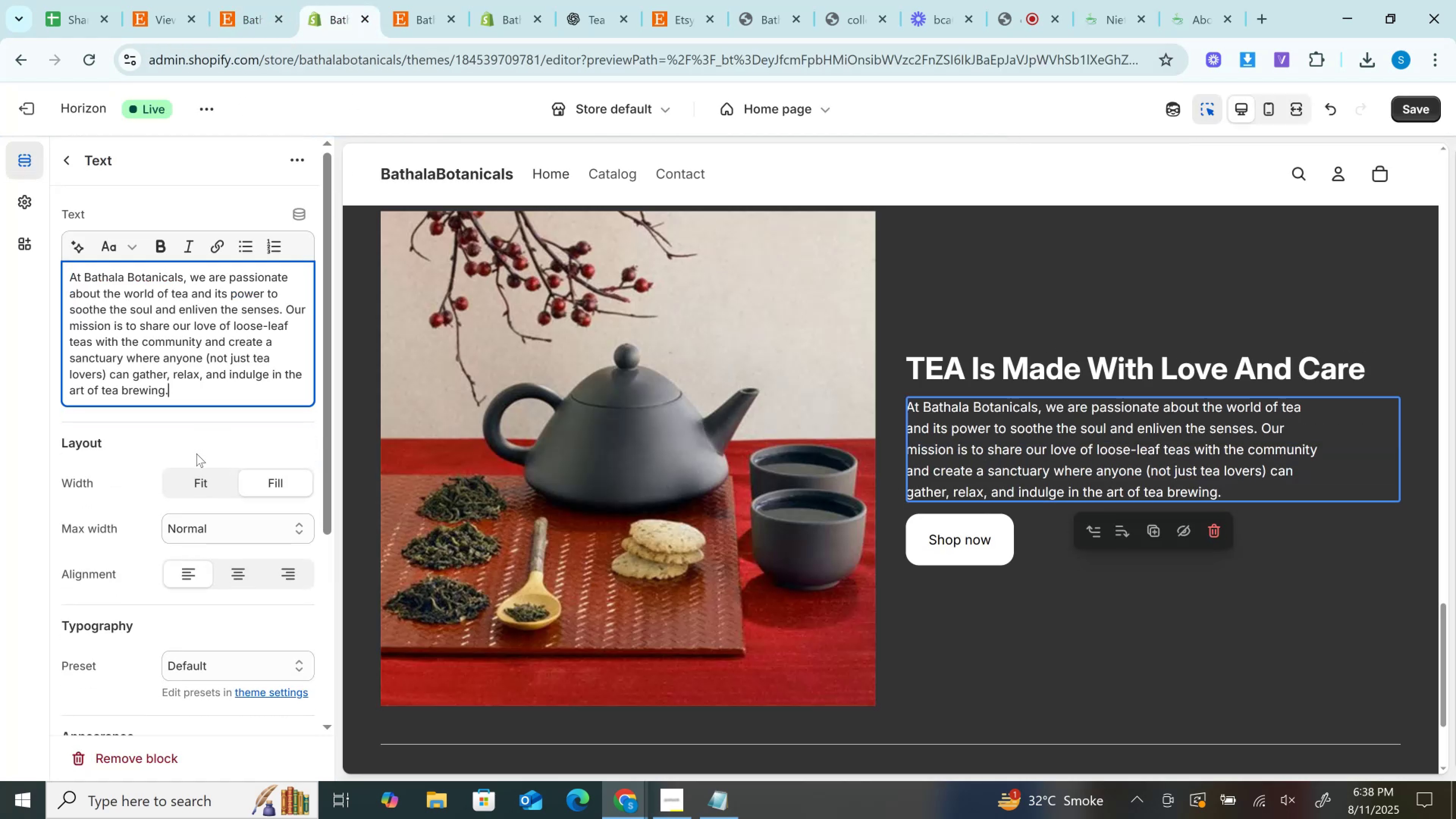 
left_click([204, 526])
 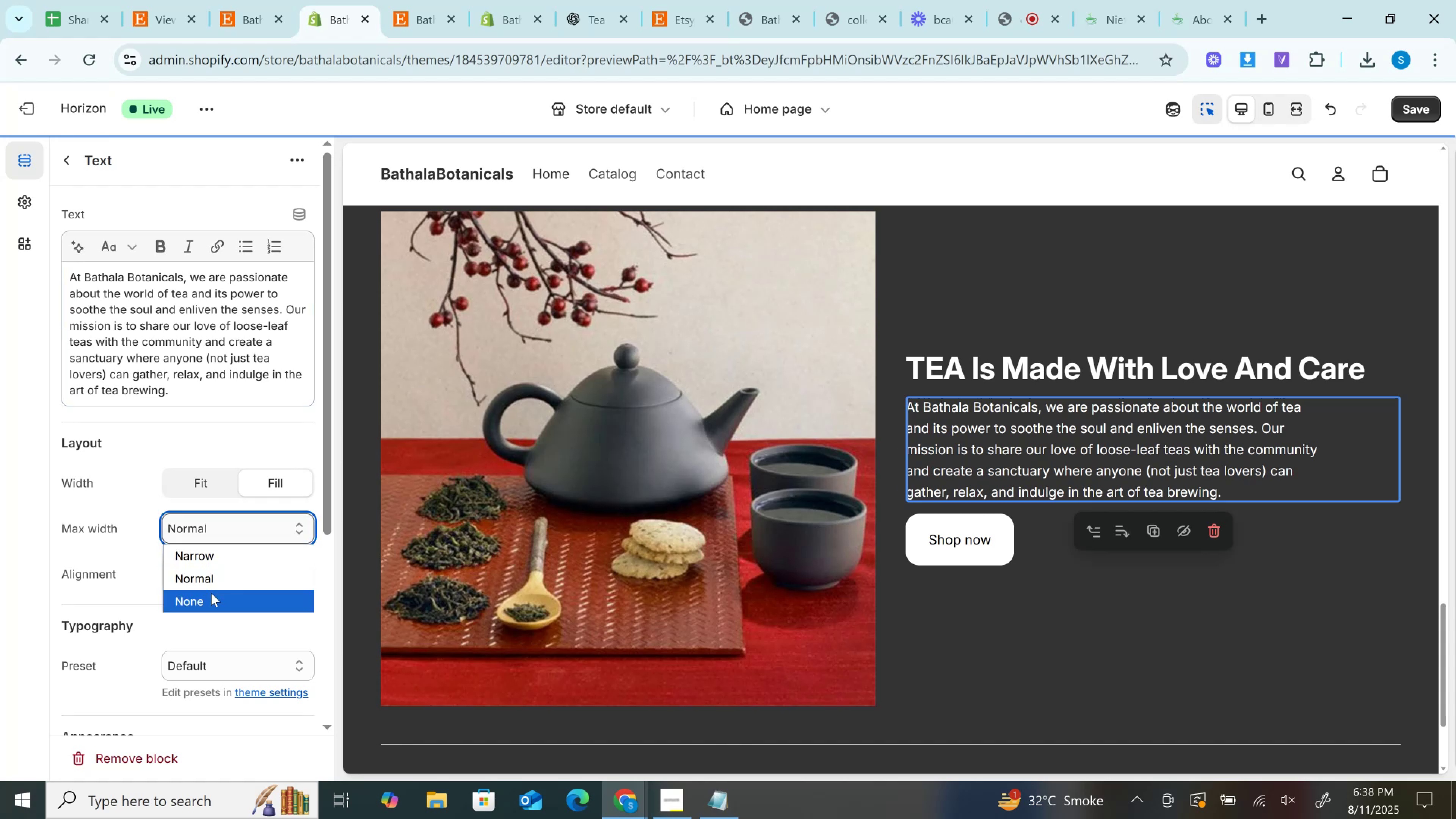 
left_click([211, 594])
 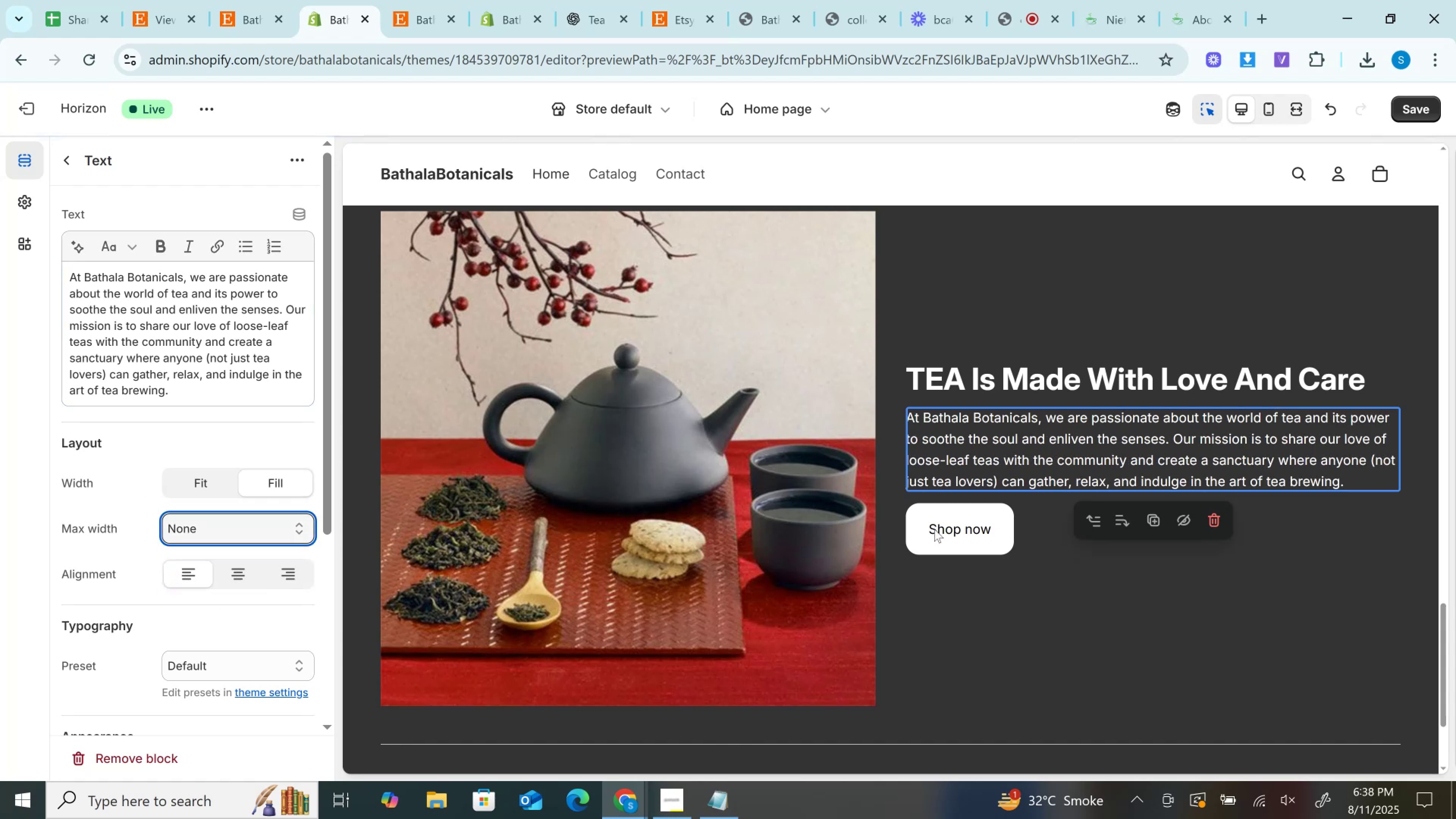 
scroll: coordinate [881, 460], scroll_direction: up, amount: 2.0
 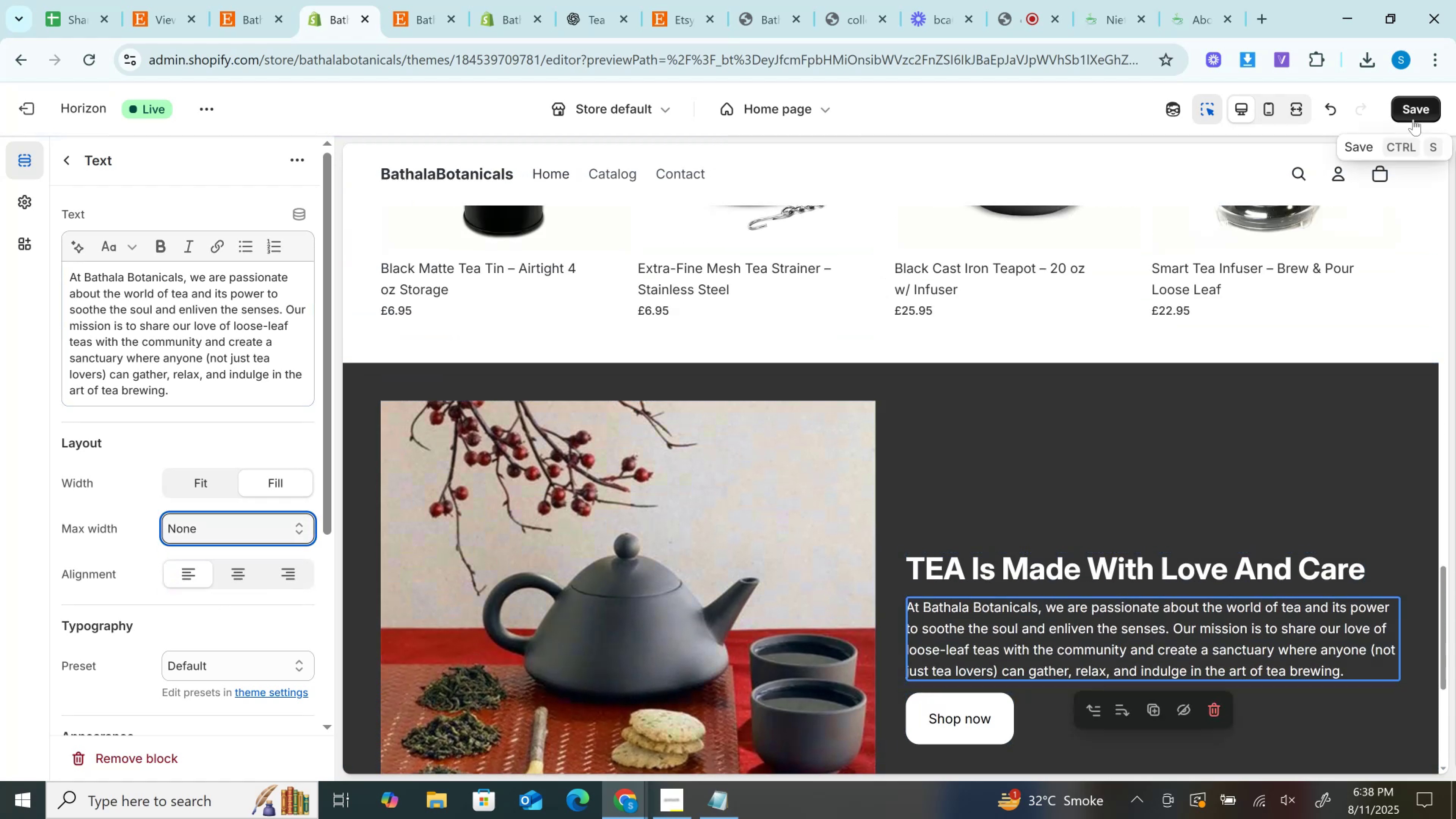 
left_click([1409, 109])
 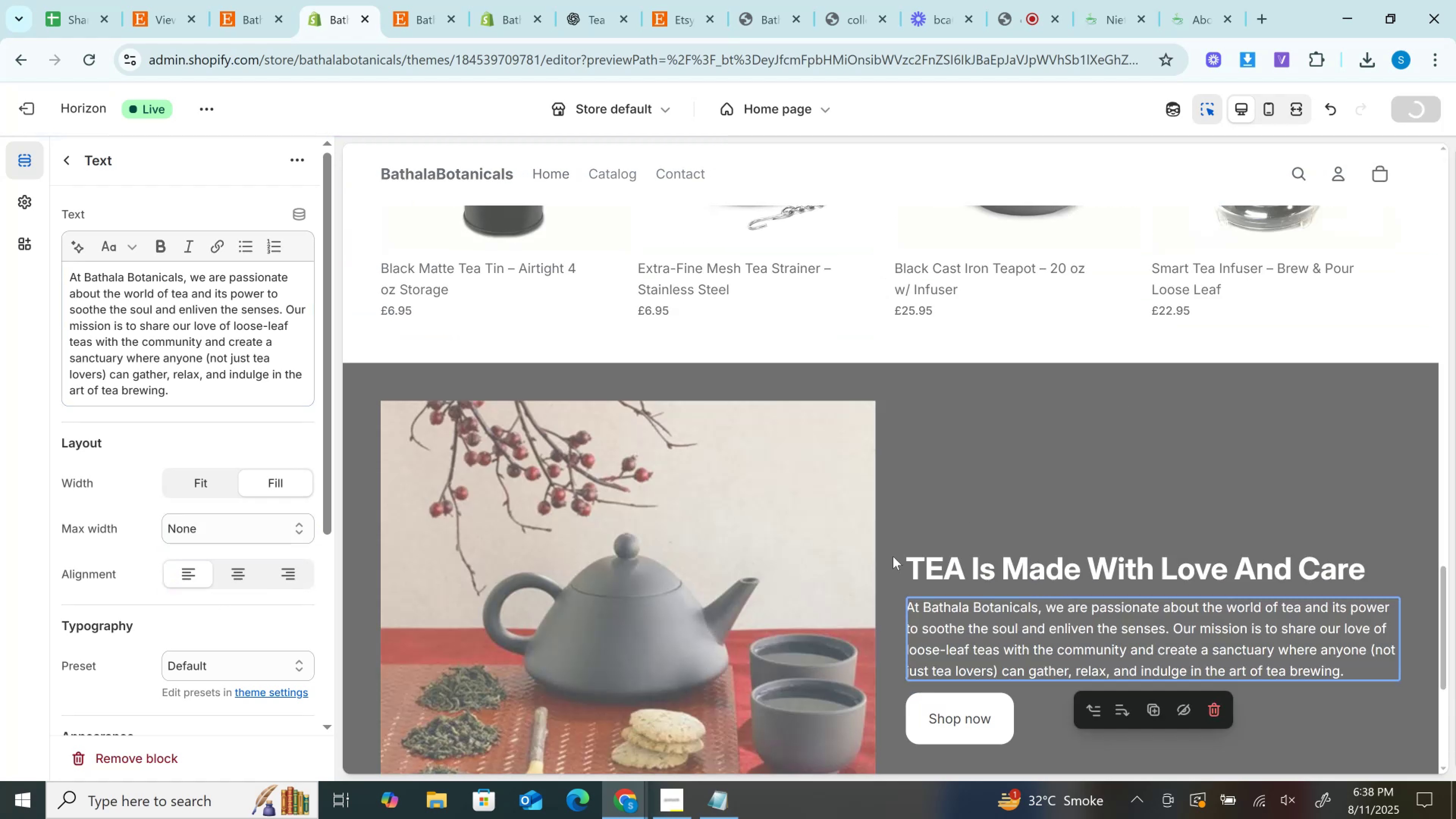 
scroll: coordinate [893, 556], scroll_direction: down, amount: 4.0
 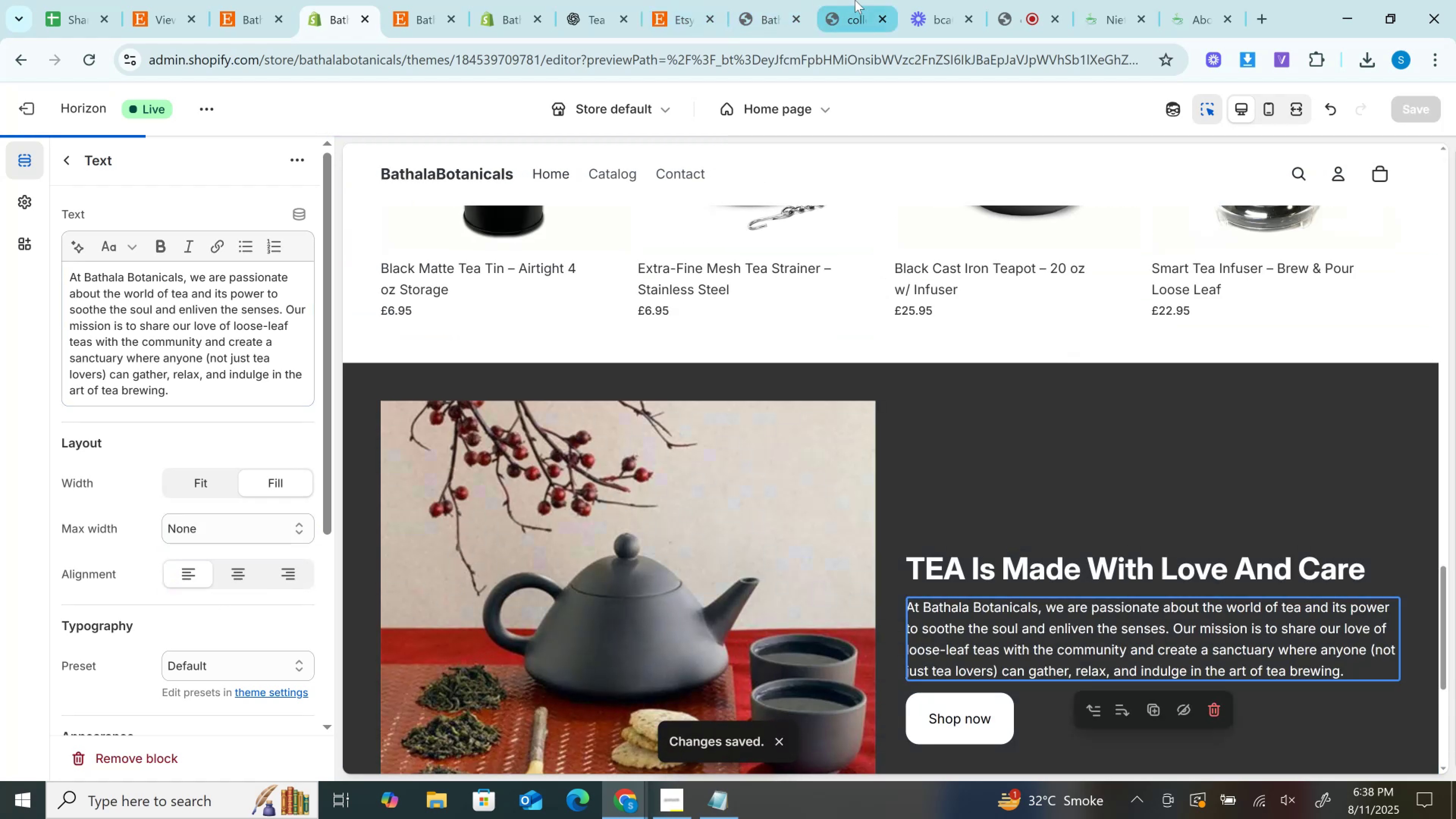 
left_click([761, 0])
 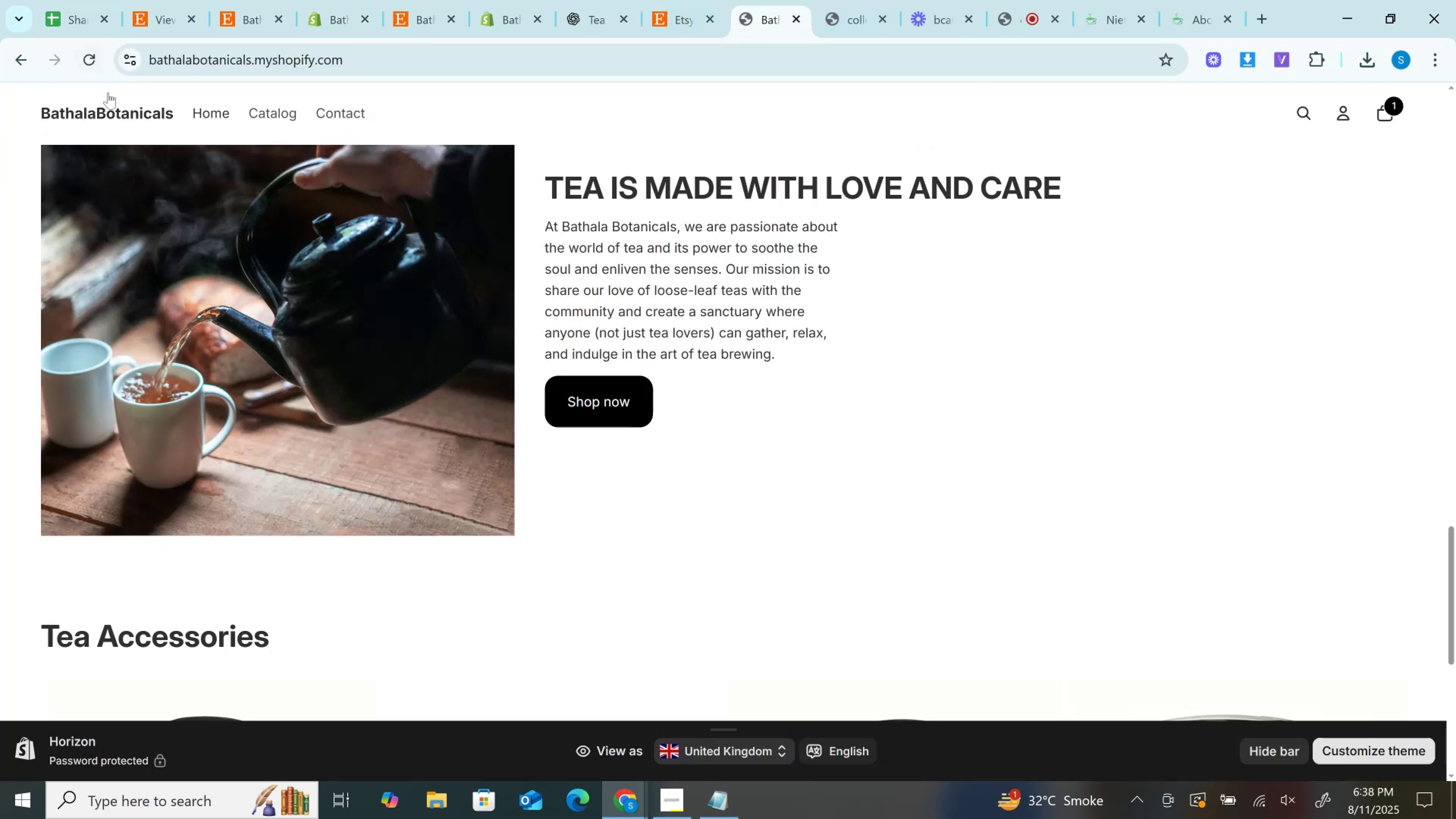 
double_click([114, 107])
 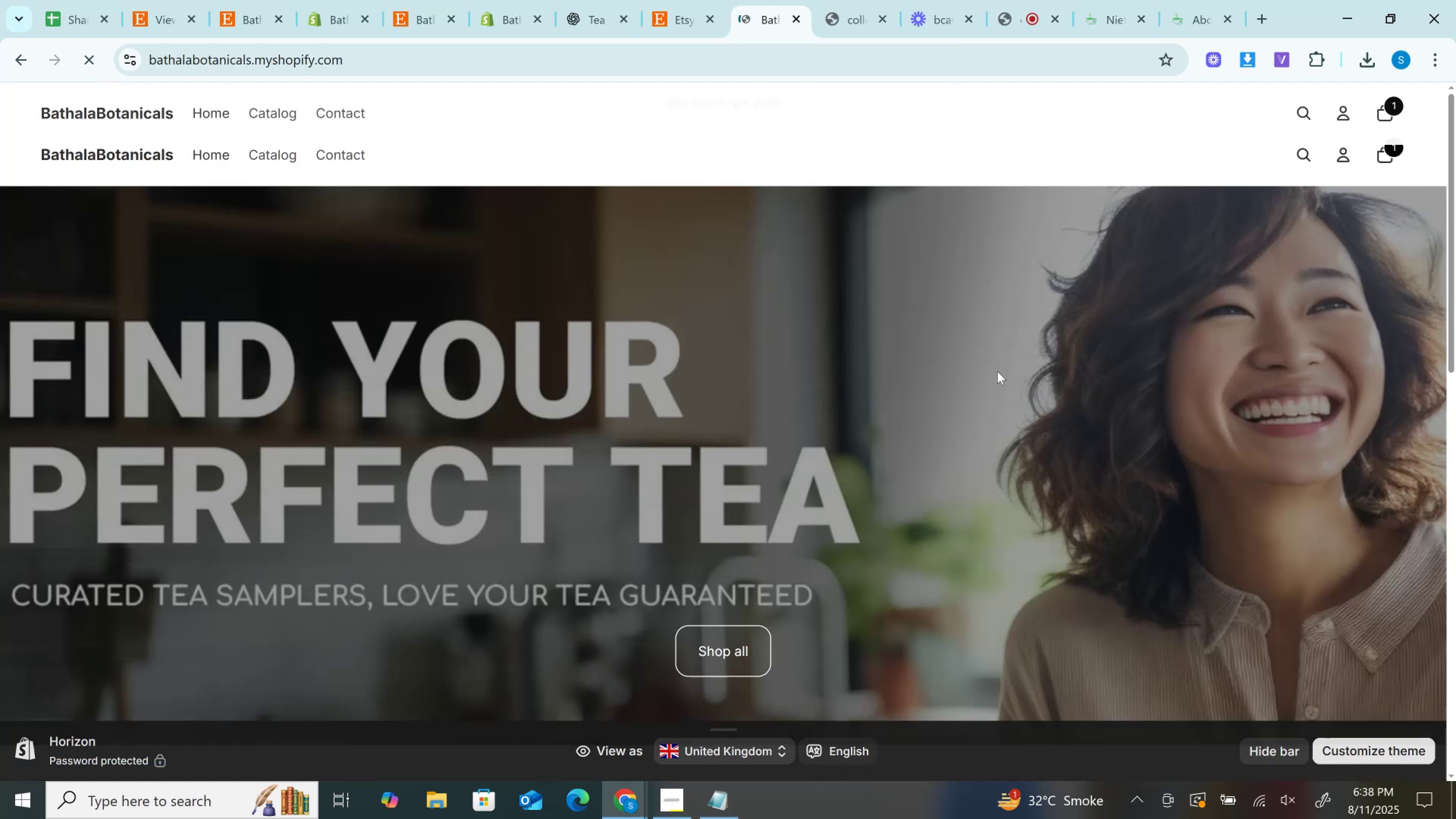 
scroll: coordinate [1087, 400], scroll_direction: none, amount: 0.0
 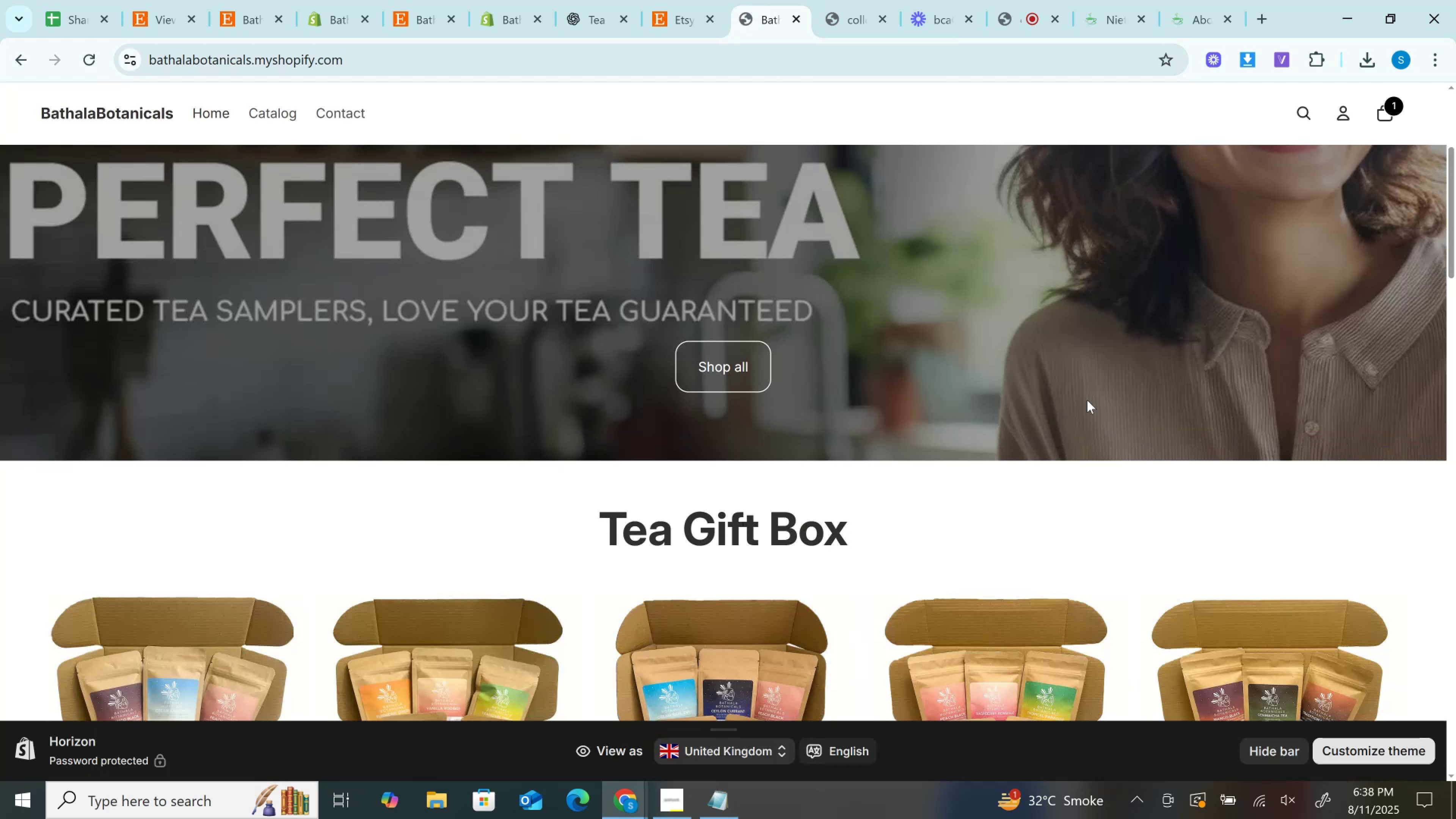 
scroll: coordinate [719, 457], scroll_direction: down, amount: 10.0
 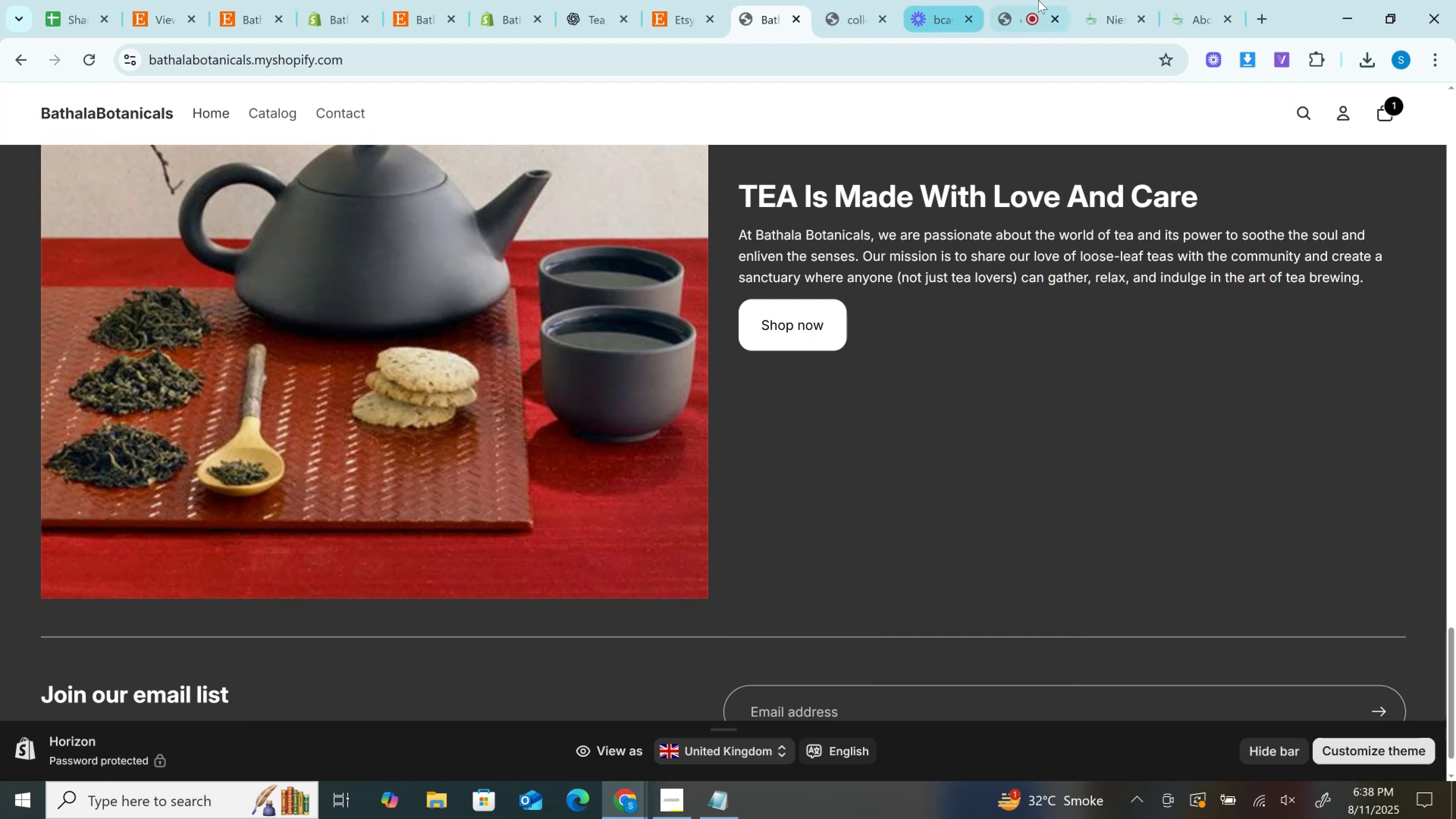 
left_click([1073, 0])
 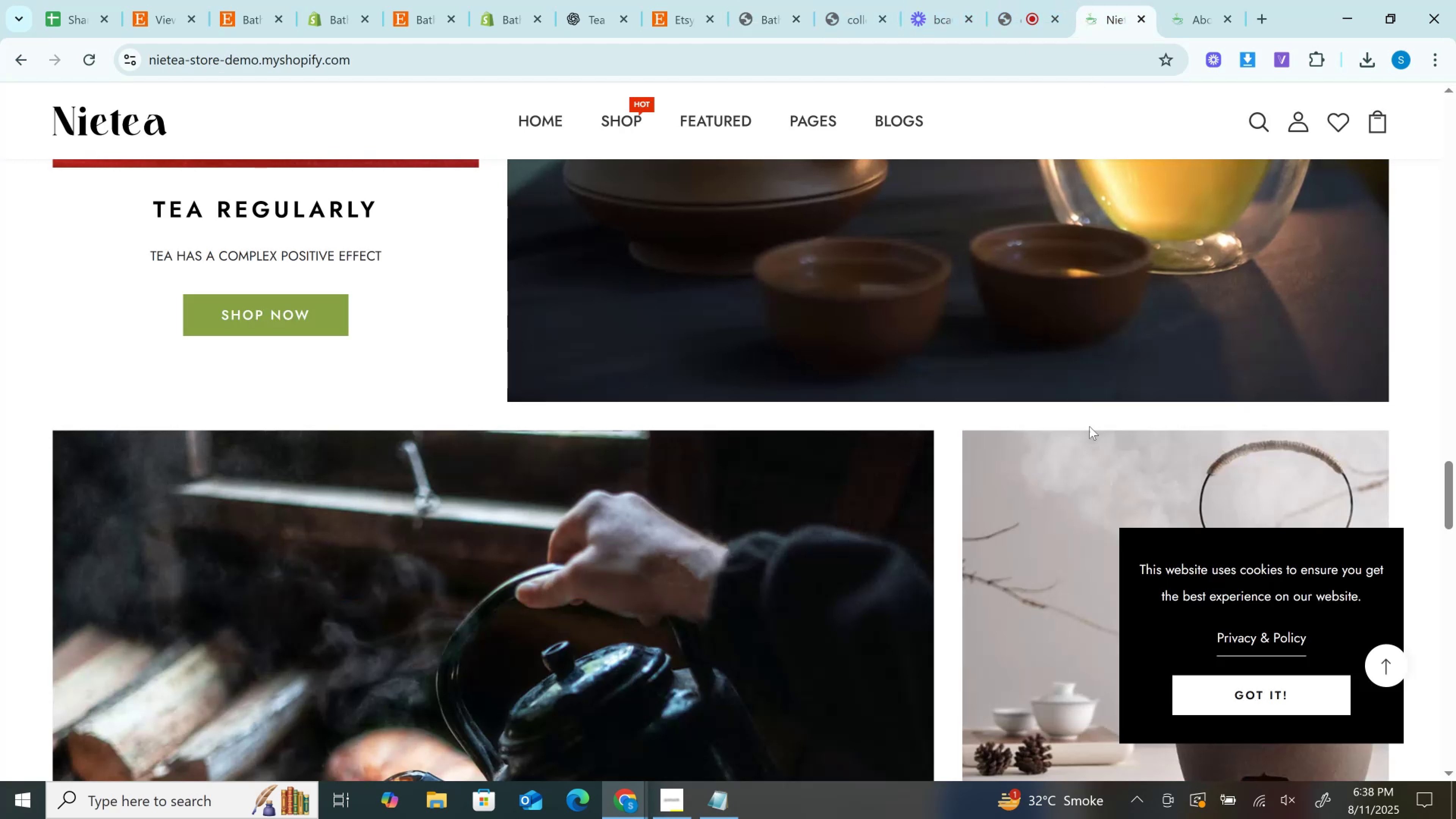 
scroll: coordinate [1088, 454], scroll_direction: up, amount: 33.0
 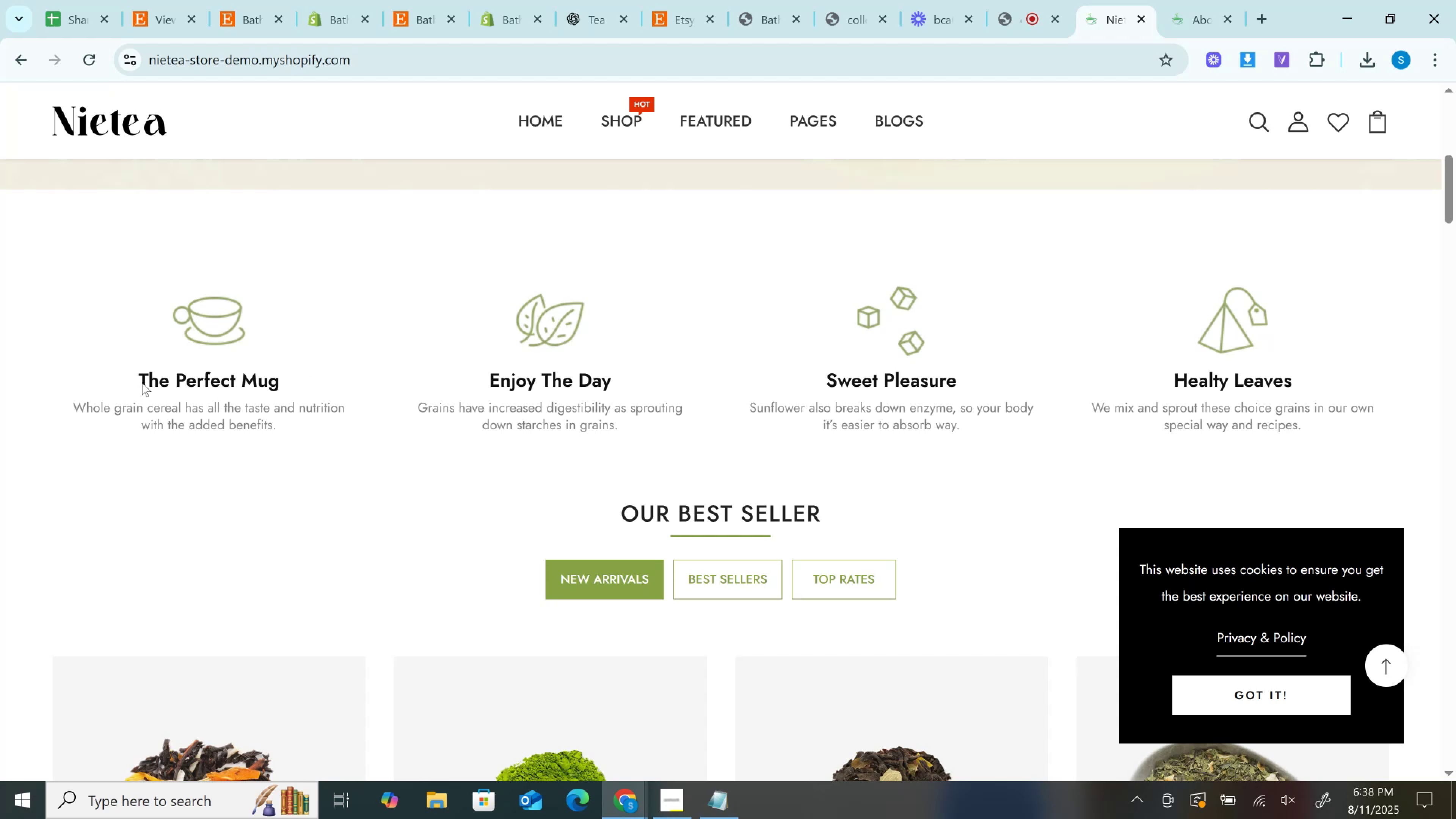 
wait(11.19)
 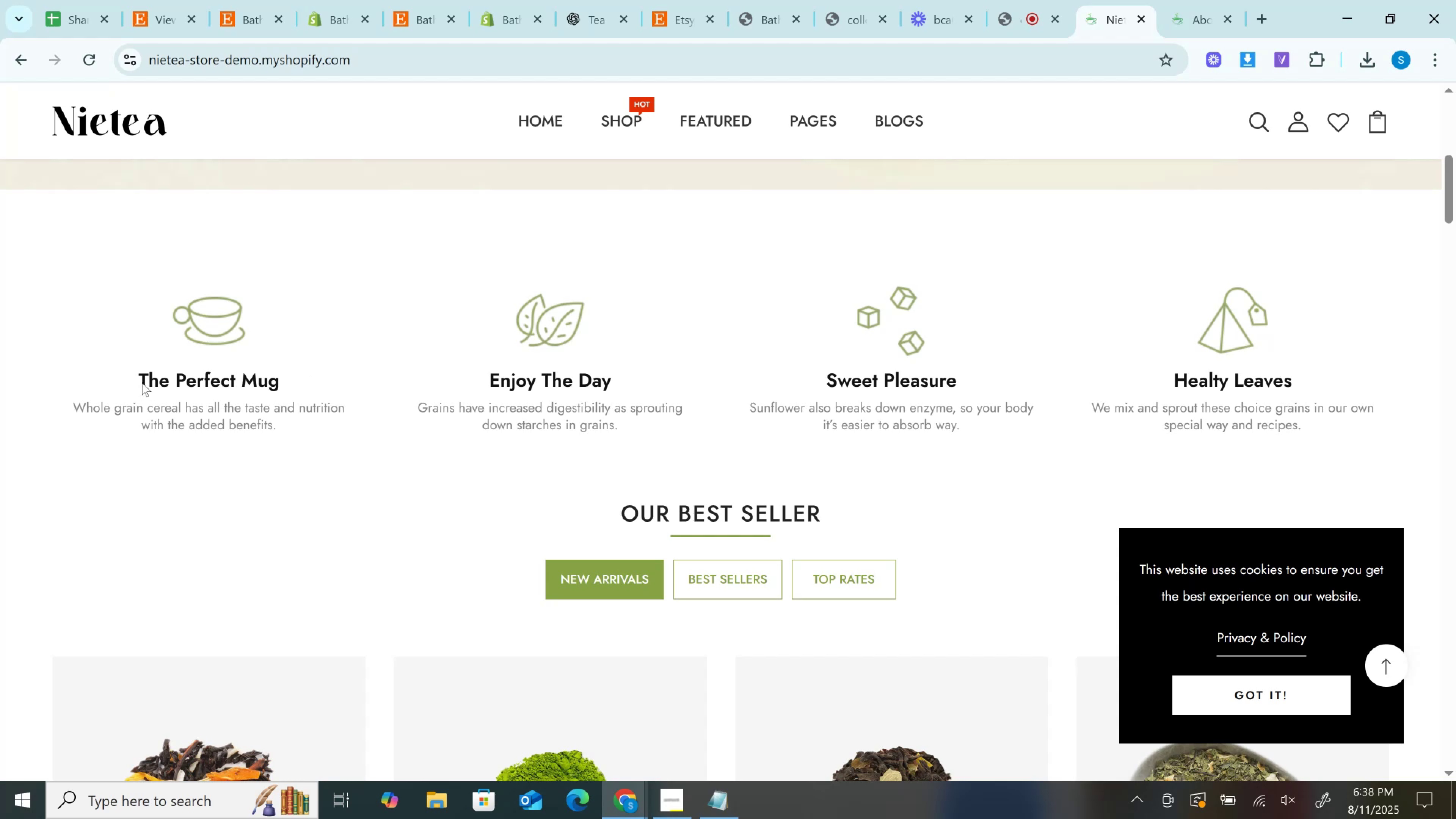 
double_click([219, 391])
 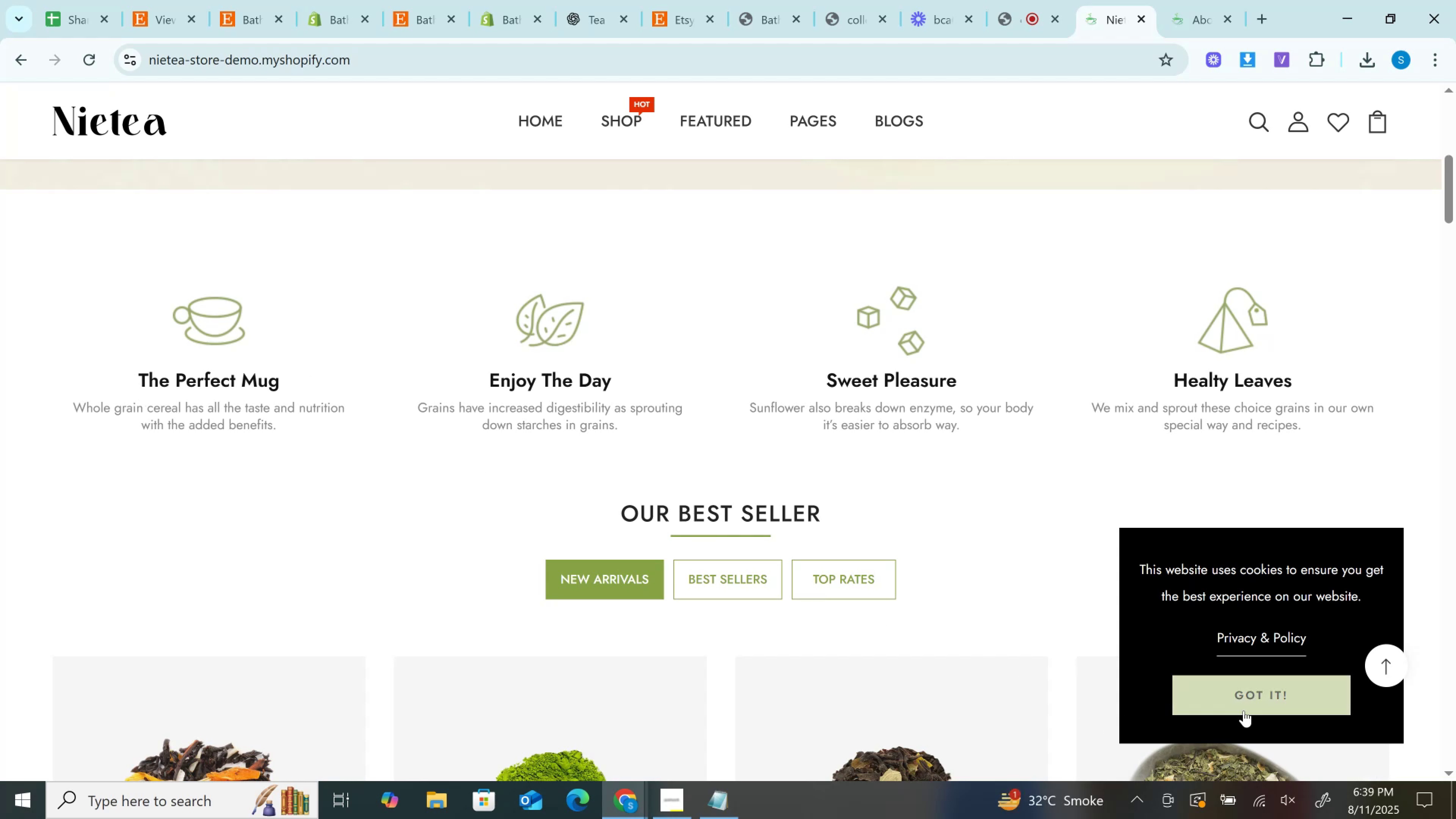 
left_click([1244, 698])
 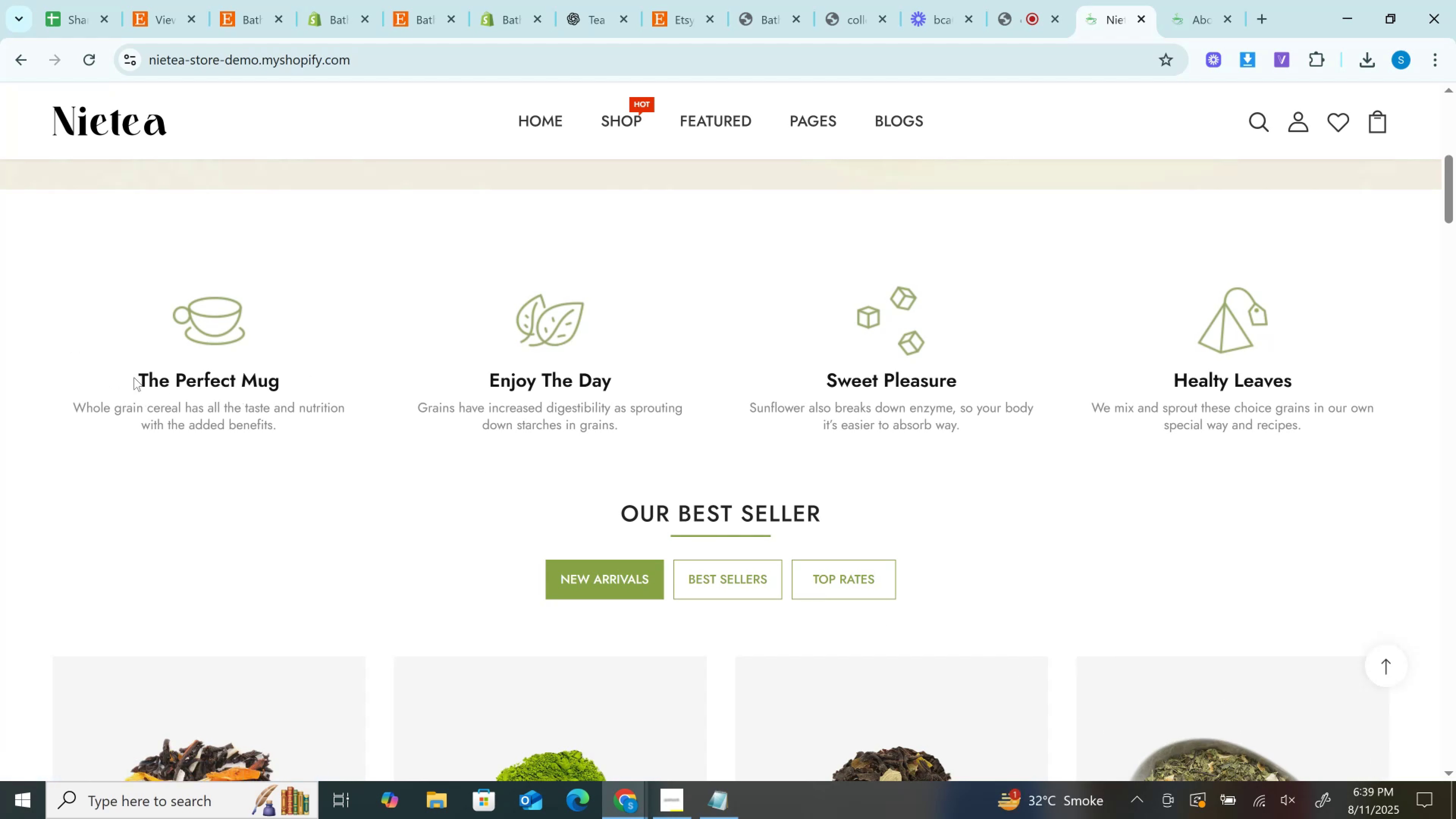 
double_click([148, 376])
 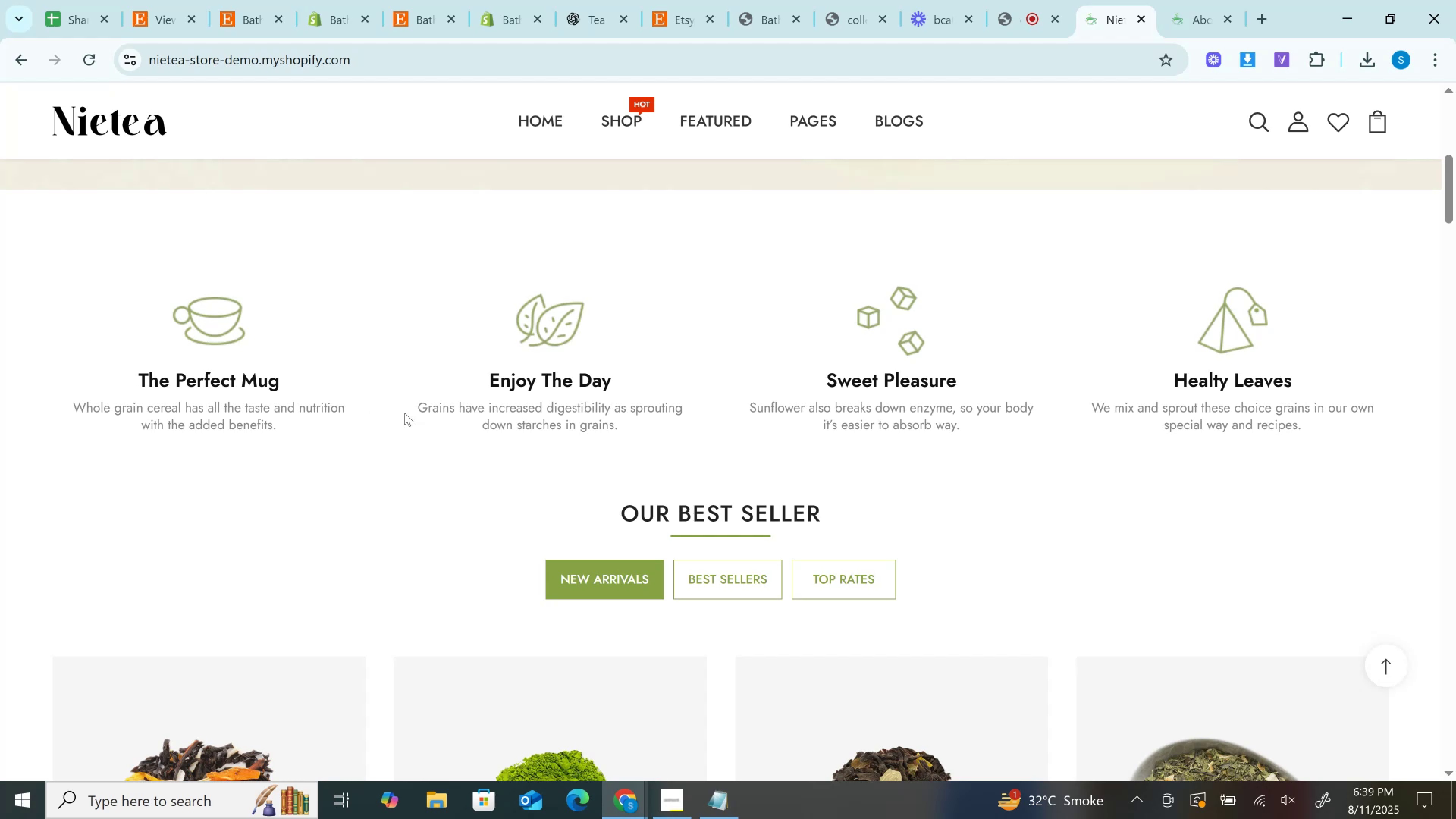 
scroll: coordinate [822, 531], scroll_direction: none, amount: 0.0
 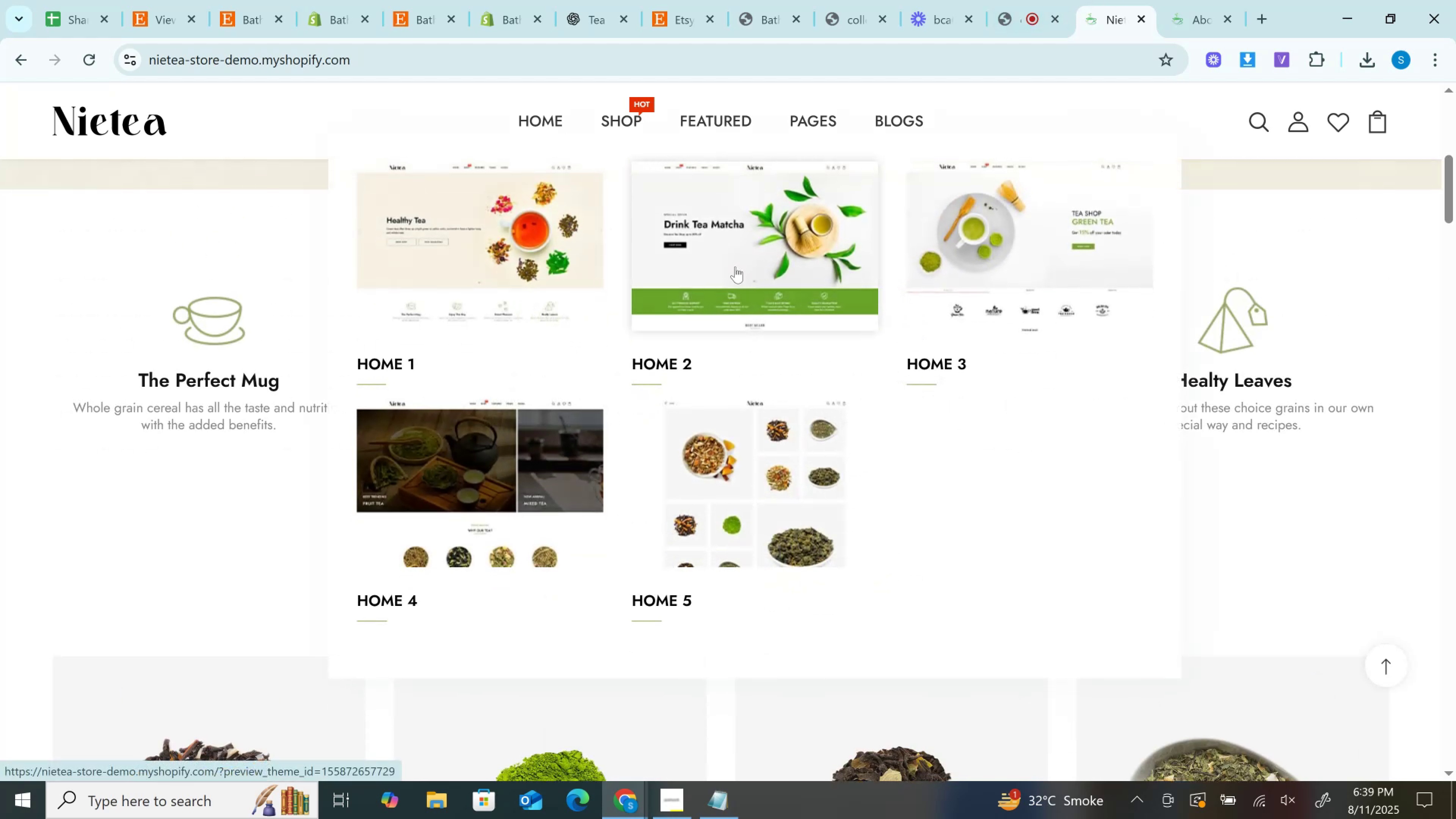 
wait(6.18)
 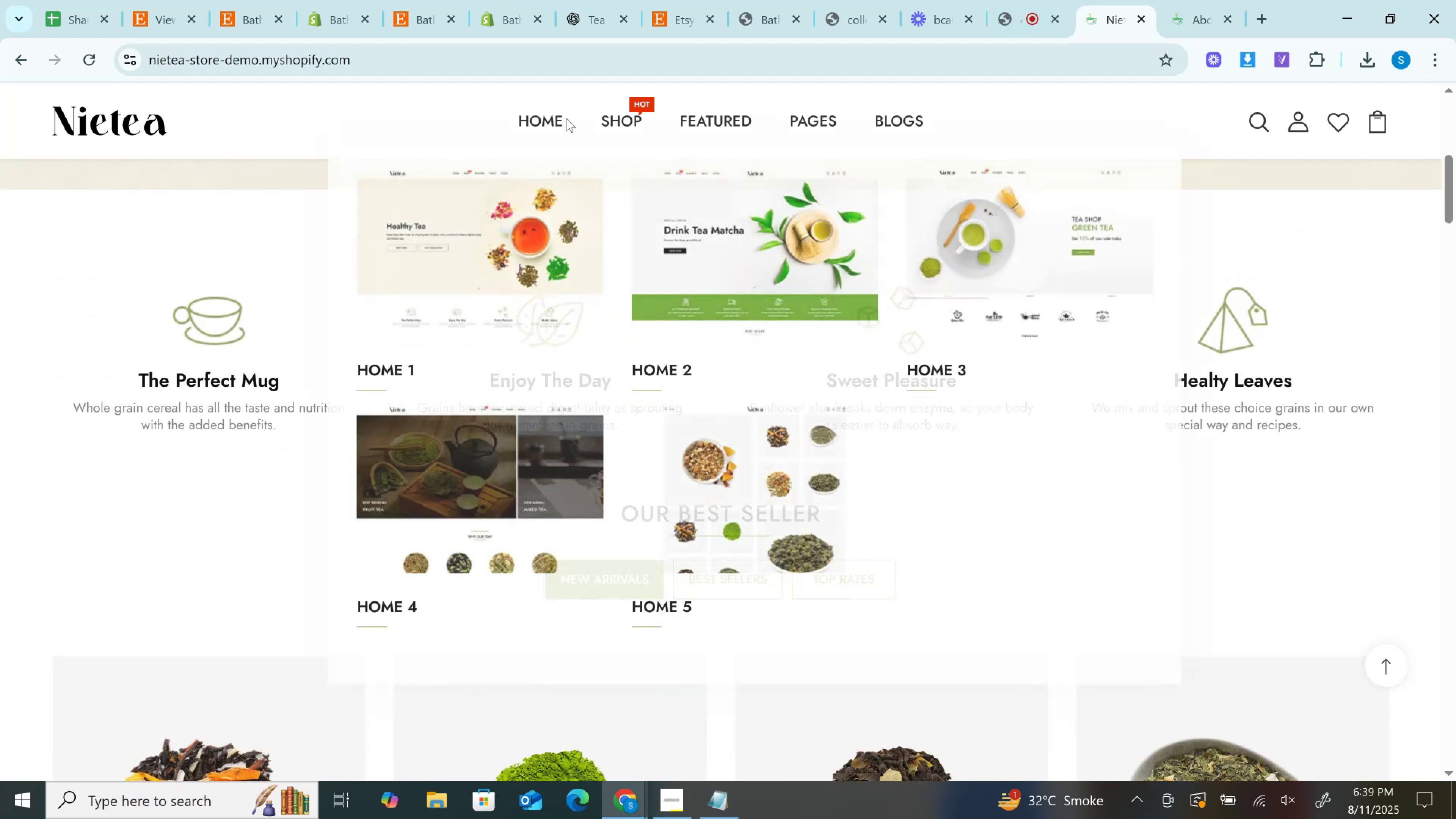 
left_click([735, 267])
 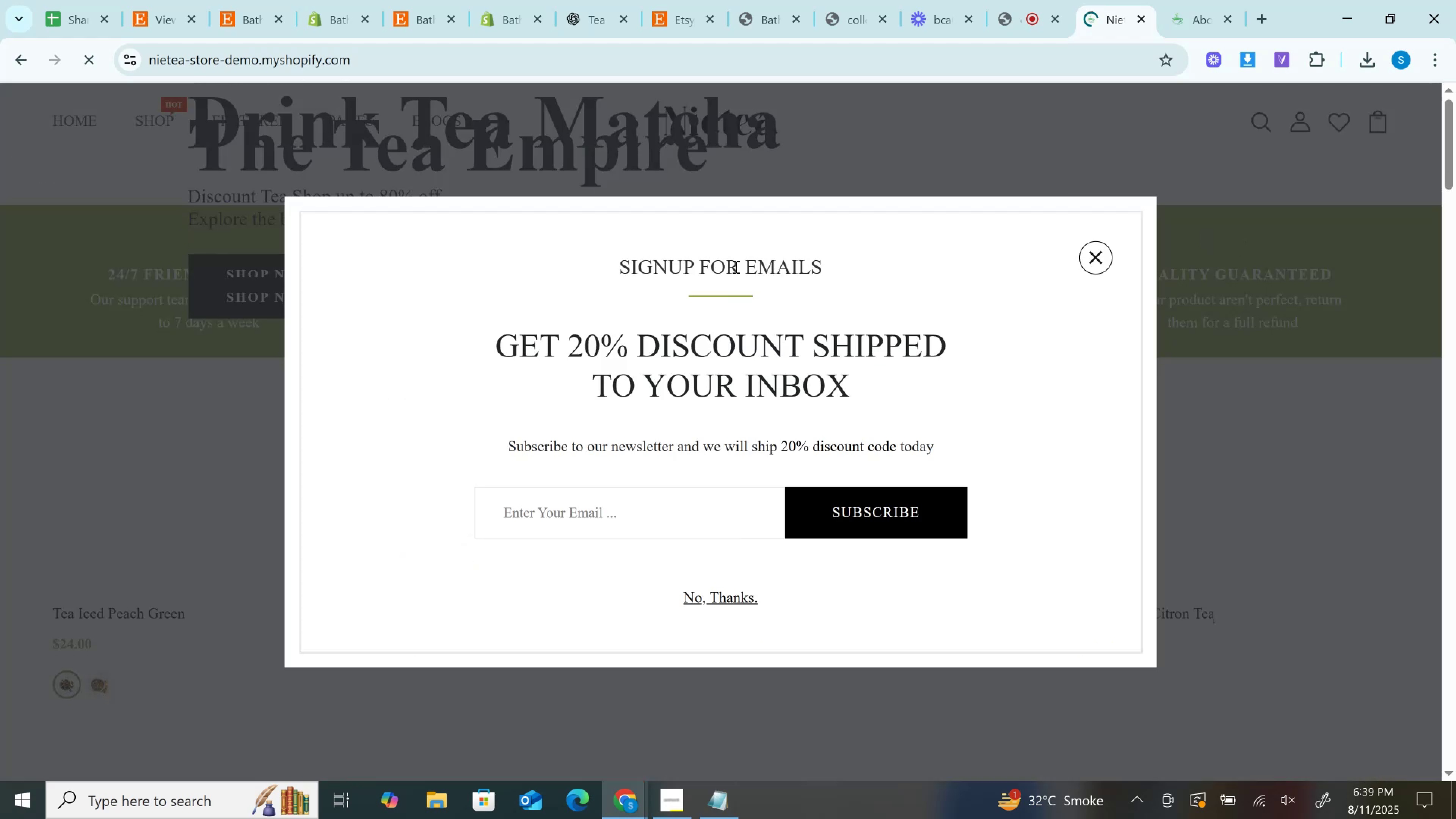 
left_click([1100, 264])
 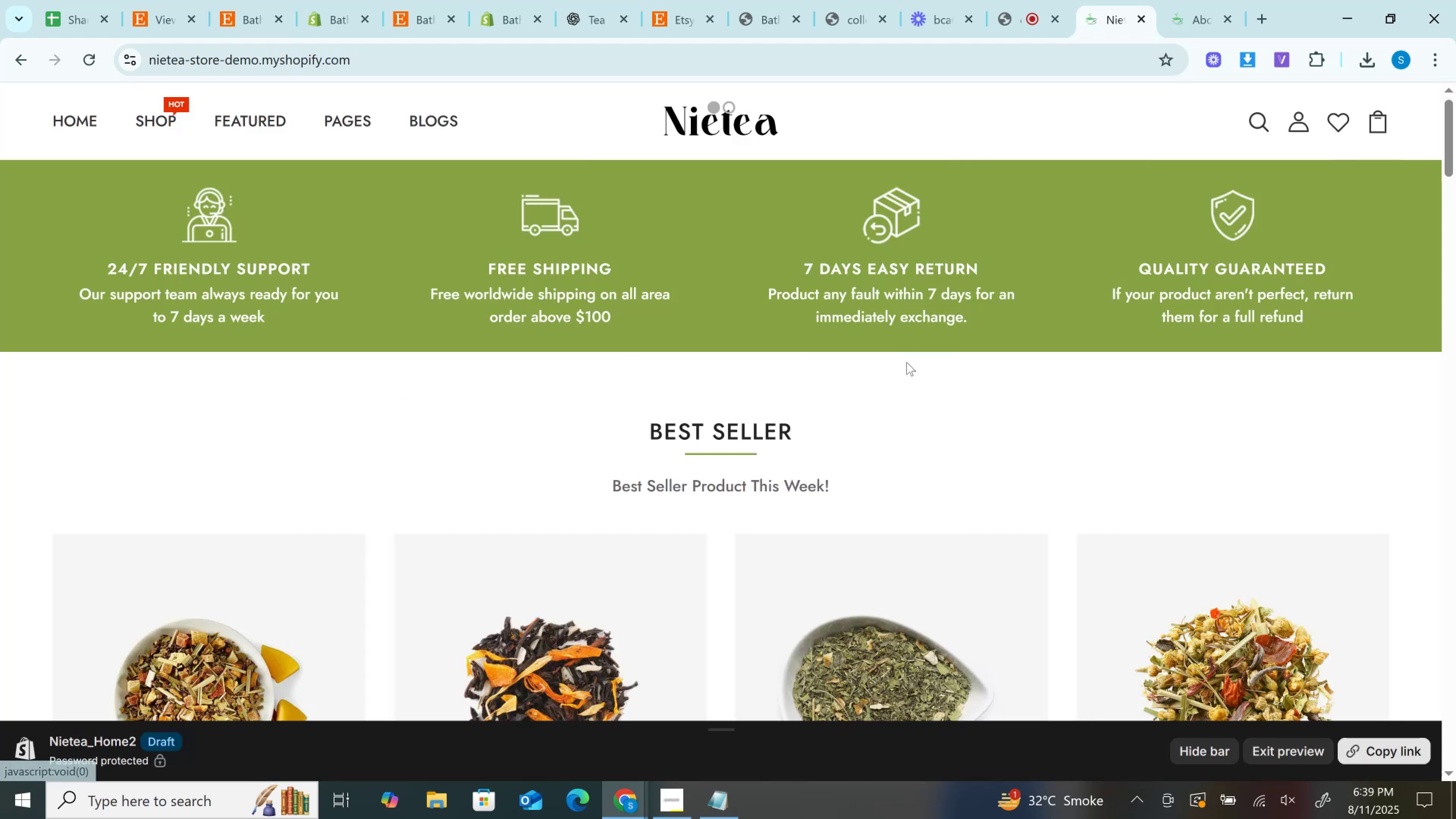 
scroll: coordinate [902, 363], scroll_direction: up, amount: 5.0
 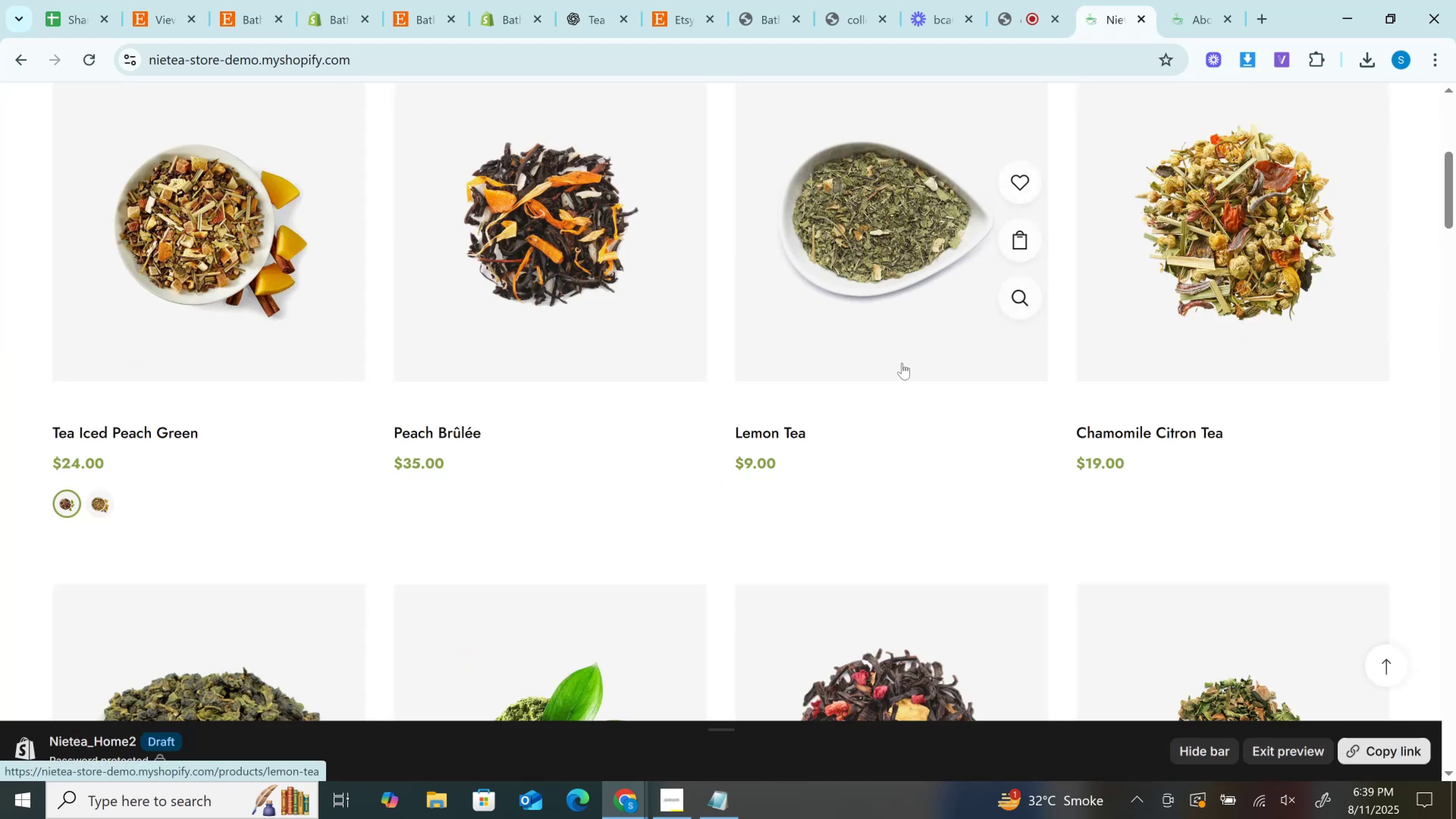 
scroll: coordinate [902, 363], scroll_direction: down, amount: 17.0
 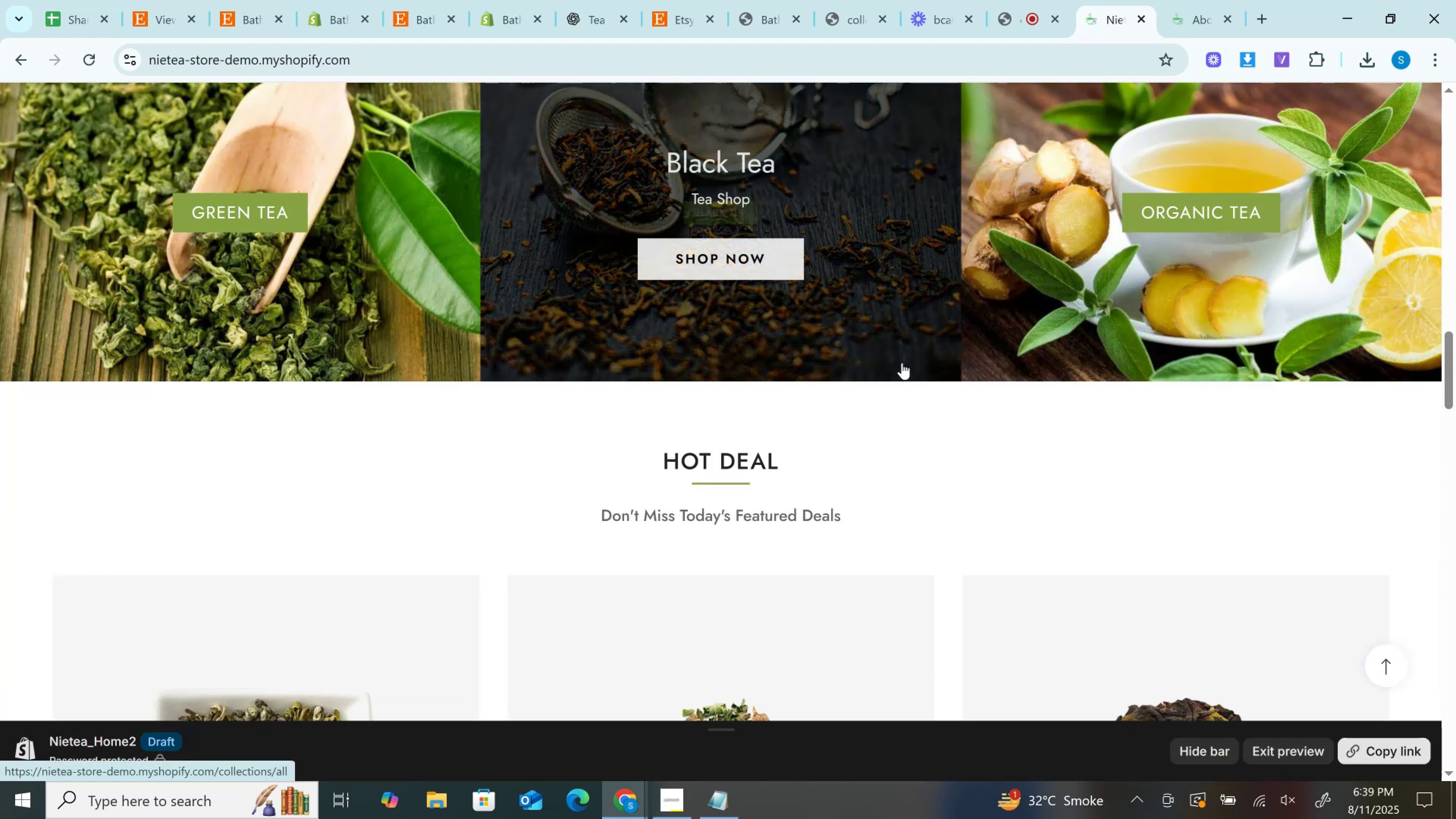 
scroll: coordinate [902, 363], scroll_direction: up, amount: 2.0
 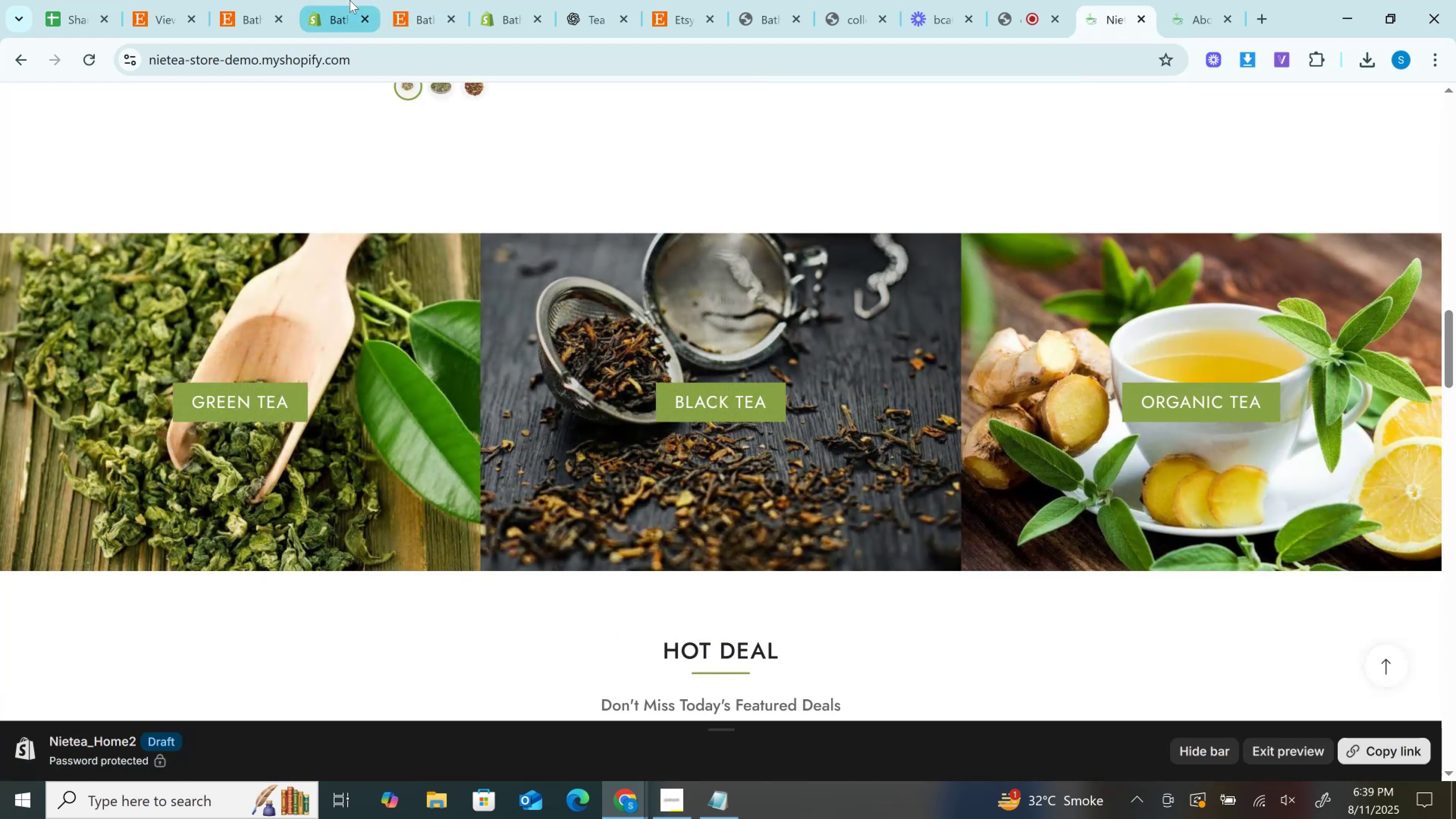 
left_click([350, 0])
 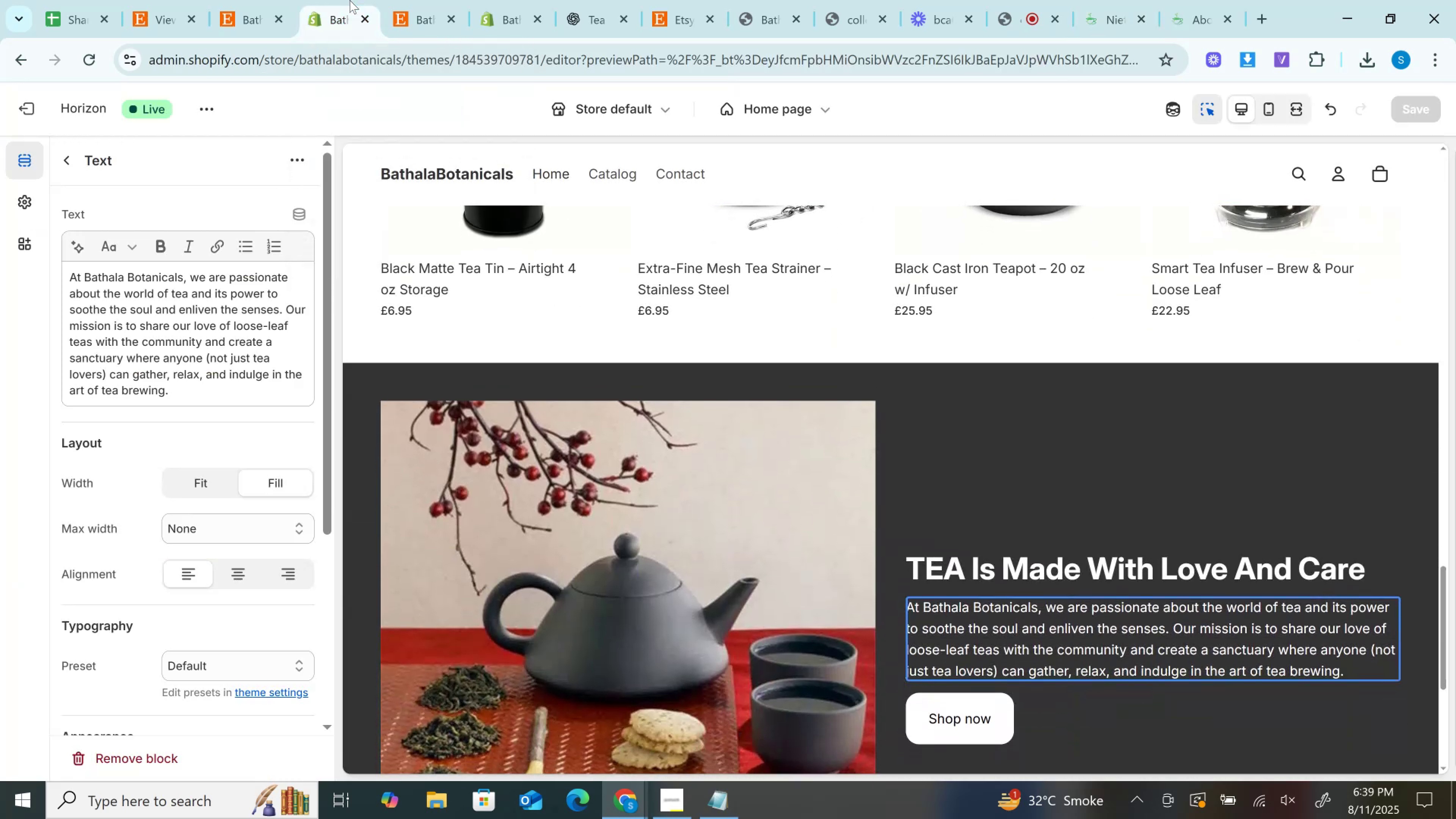 
scroll: coordinate [700, 350], scroll_direction: up, amount: 16.0
 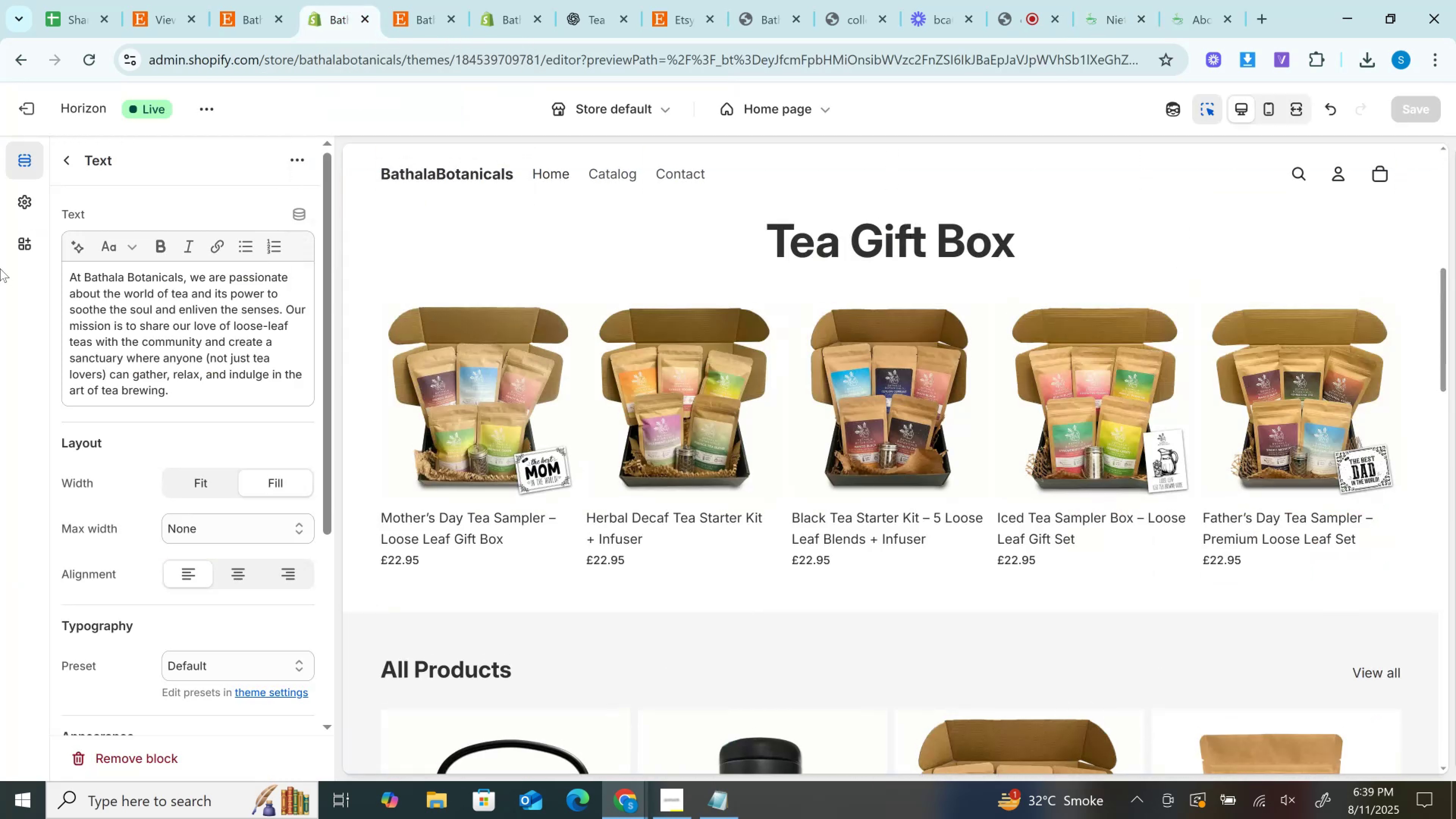 
left_click([68, 154])
 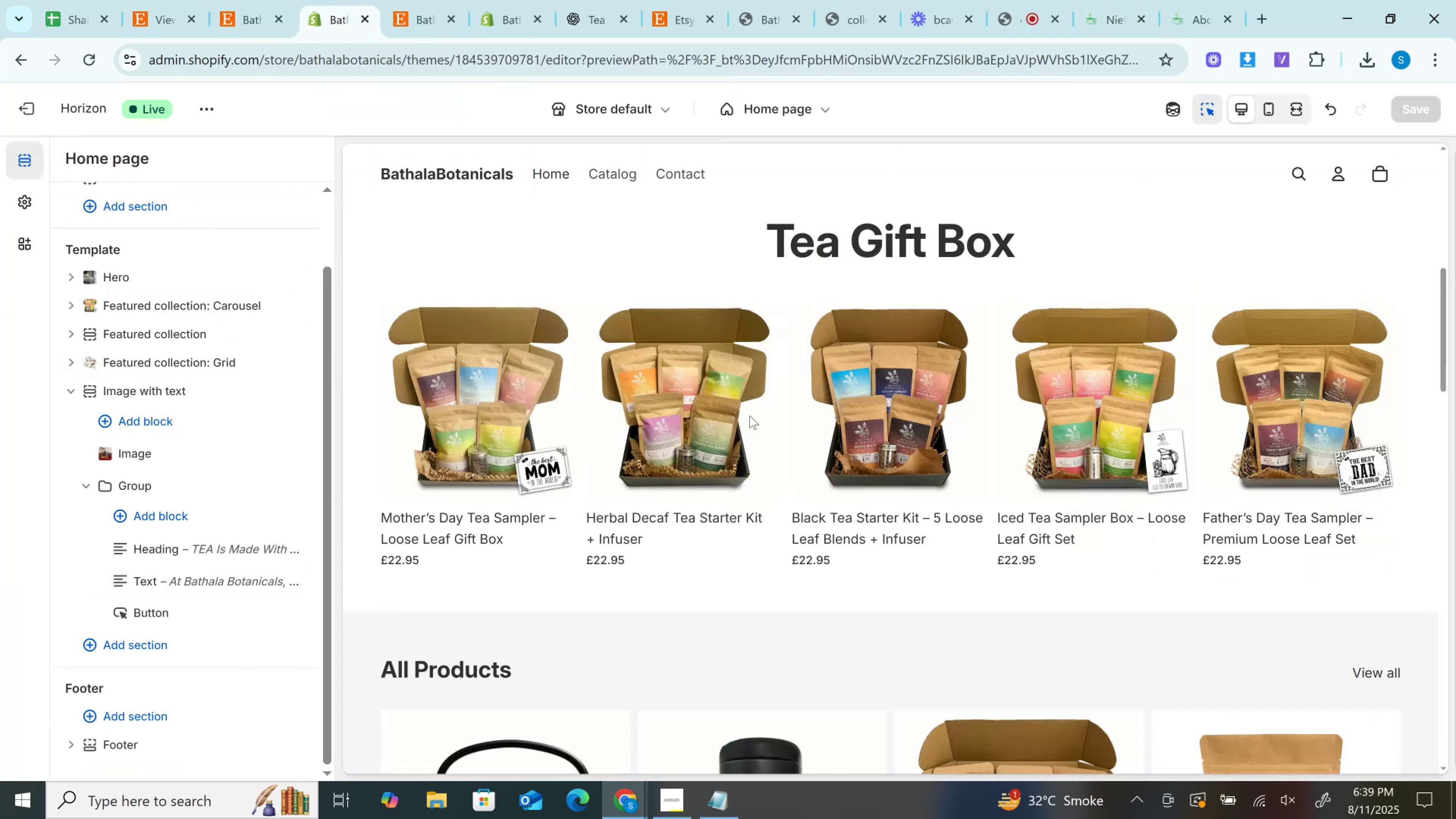 
scroll: coordinate [750, 416], scroll_direction: down, amount: 2.0
 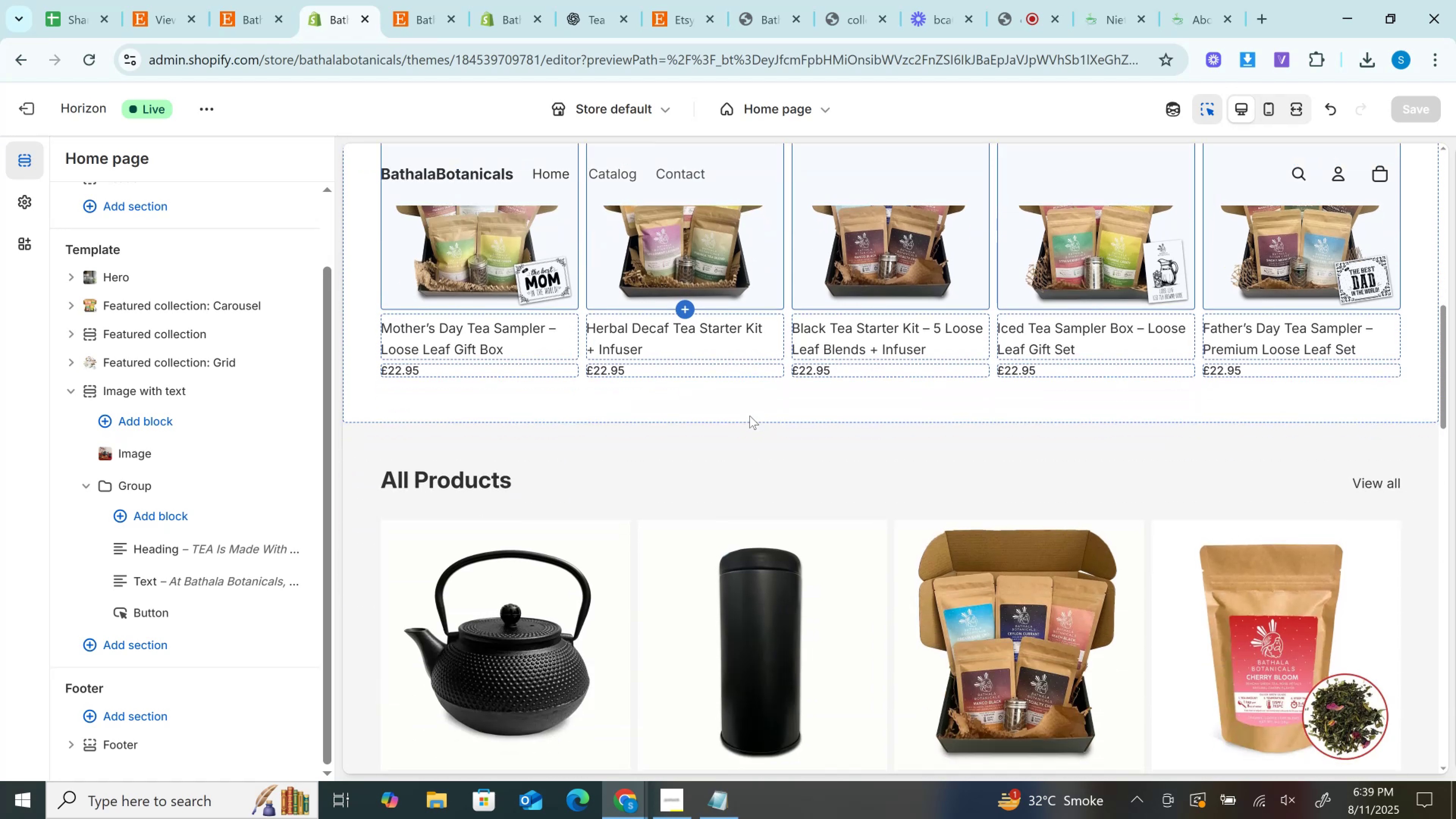 
scroll: coordinate [750, 416], scroll_direction: up, amount: 1.0
 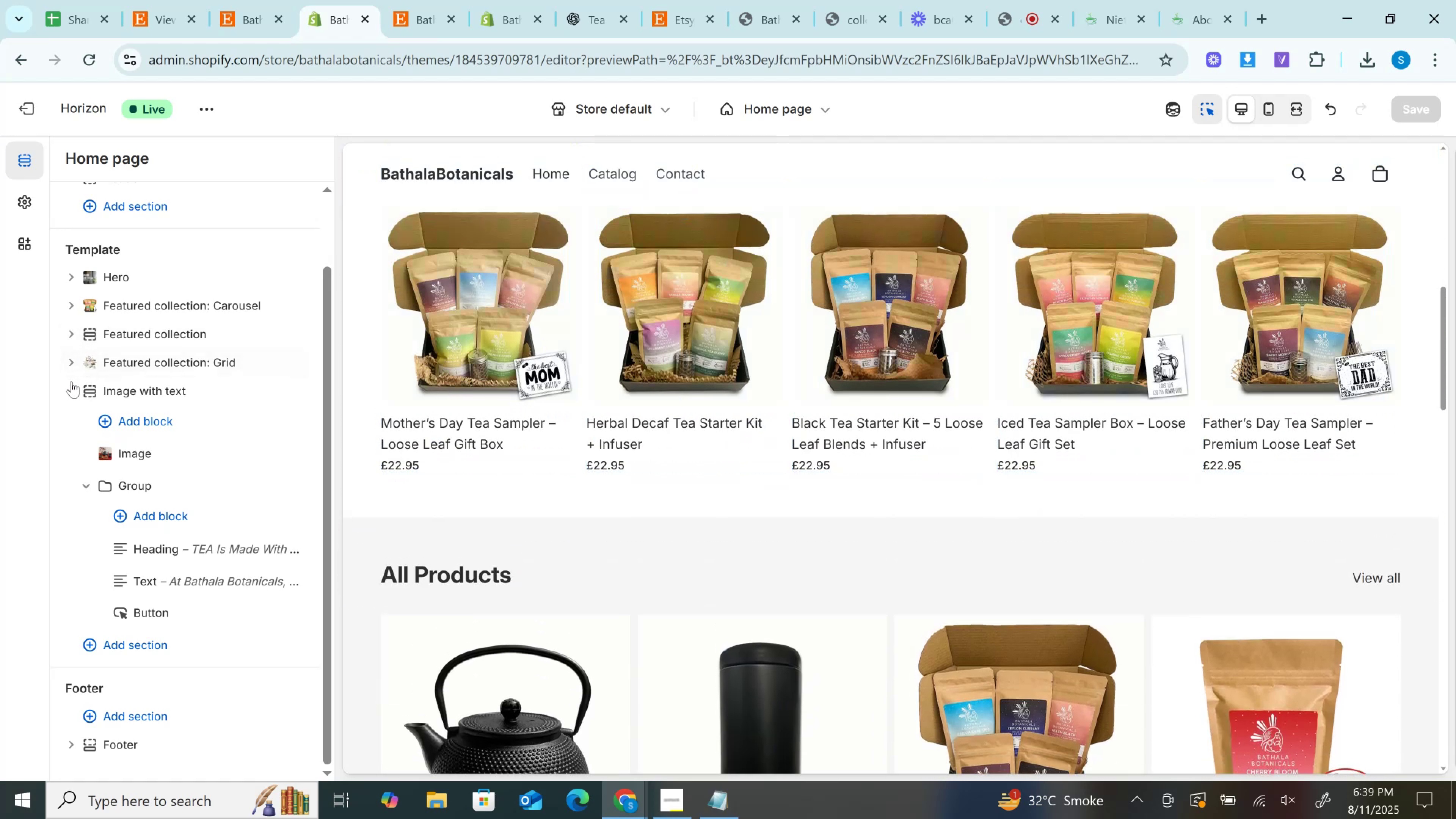 
left_click([69, 386])
 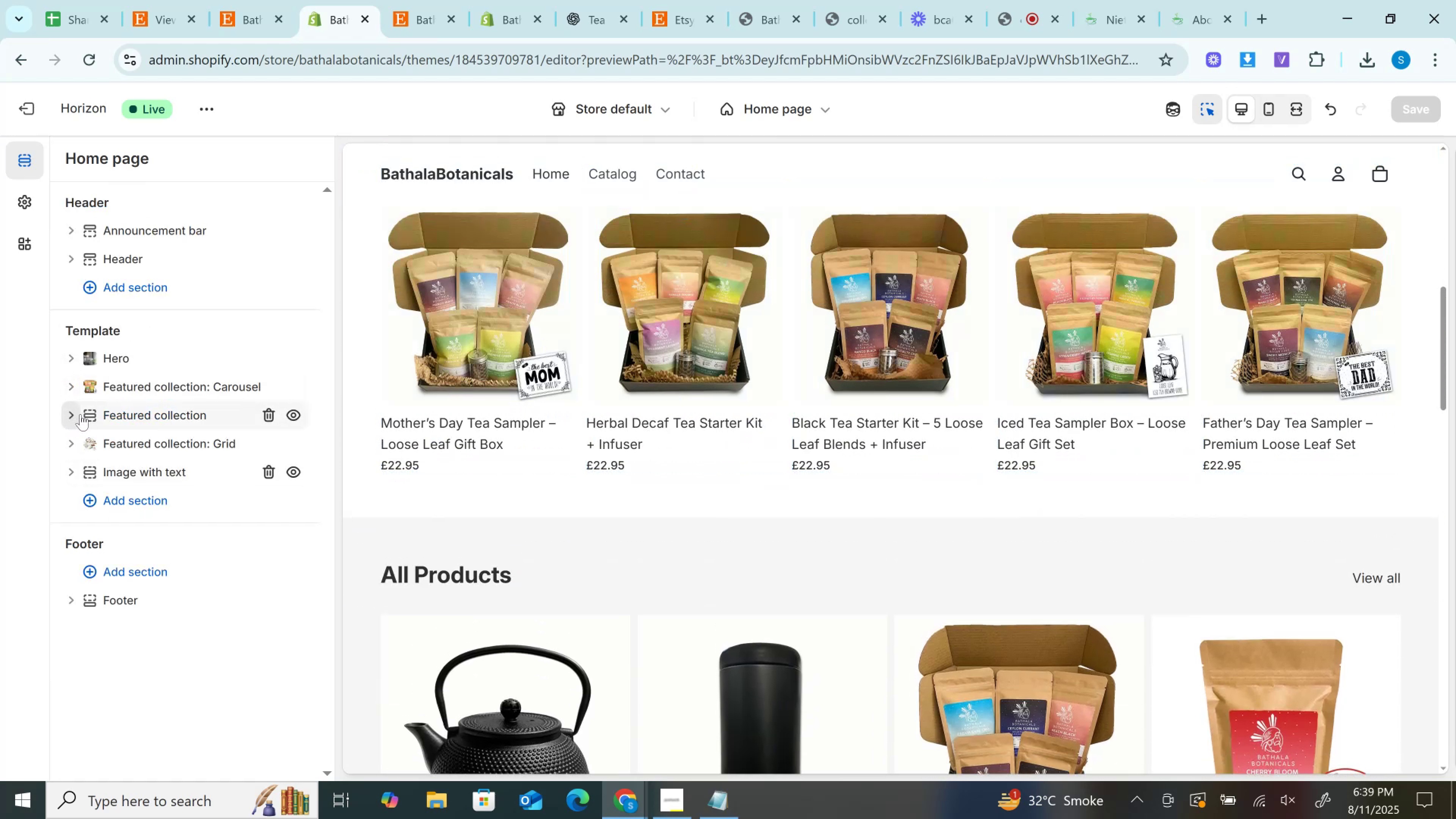 
wait(6.26)
 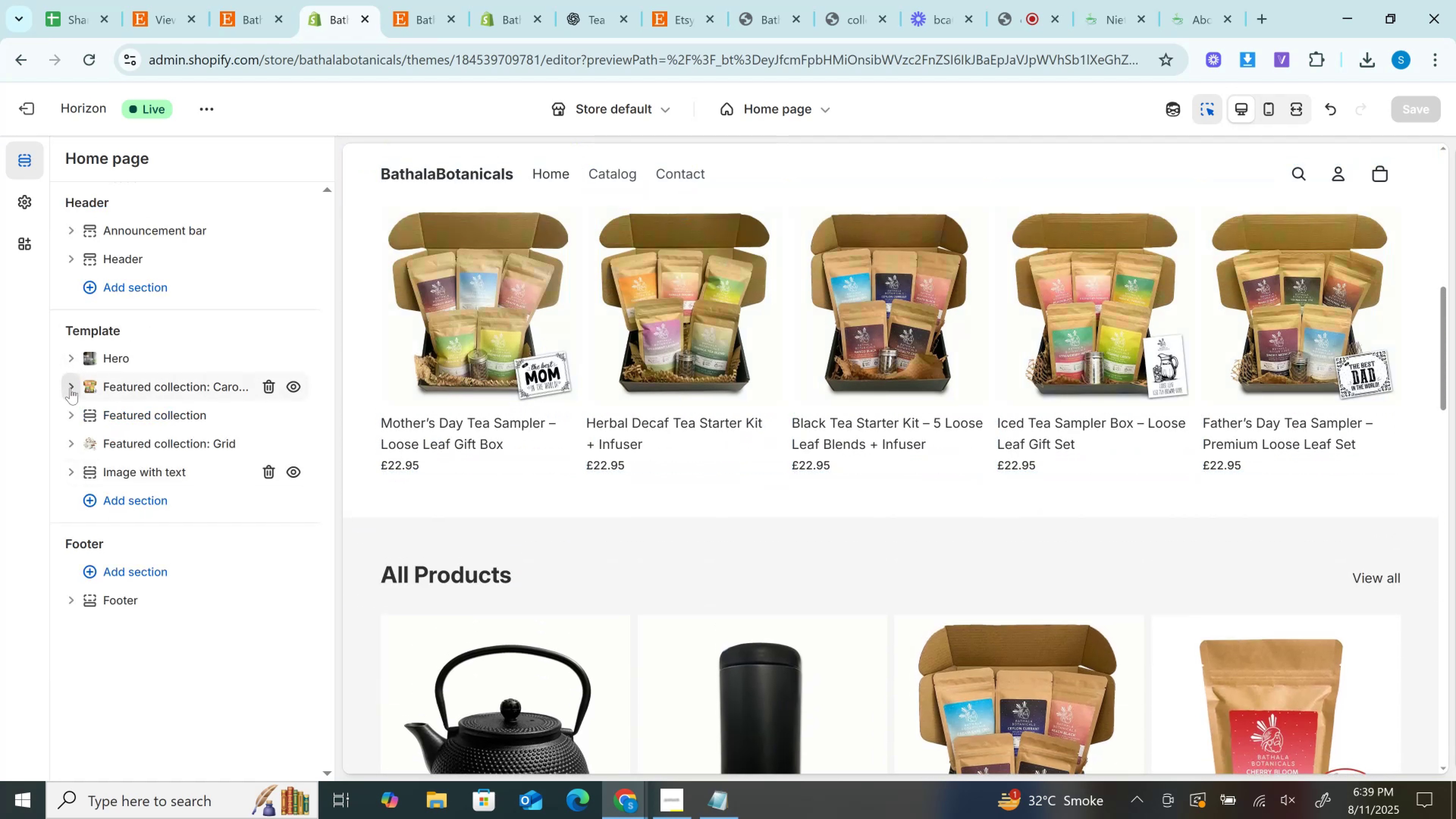 
mouse_move([94, 388])
 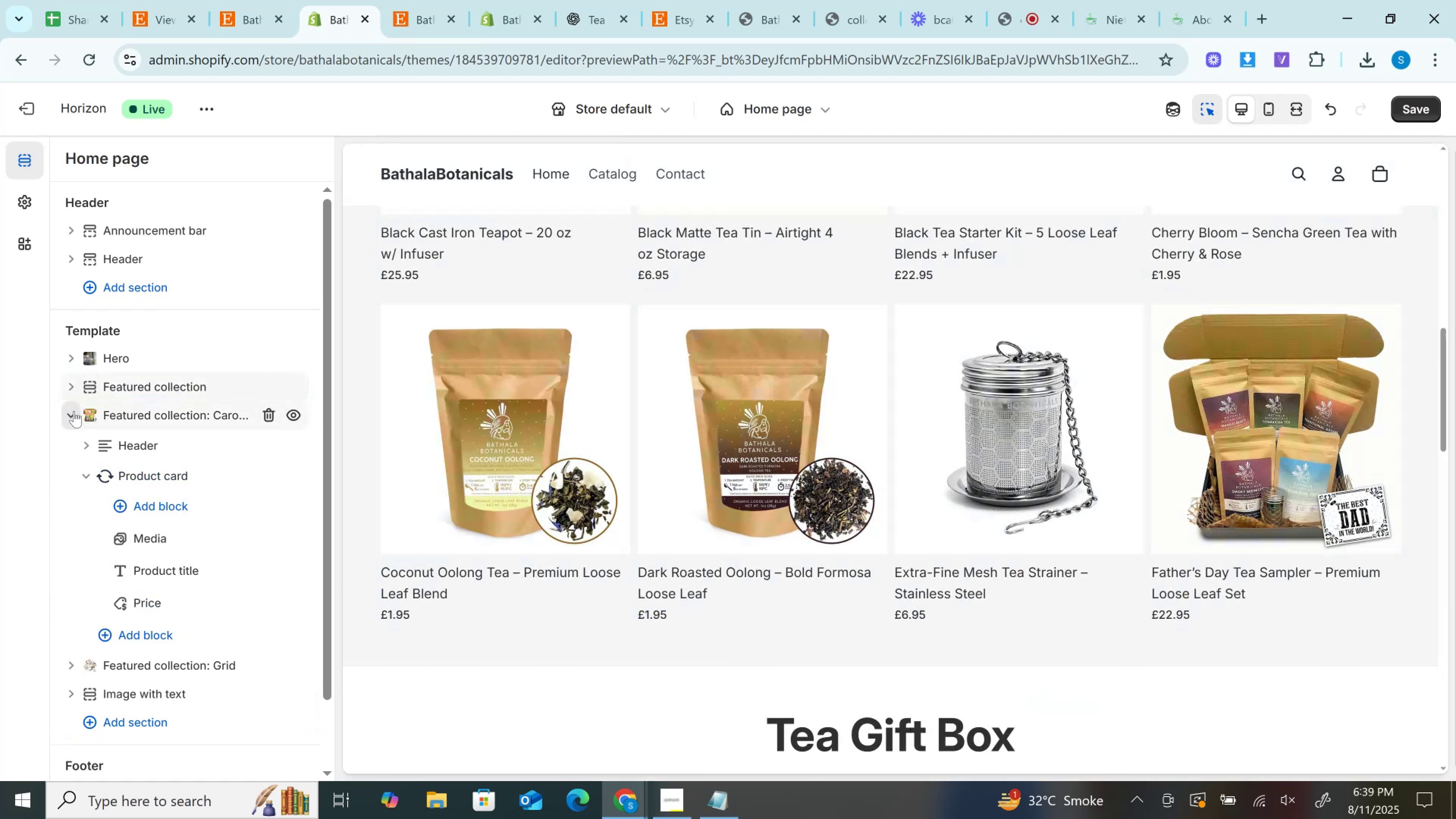 
left_click([74, 411])
 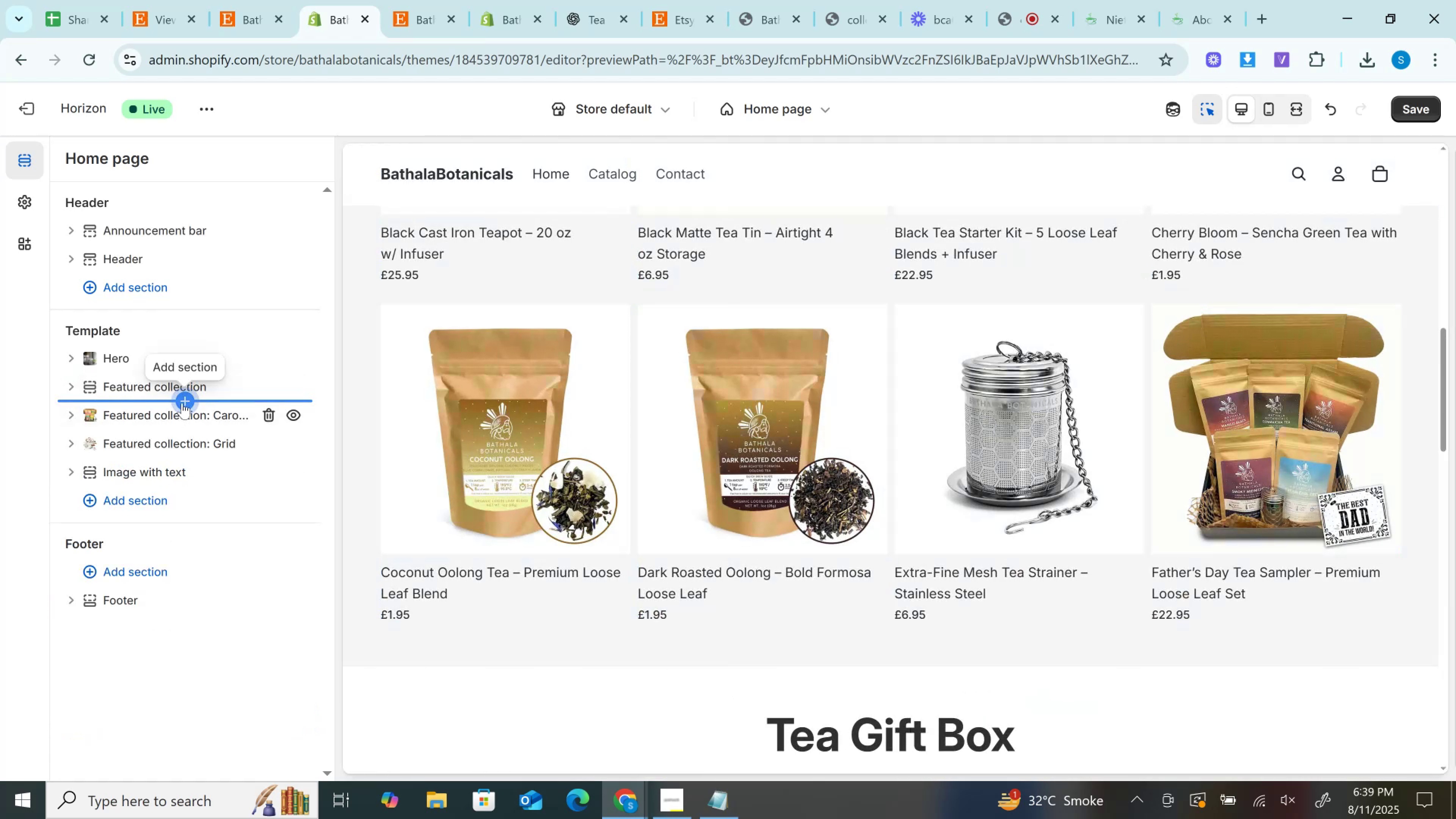 
left_click([182, 403])
 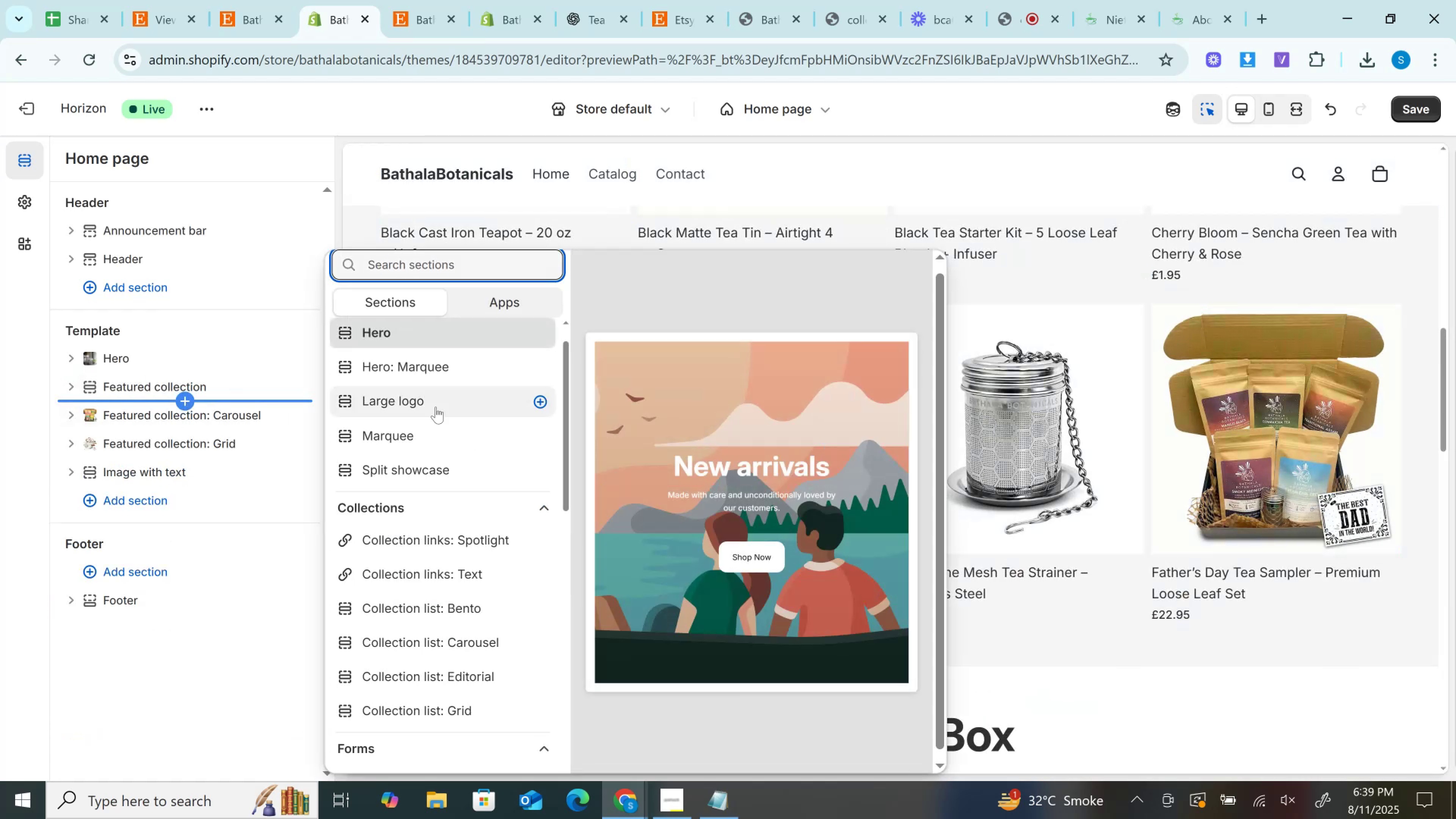 
scroll: coordinate [412, 478], scroll_direction: down, amount: 1.0
 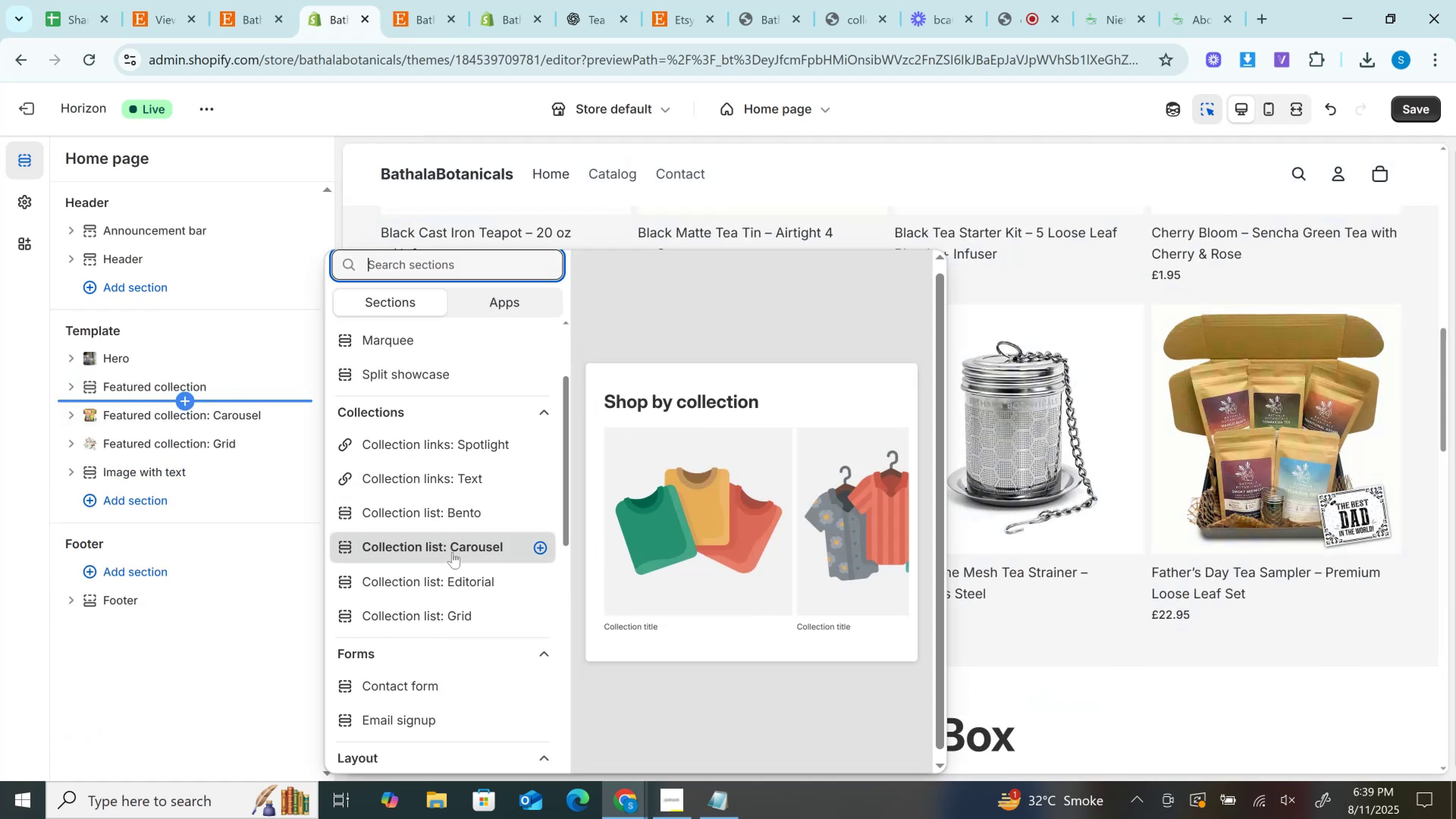 
wait(8.42)
 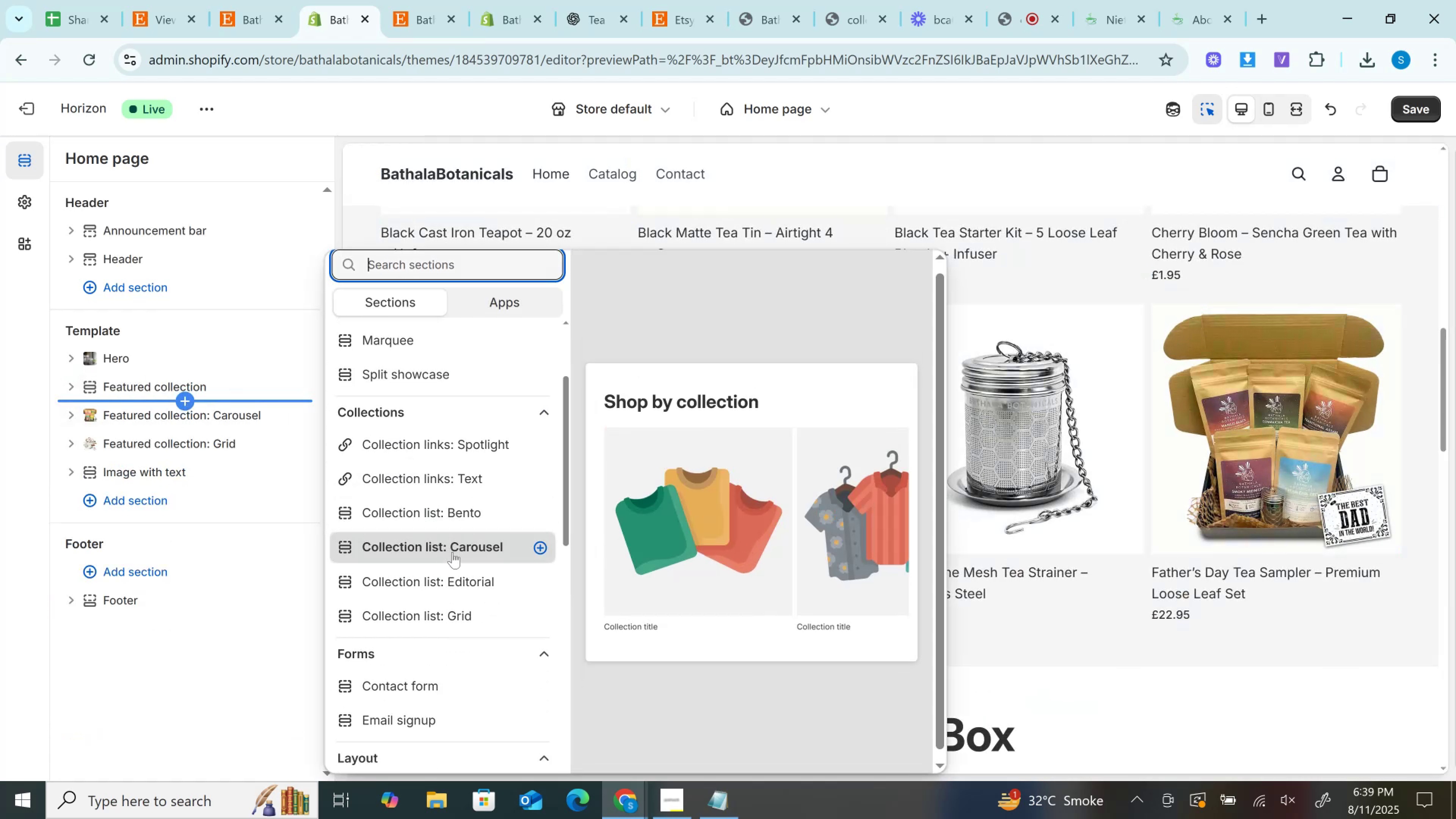 
scroll: coordinate [452, 552], scroll_direction: down, amount: 2.0
 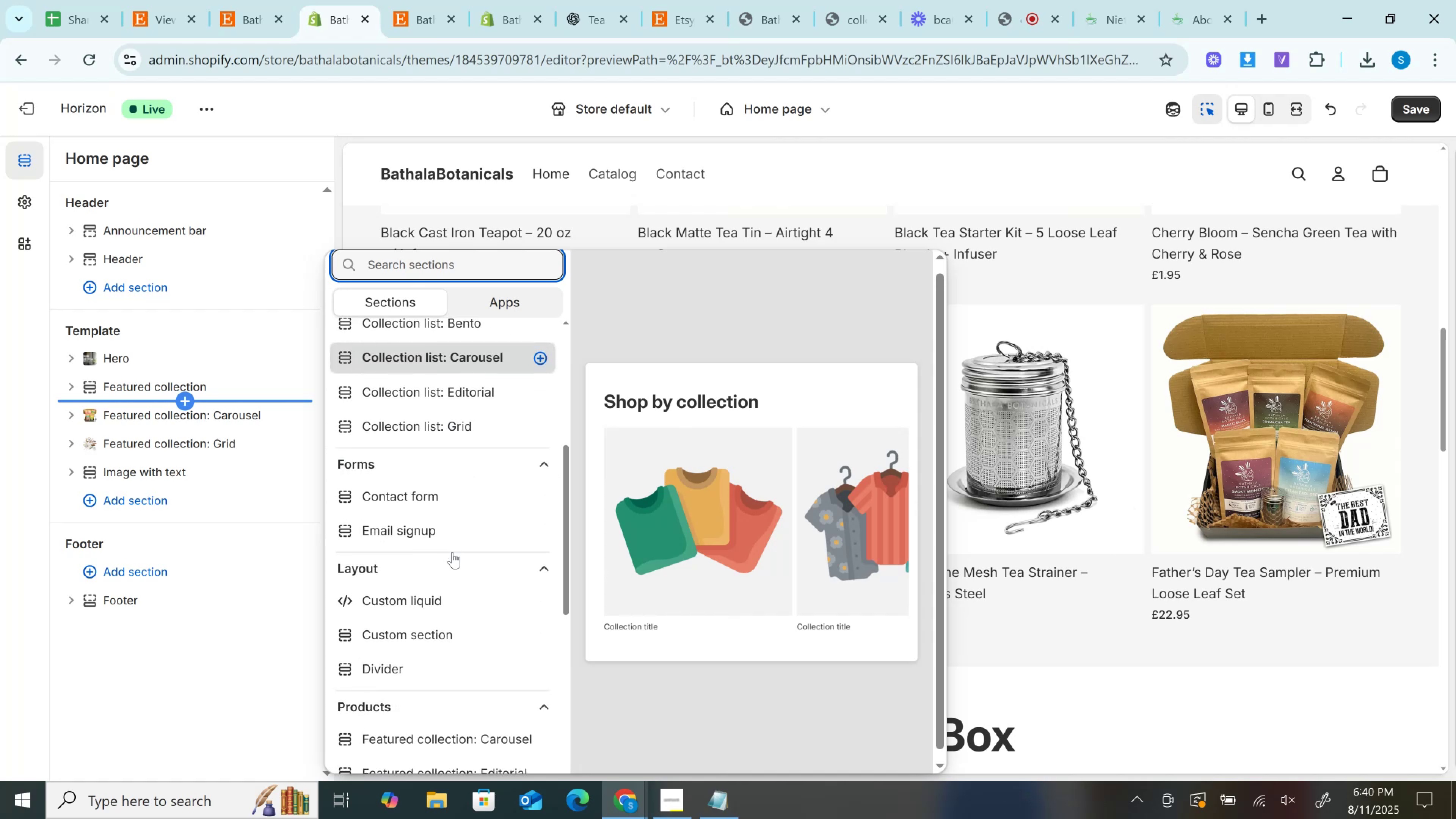 
scroll: coordinate [452, 552], scroll_direction: up, amount: 1.0
 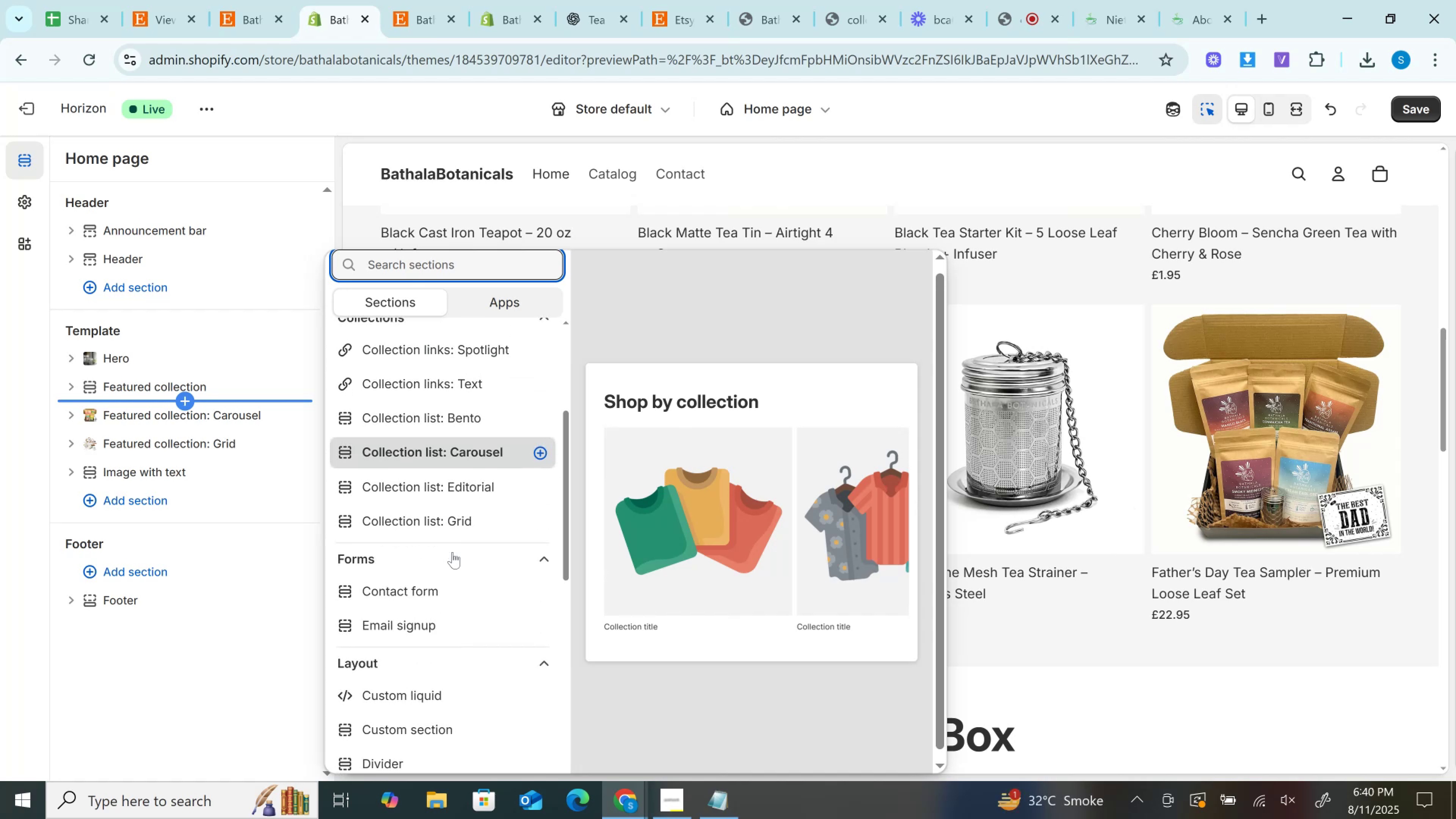 
scroll: coordinate [452, 552], scroll_direction: down, amount: 3.0
 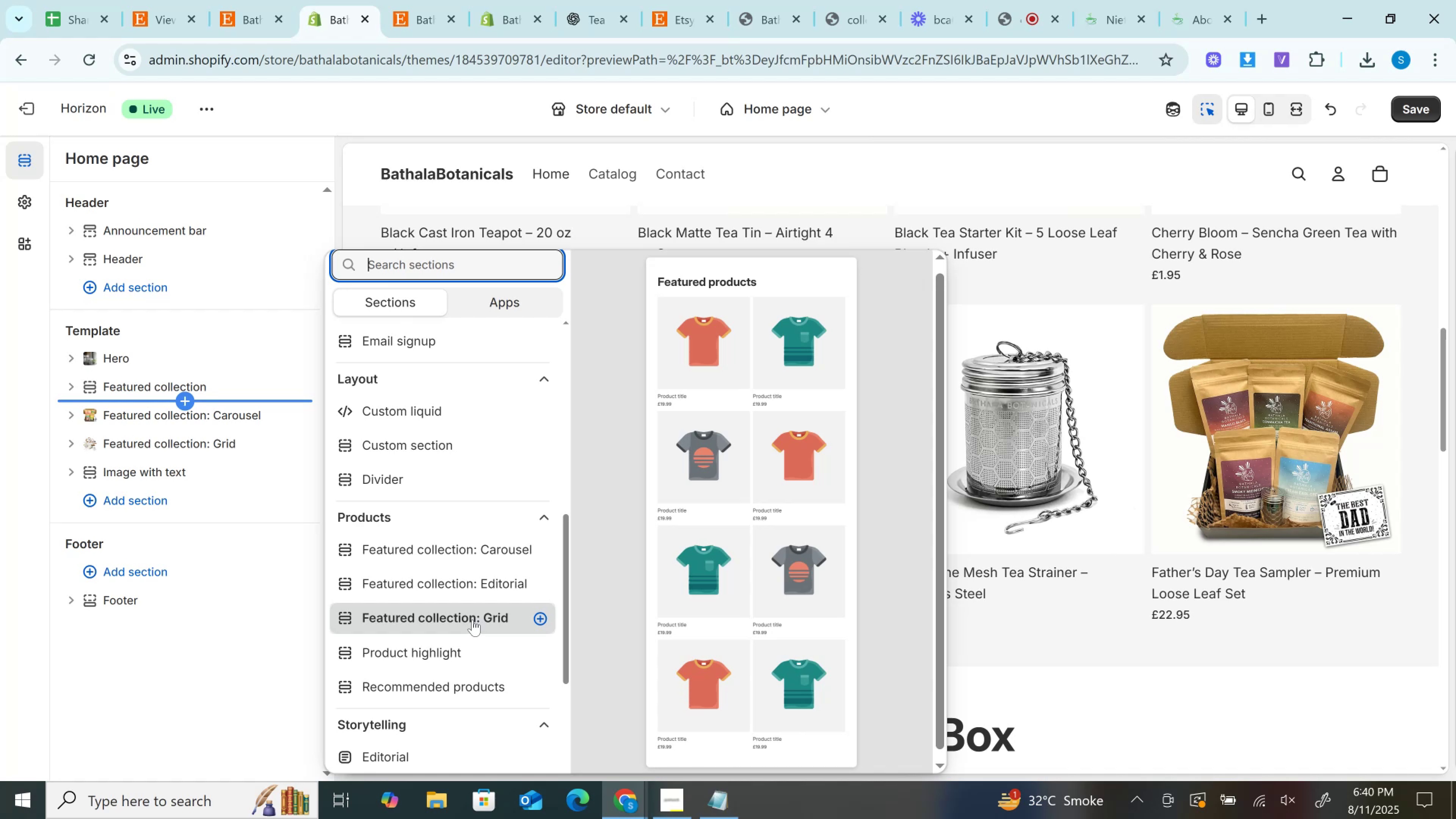 
wait(7.42)
 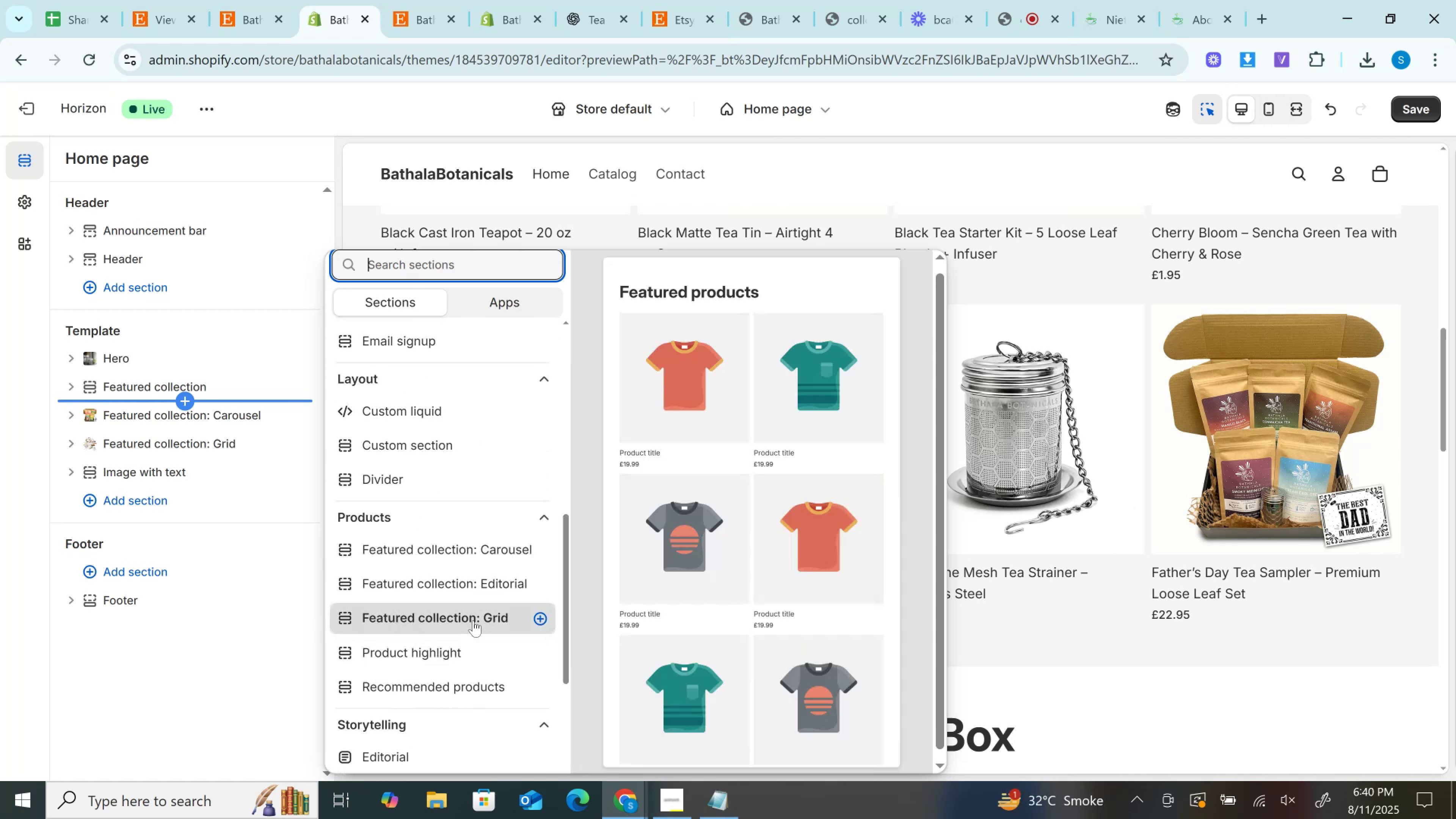 
scroll: coordinate [472, 620], scroll_direction: up, amount: 2.0
 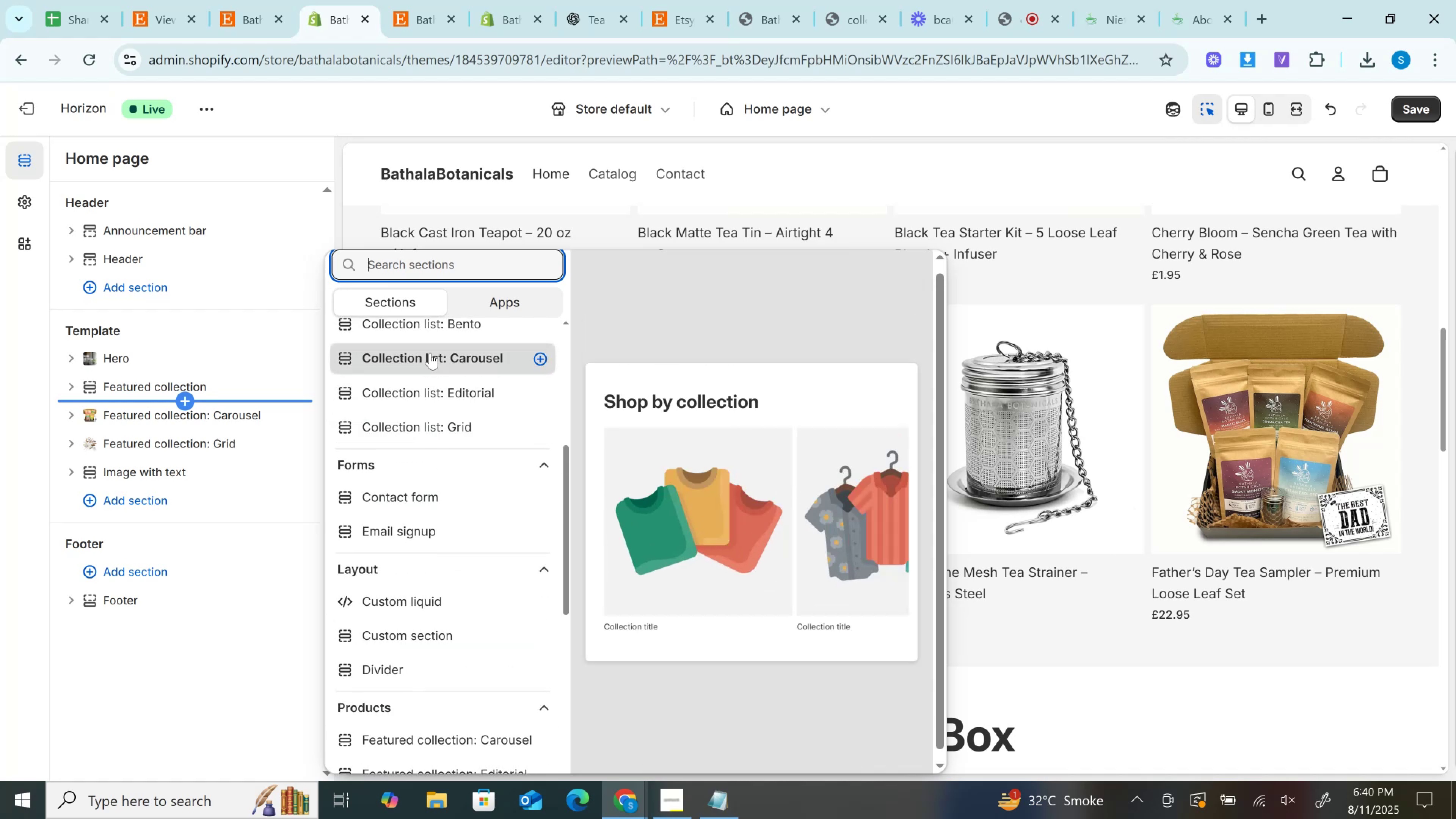 
left_click([430, 353])
 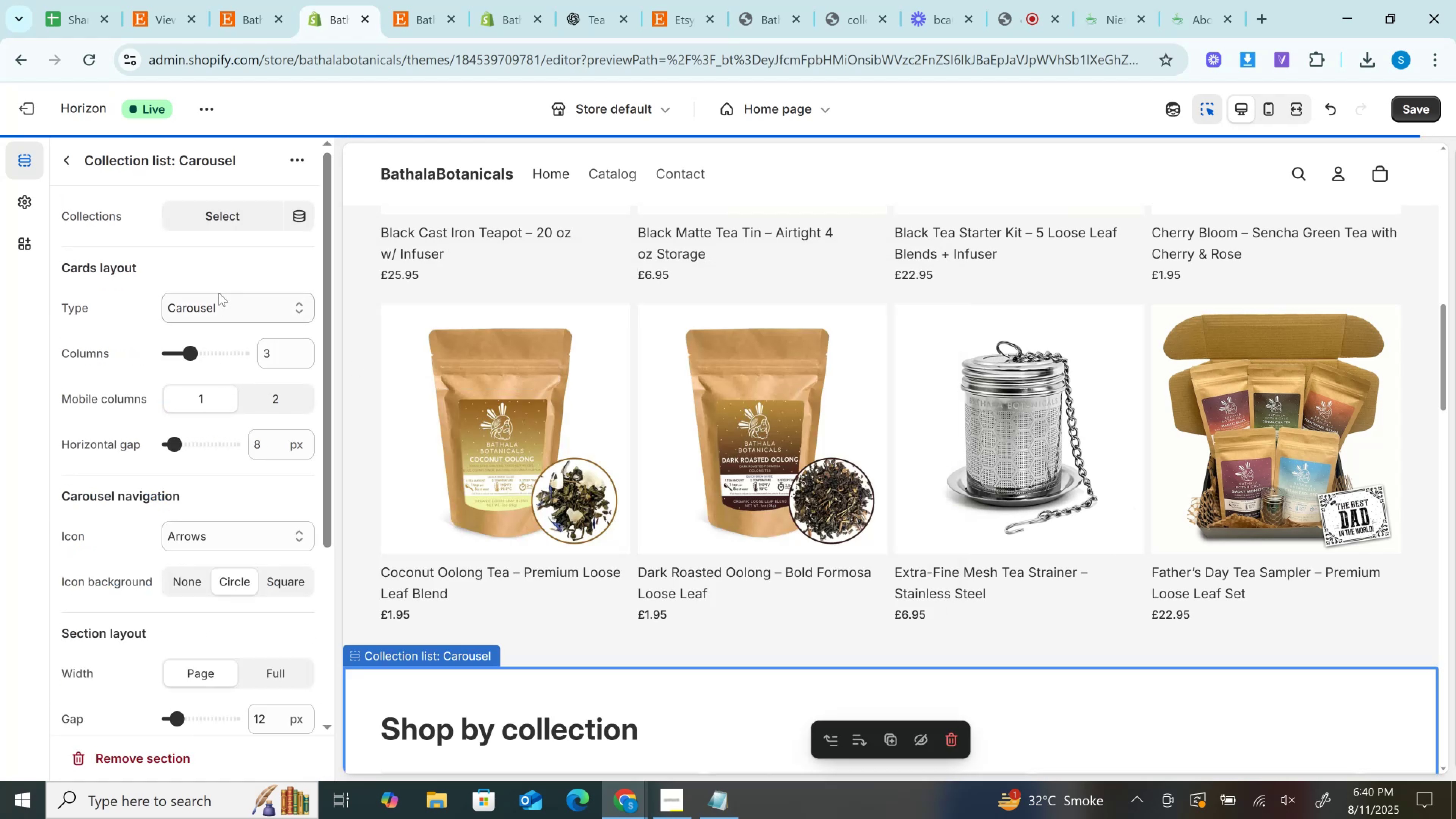 
left_click([211, 220])
 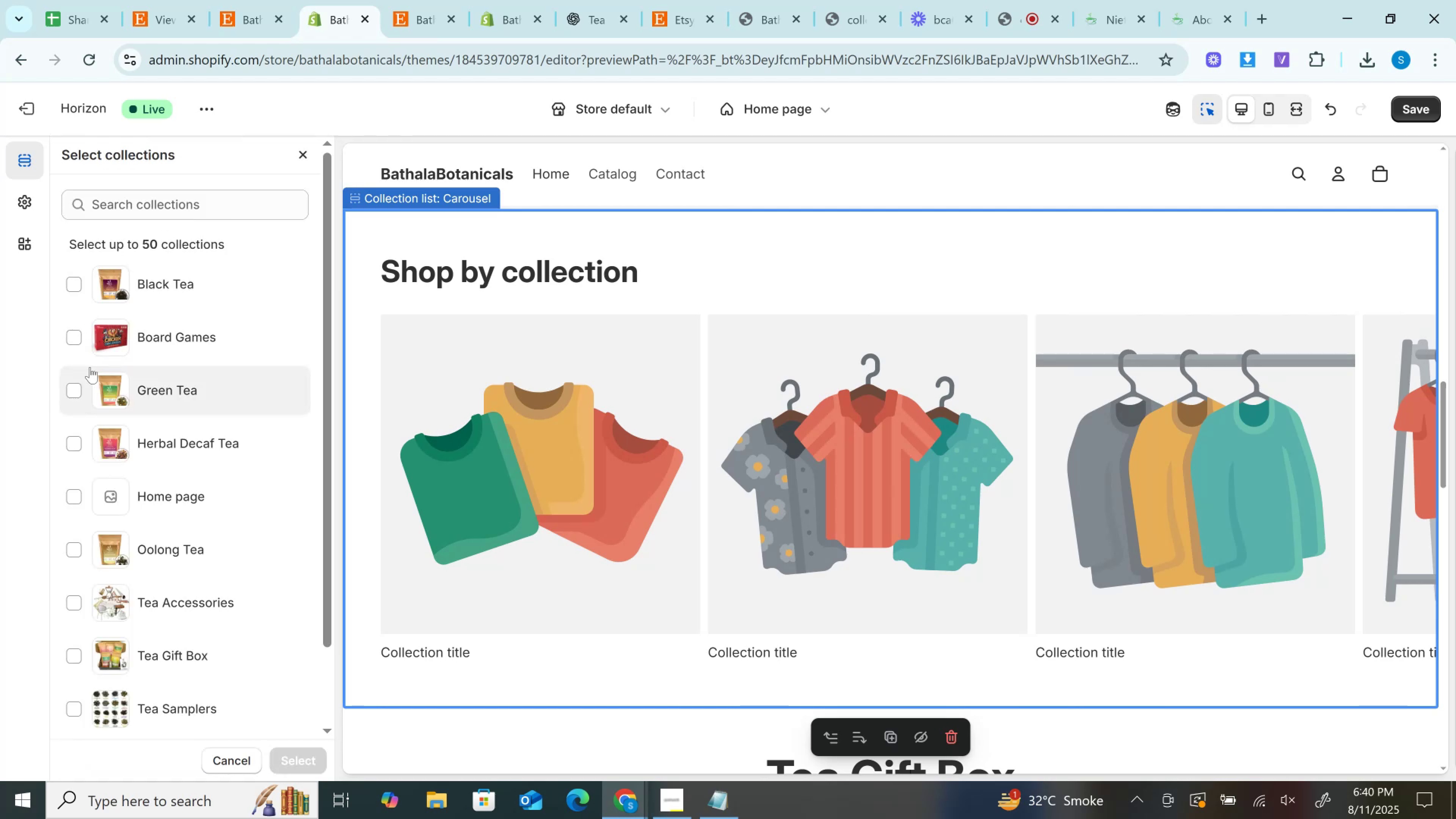 
wait(5.23)
 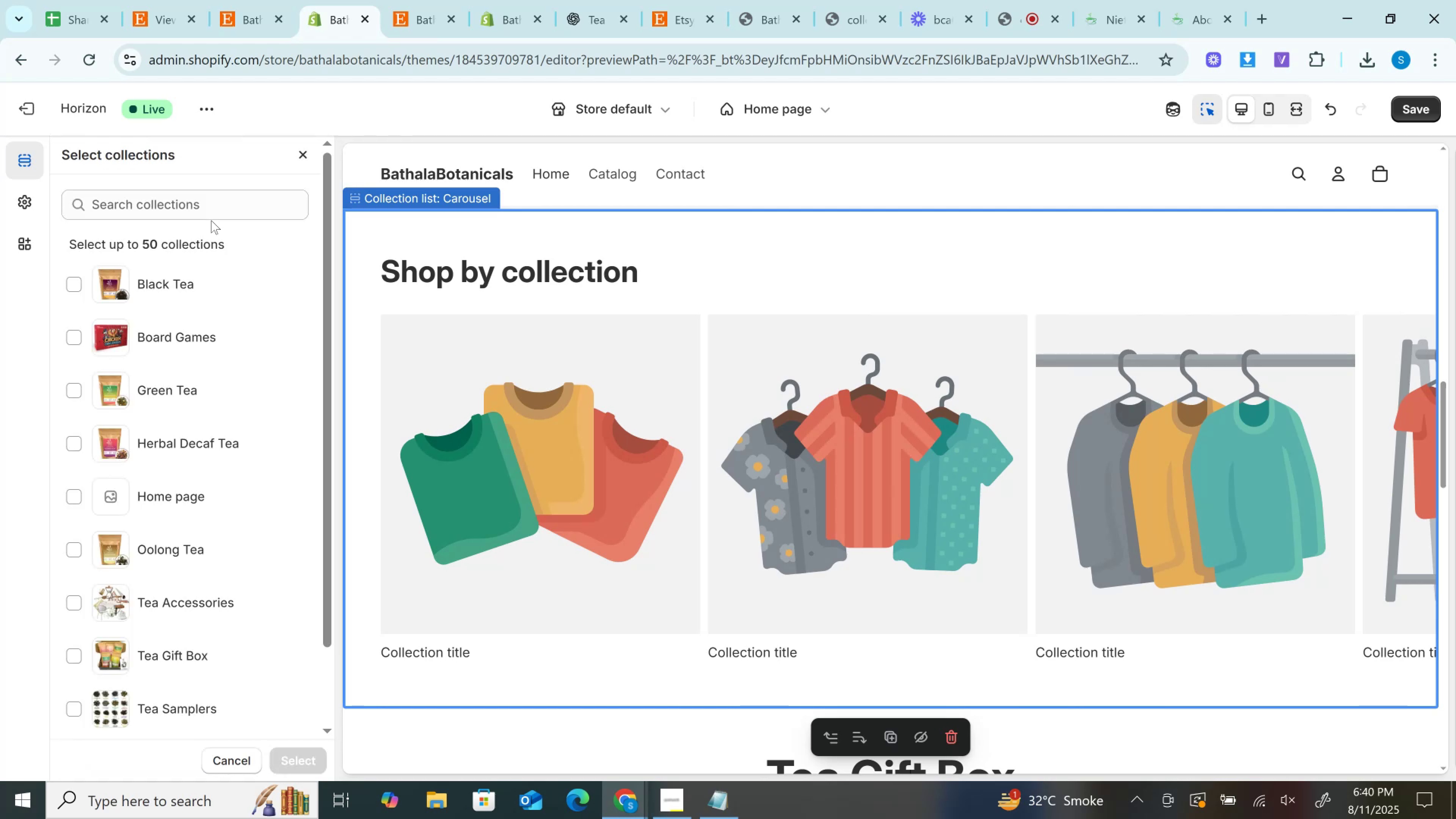 
left_click([77, 286])
 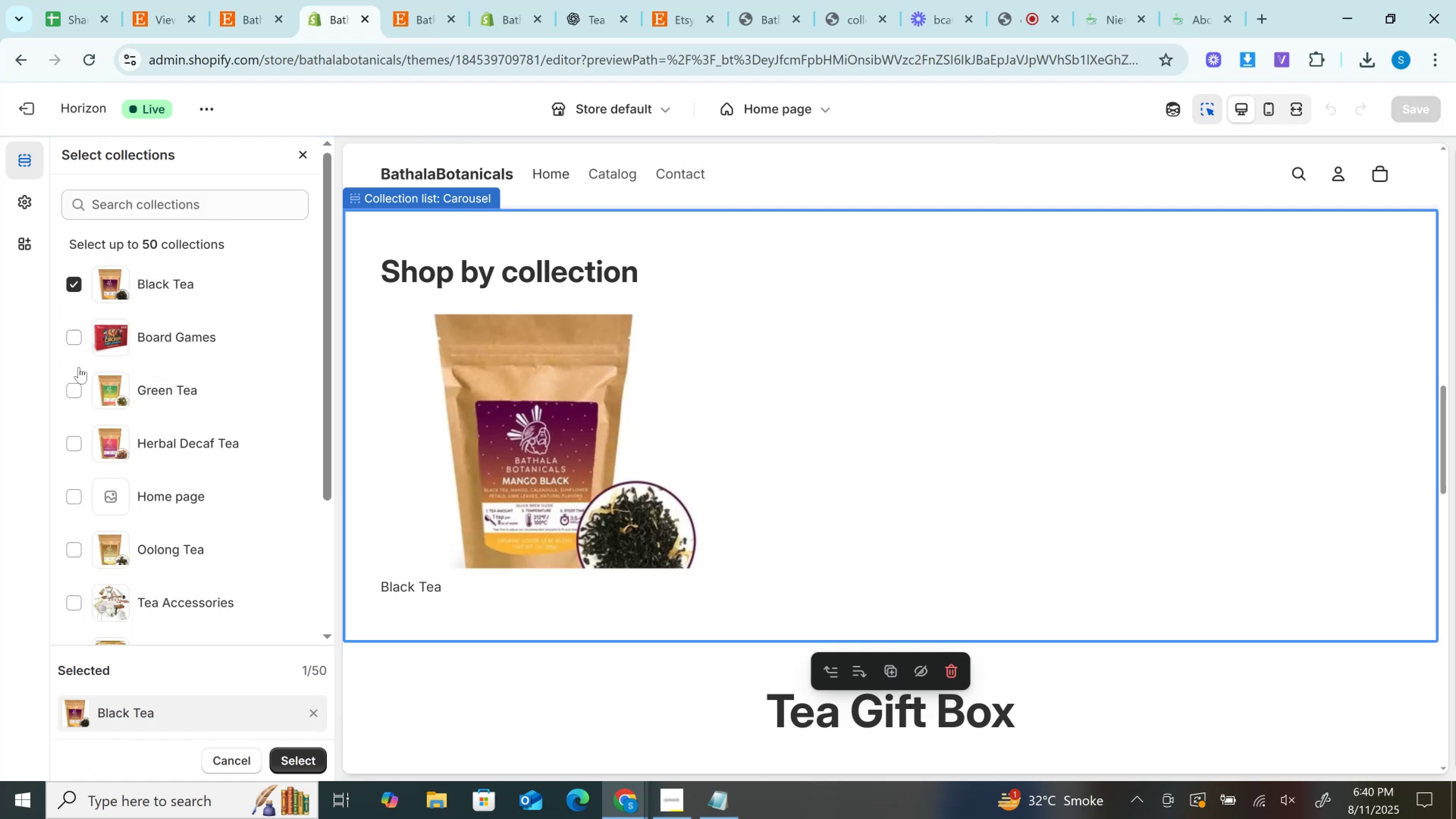 
left_click([75, 397])
 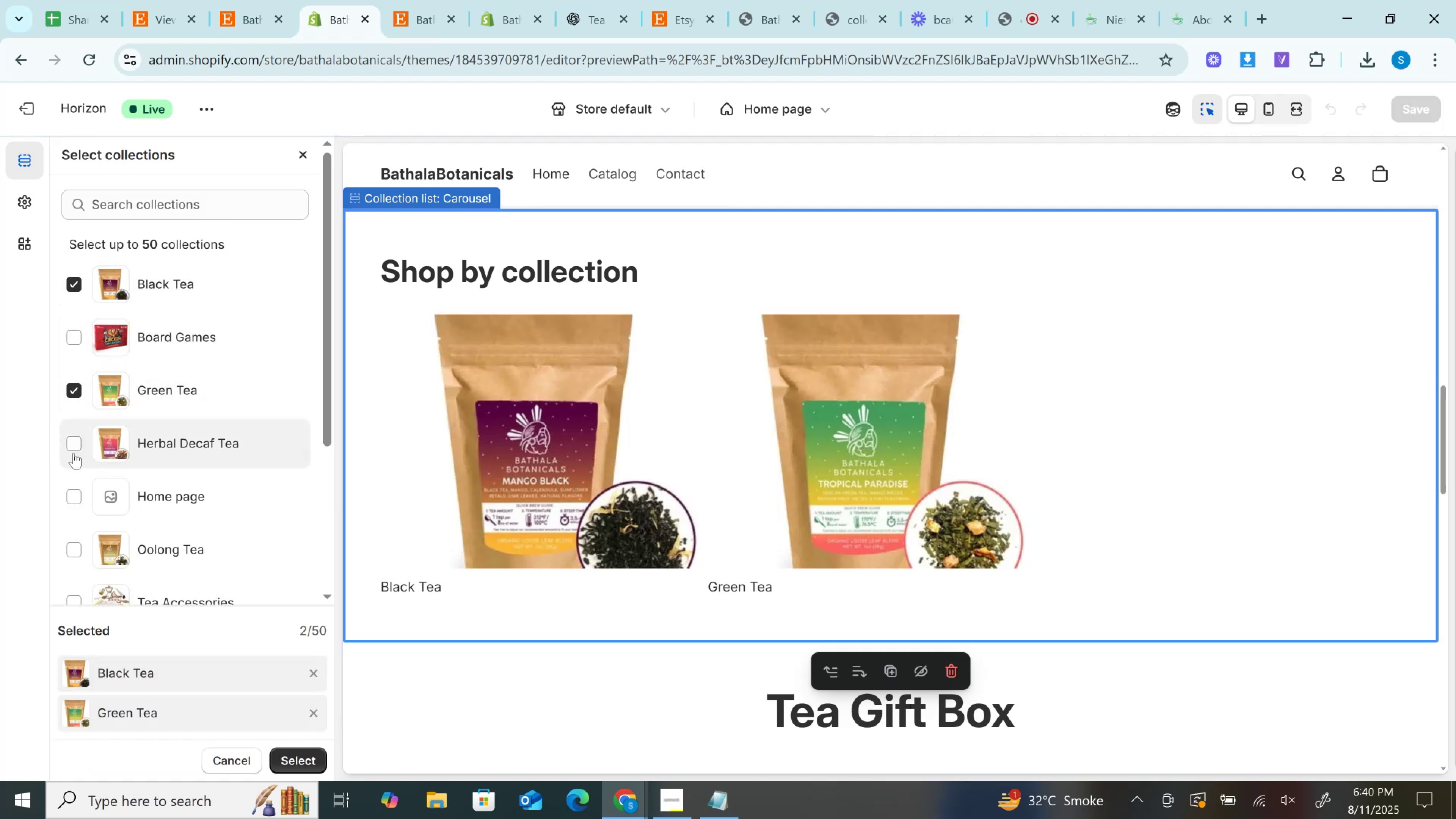 
left_click([74, 453])
 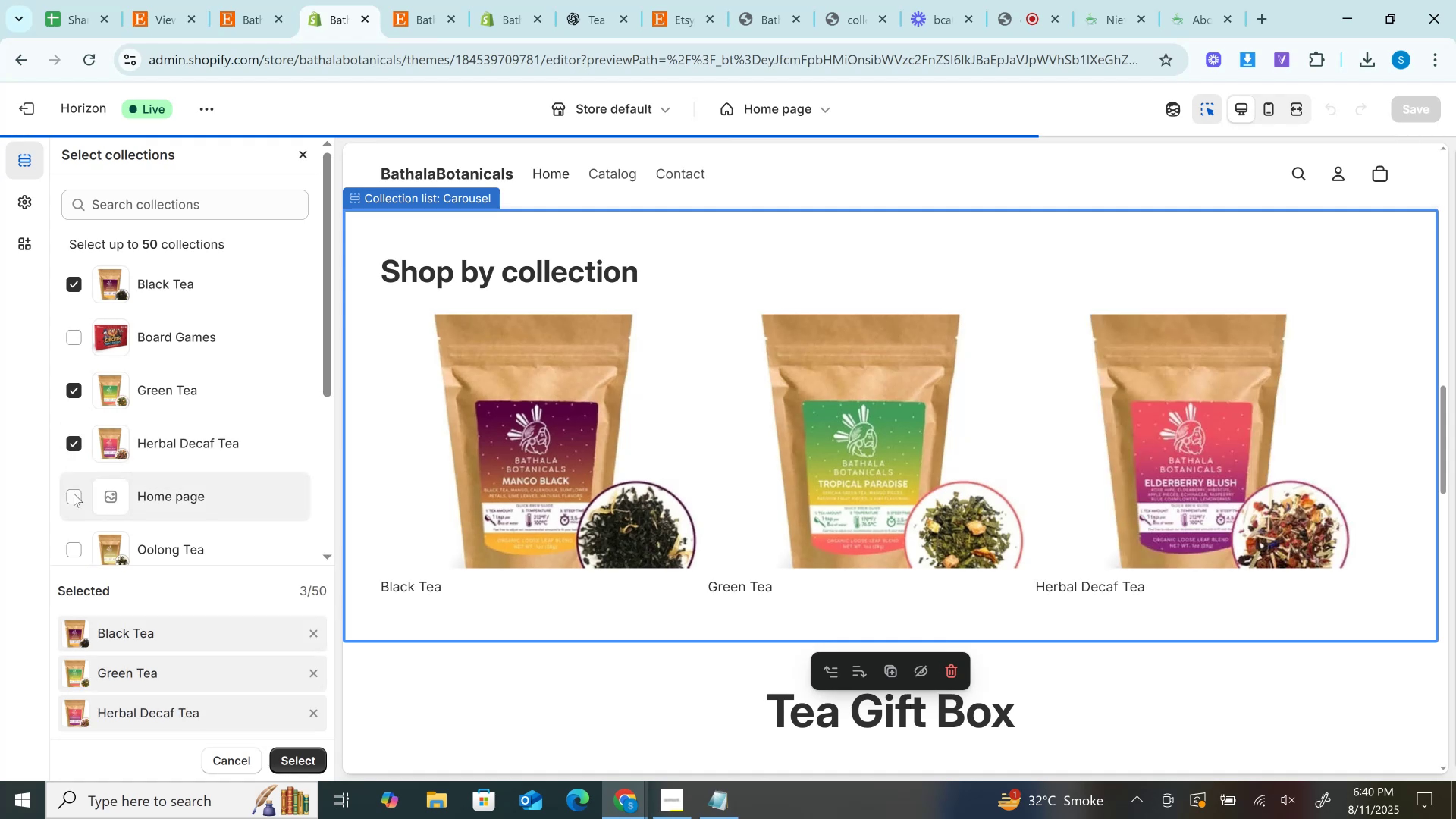 
scroll: coordinate [74, 503], scroll_direction: down, amount: 1.0
 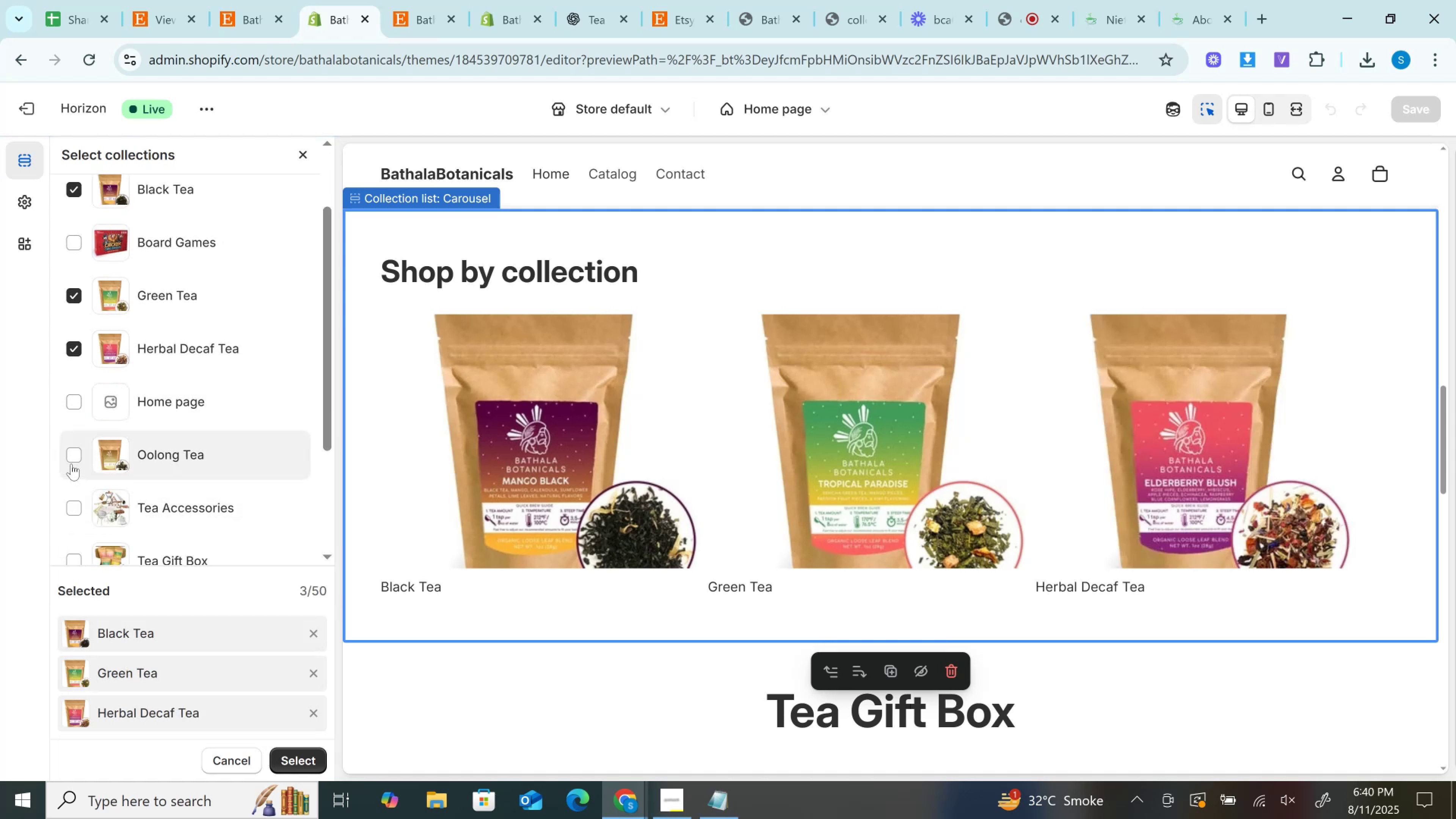 
left_click([71, 461])
 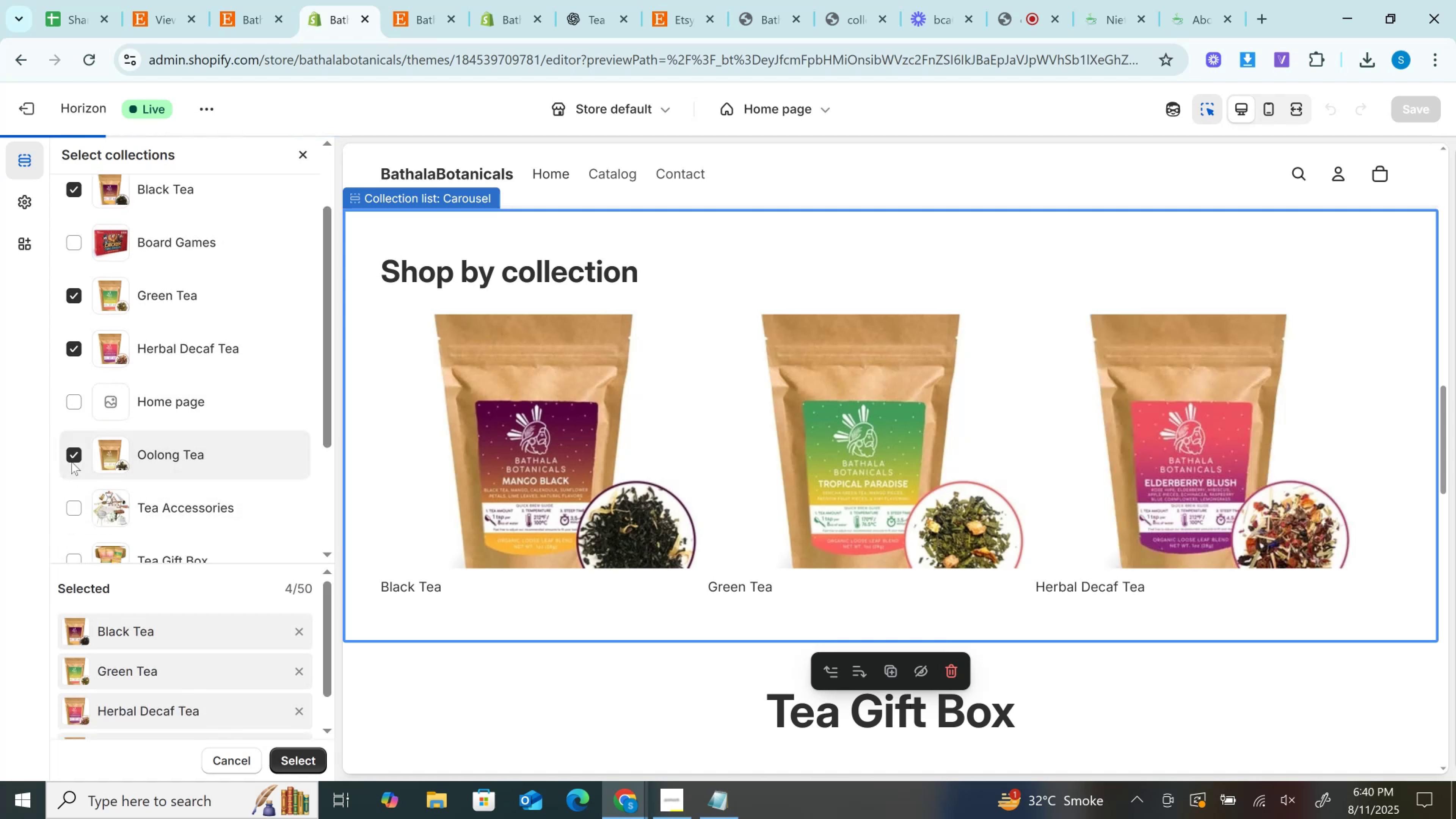 
scroll: coordinate [74, 472], scroll_direction: down, amount: 2.0
 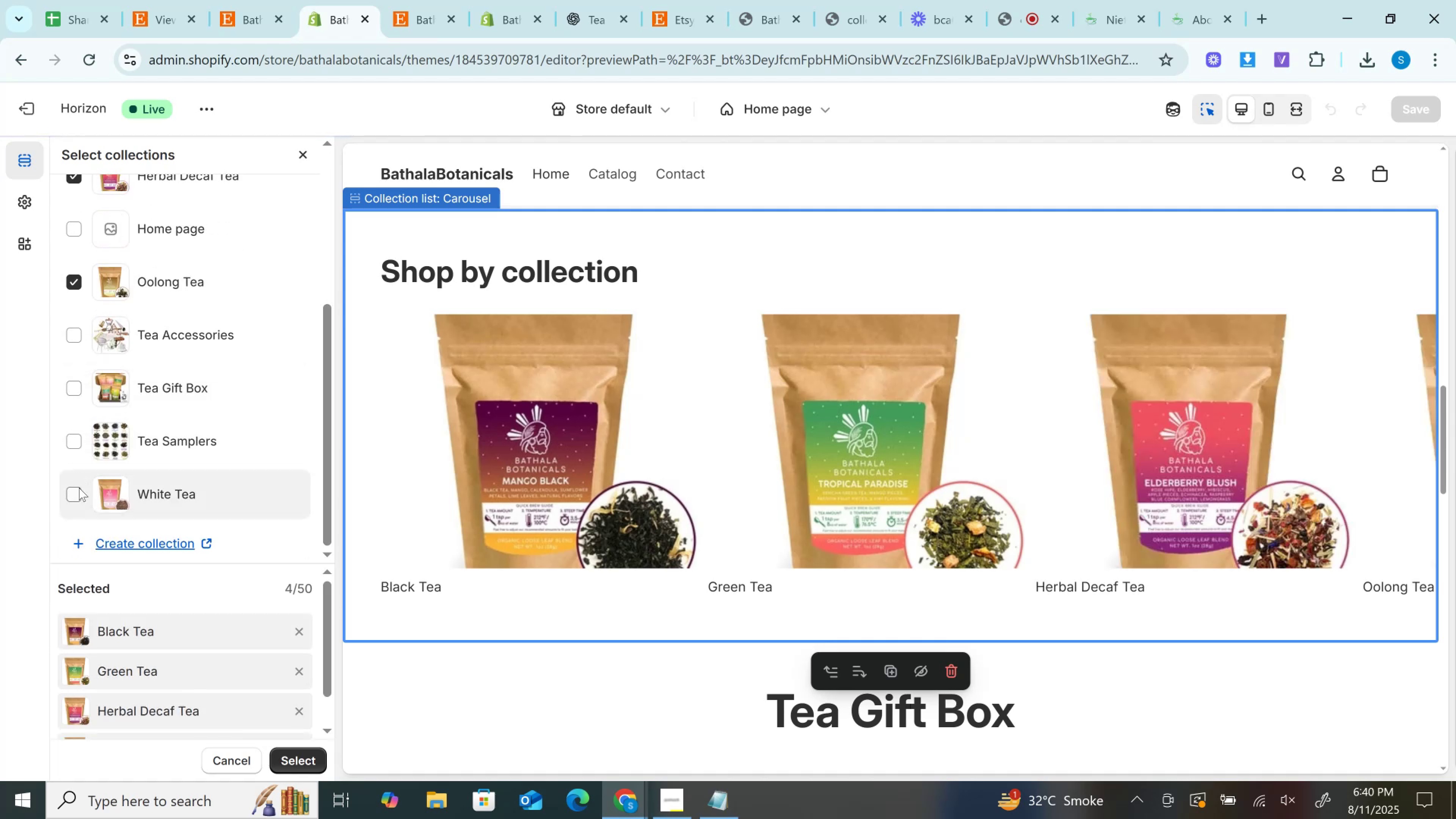 
left_click([78, 489])
 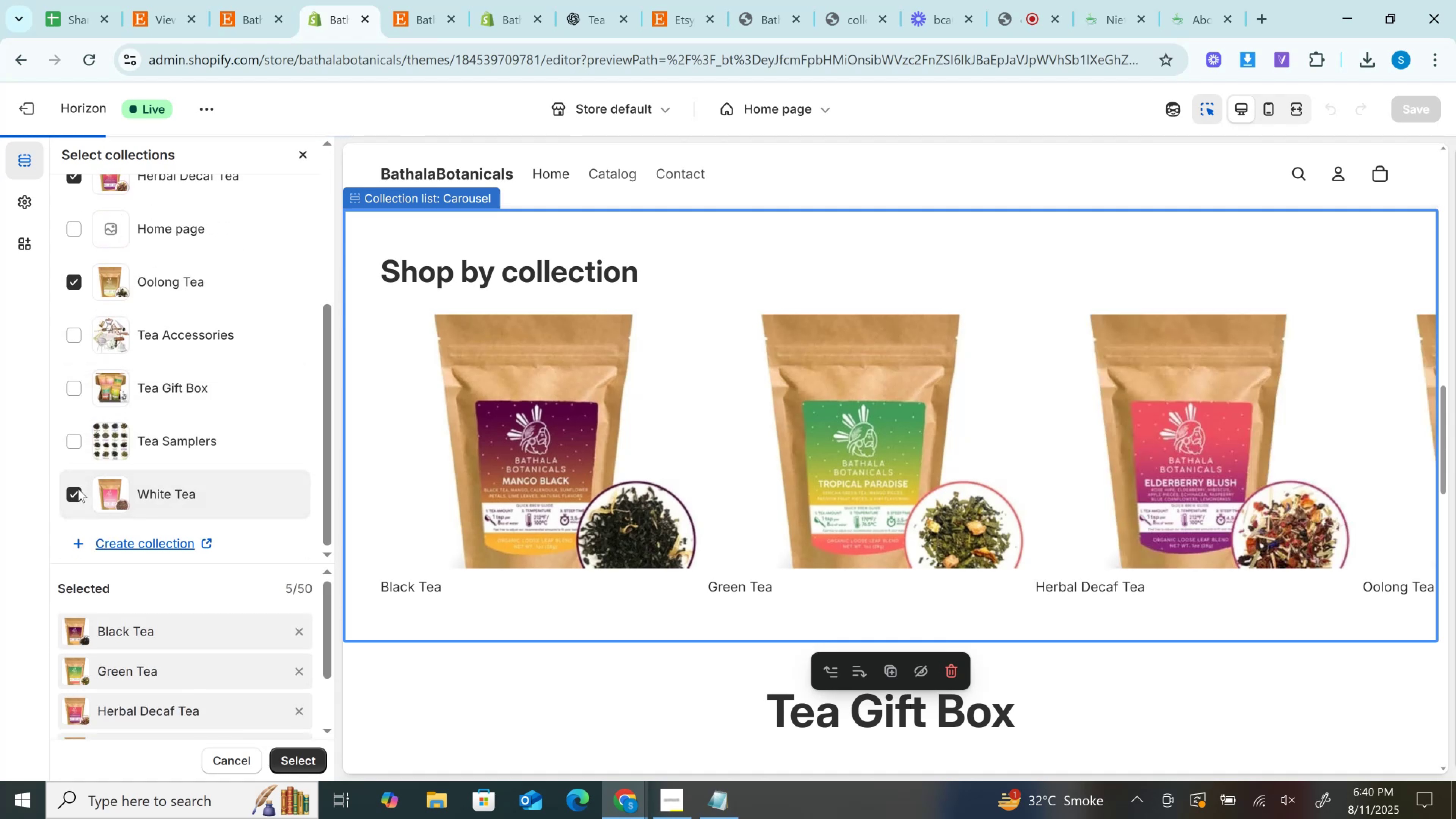 
scroll: coordinate [78, 489], scroll_direction: down, amount: 1.0
 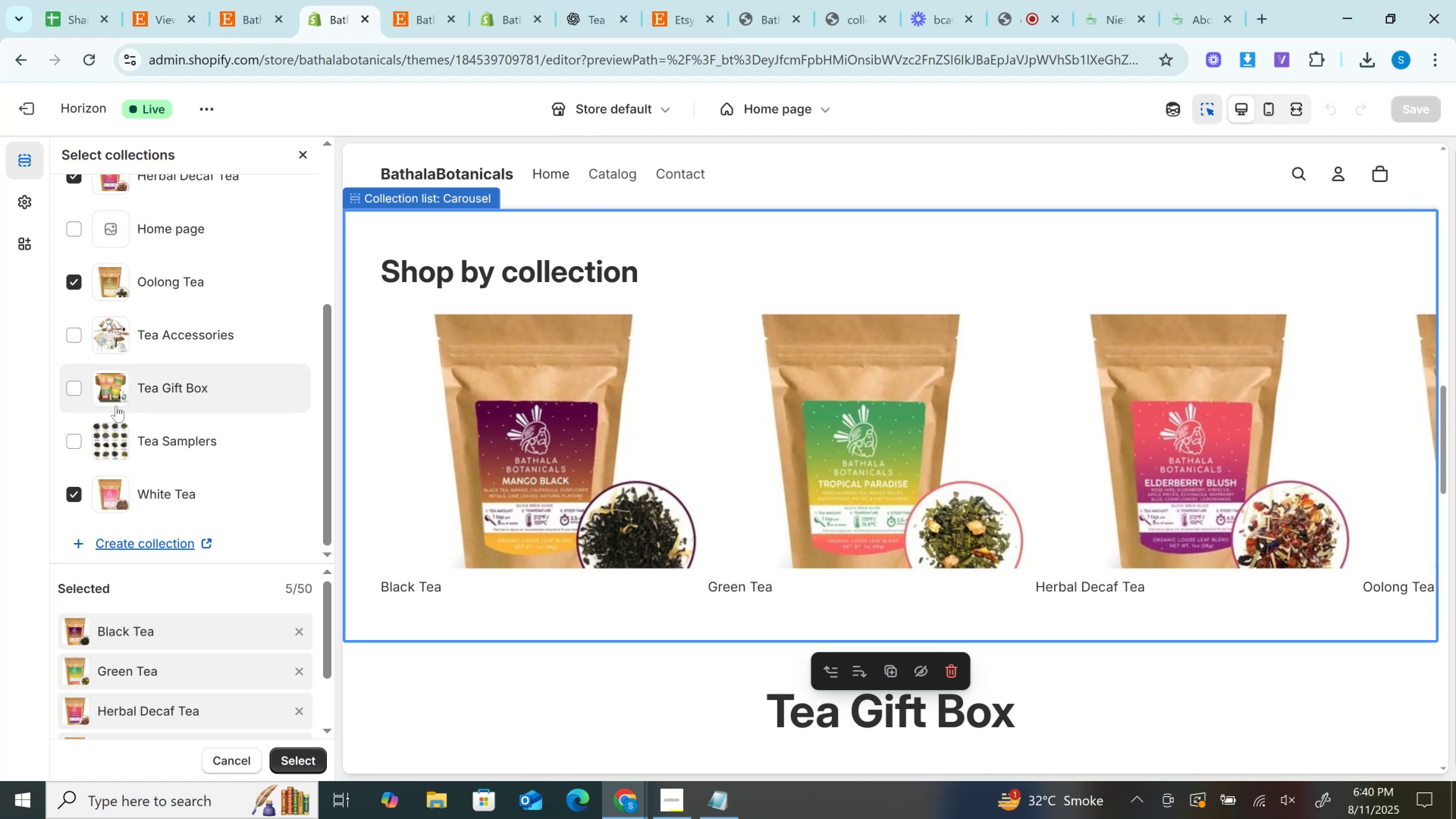 
scroll: coordinate [234, 490], scroll_direction: up, amount: 5.0
 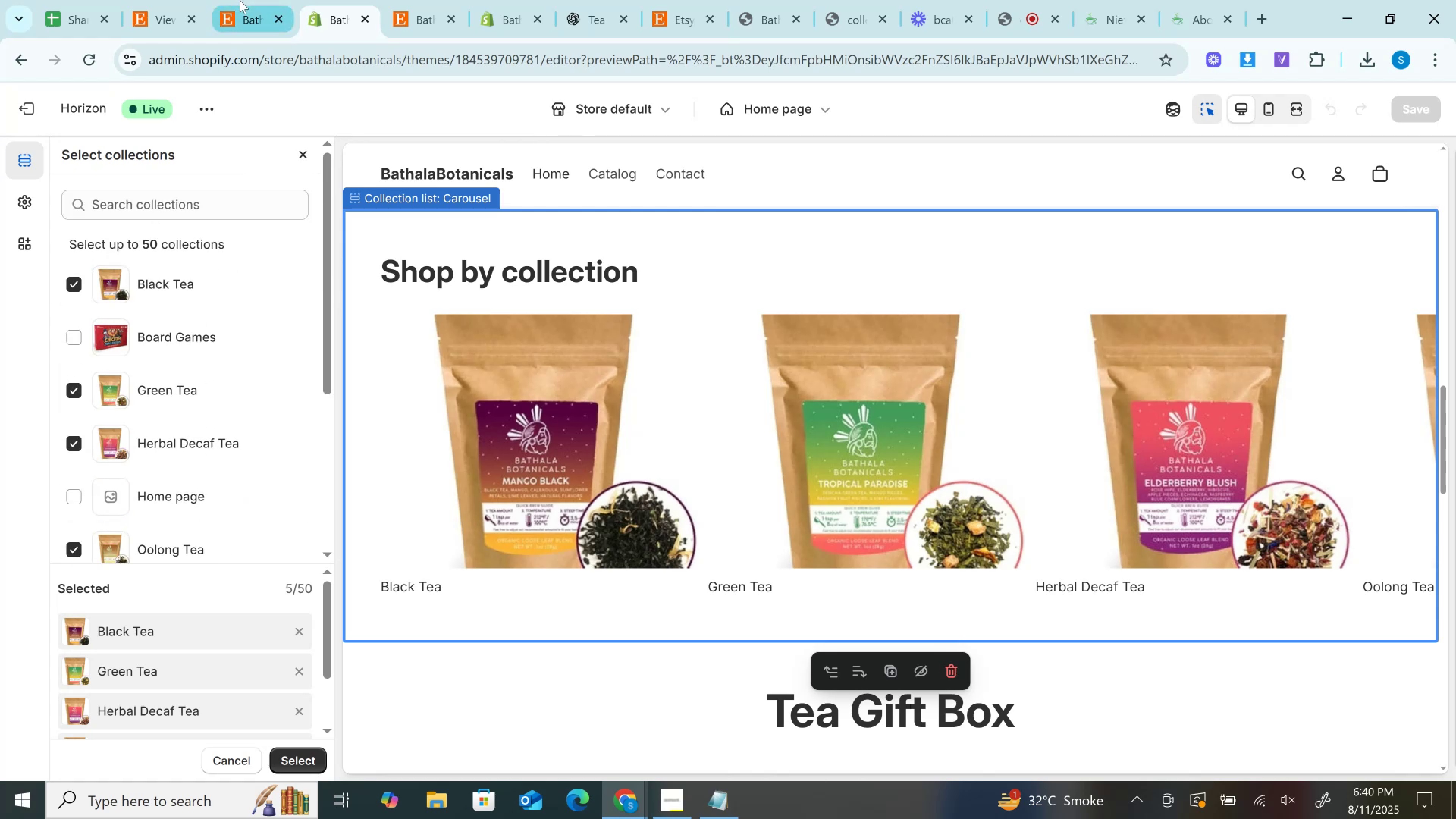 
left_click([243, 0])
 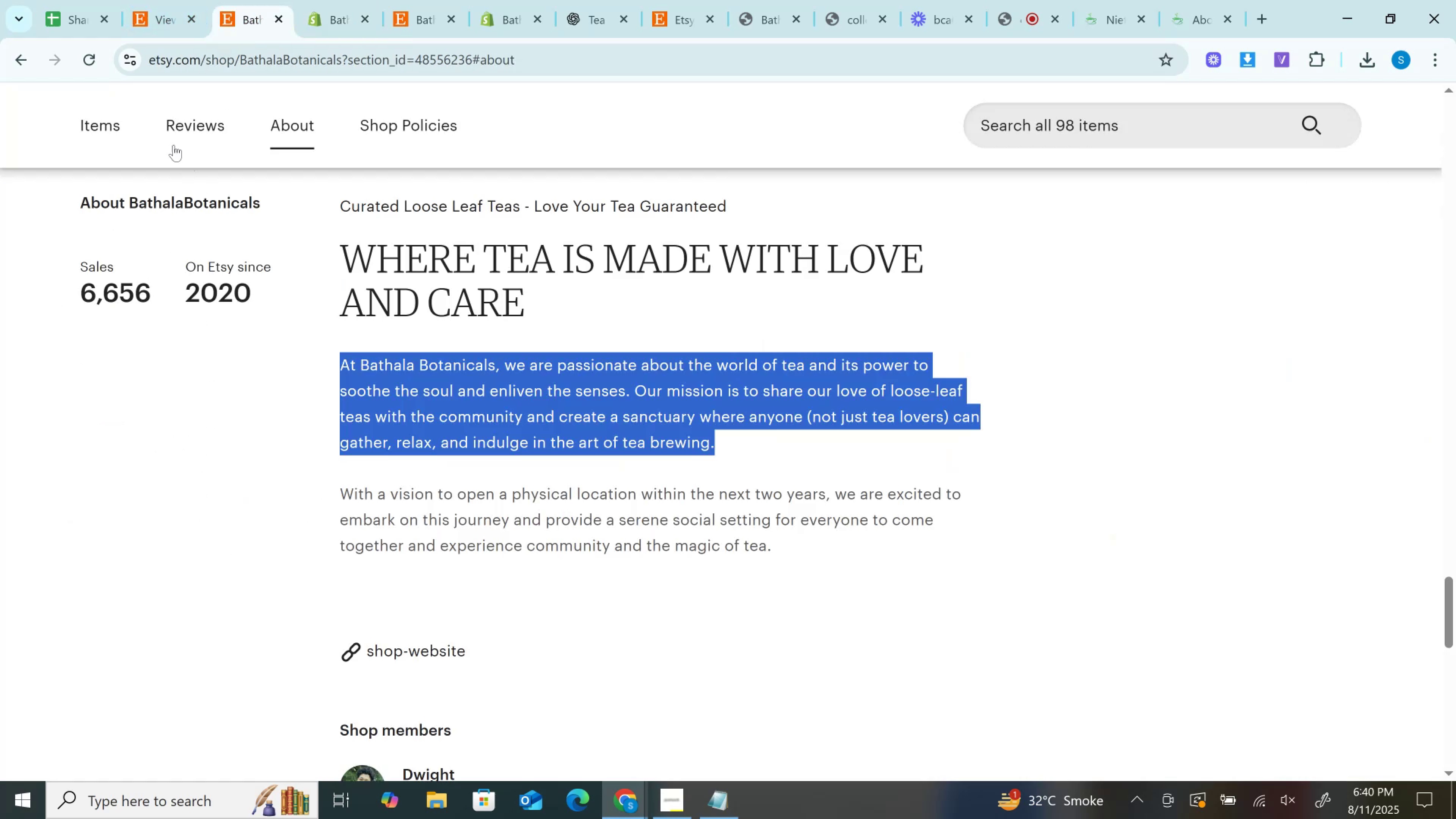 
left_click([81, 136])
 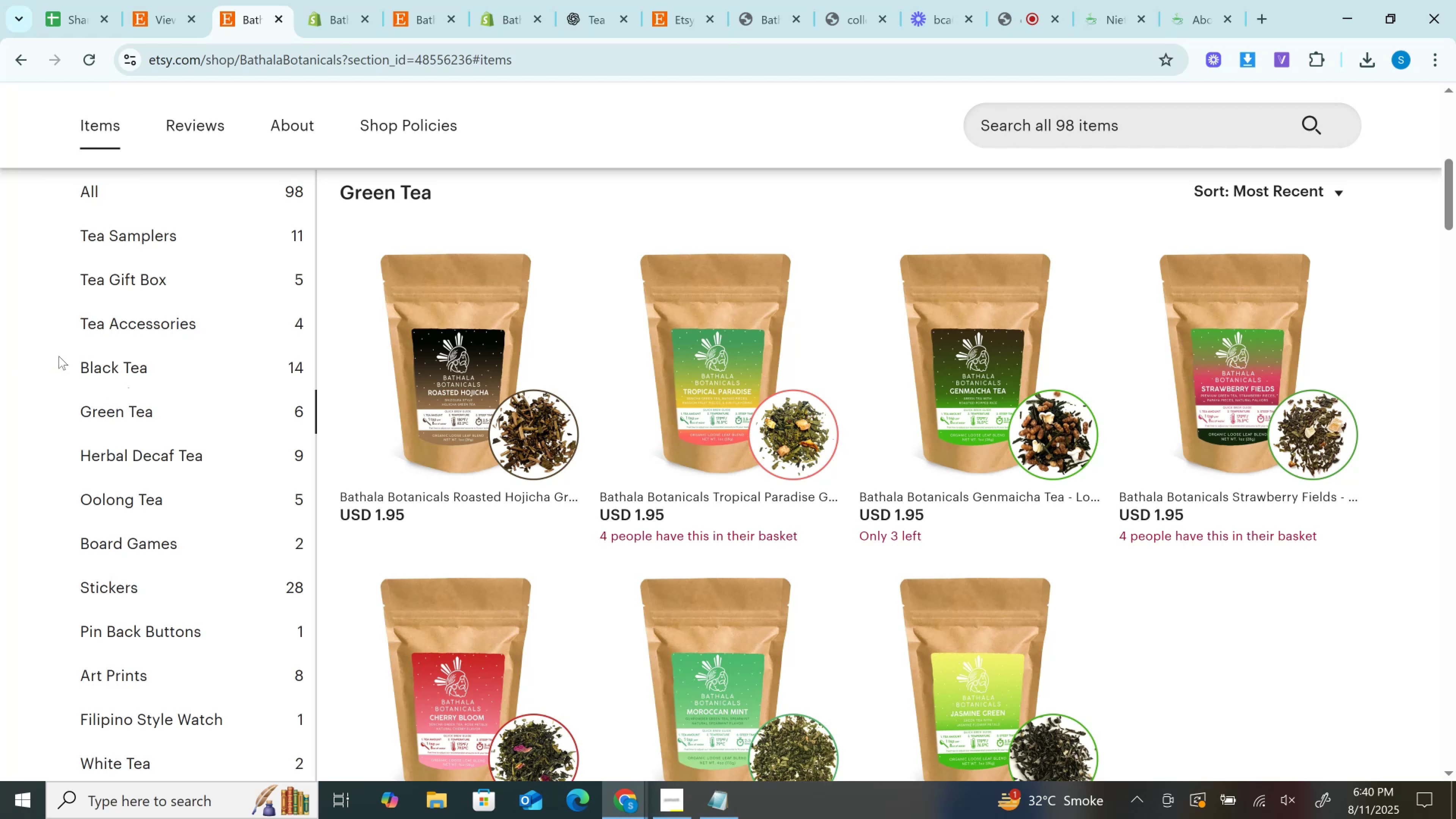 
wait(10.94)
 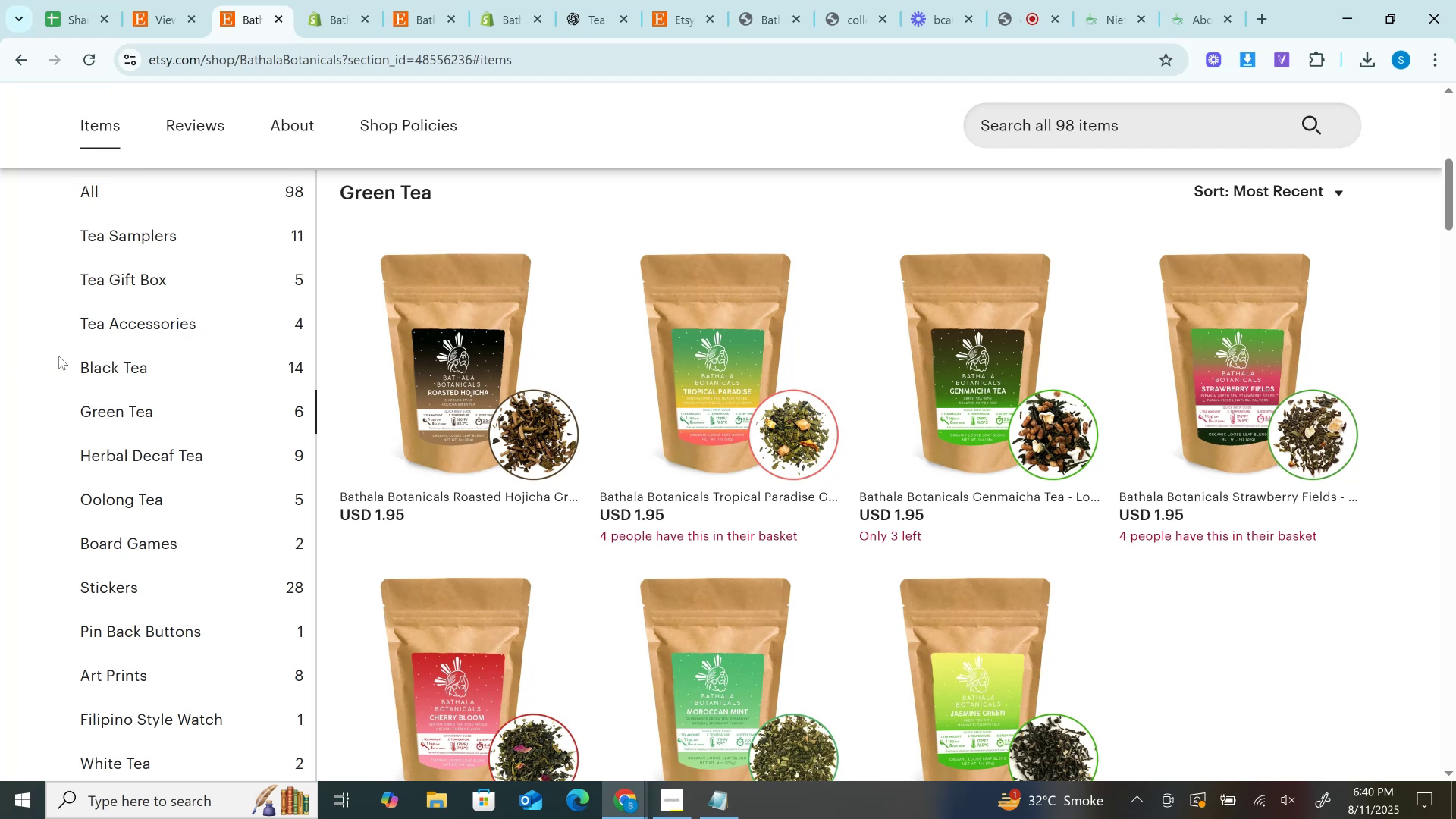 
scroll: coordinate [78, 513], scroll_direction: down, amount: 2.0
 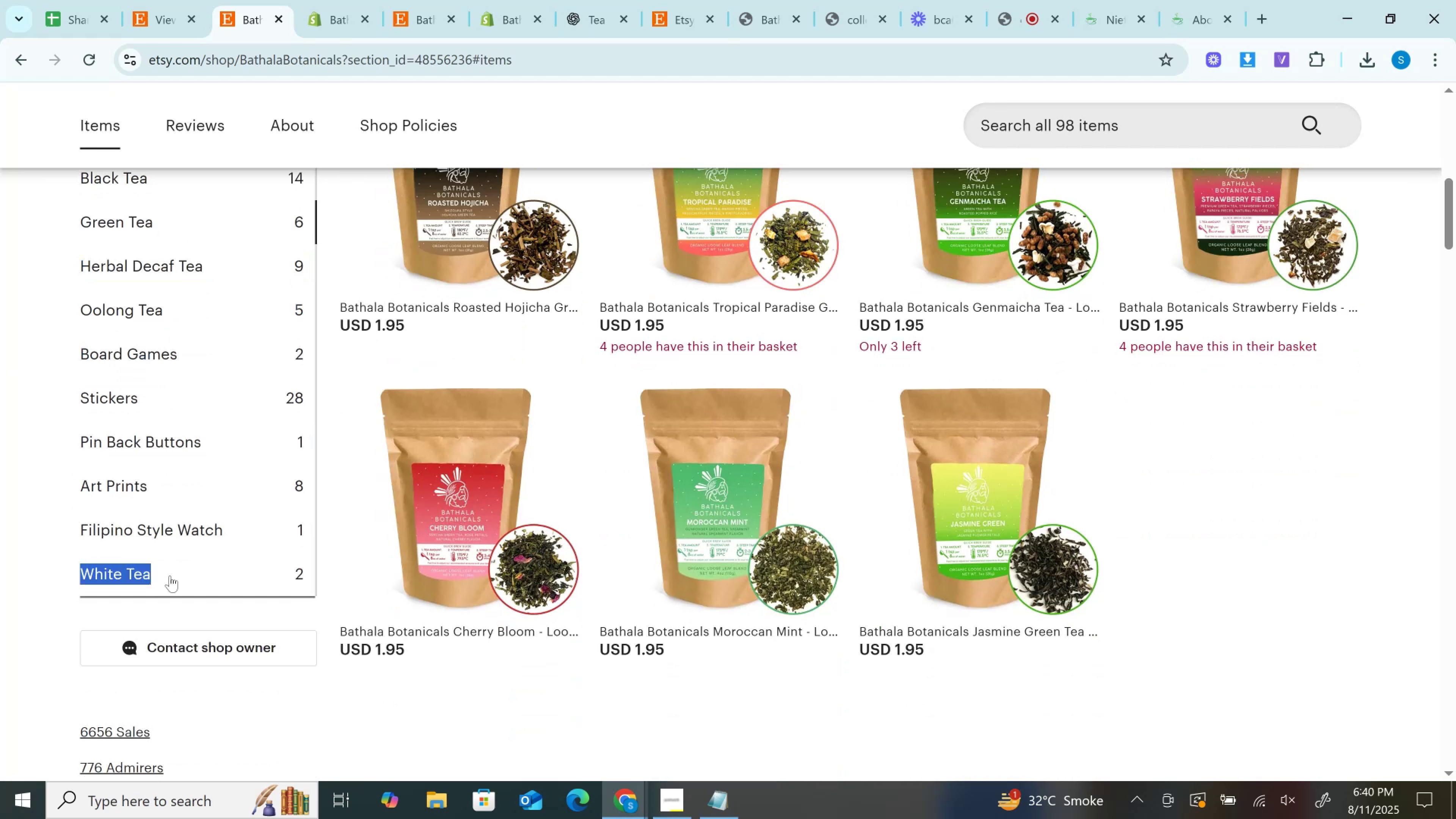 
left_click([340, 0])
 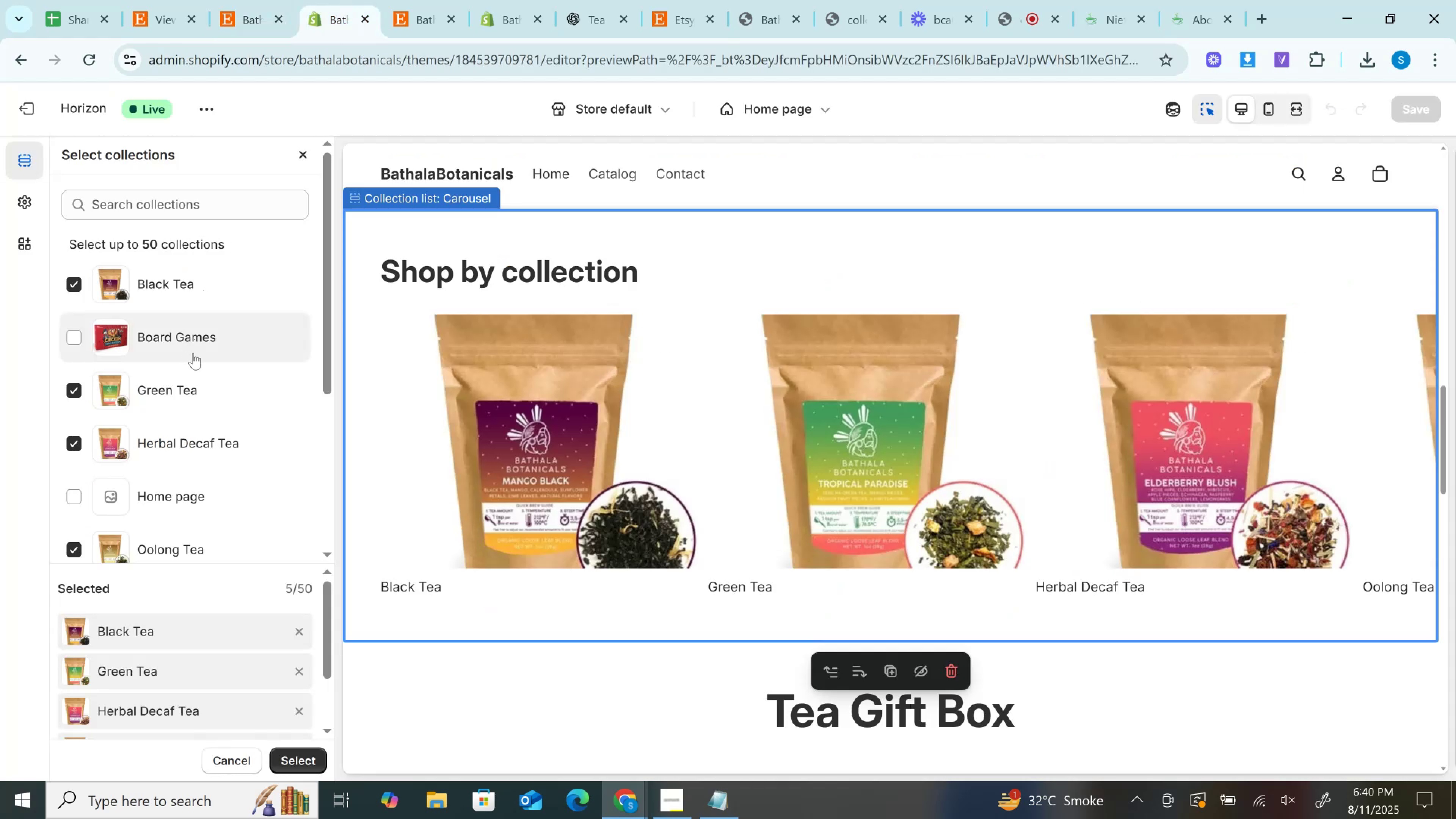 
scroll: coordinate [201, 369], scroll_direction: down, amount: 4.0
 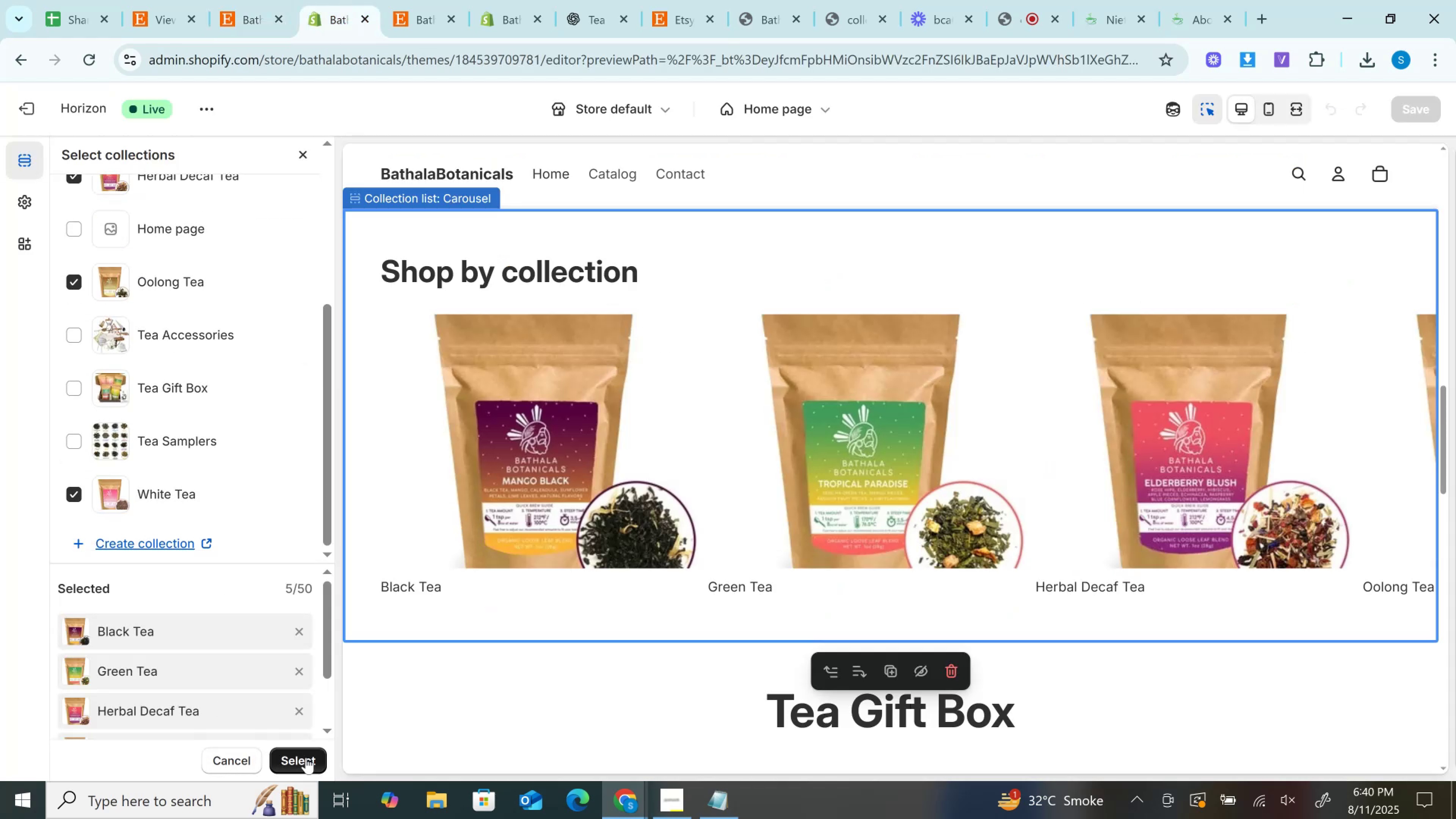 
left_click([306, 758])
 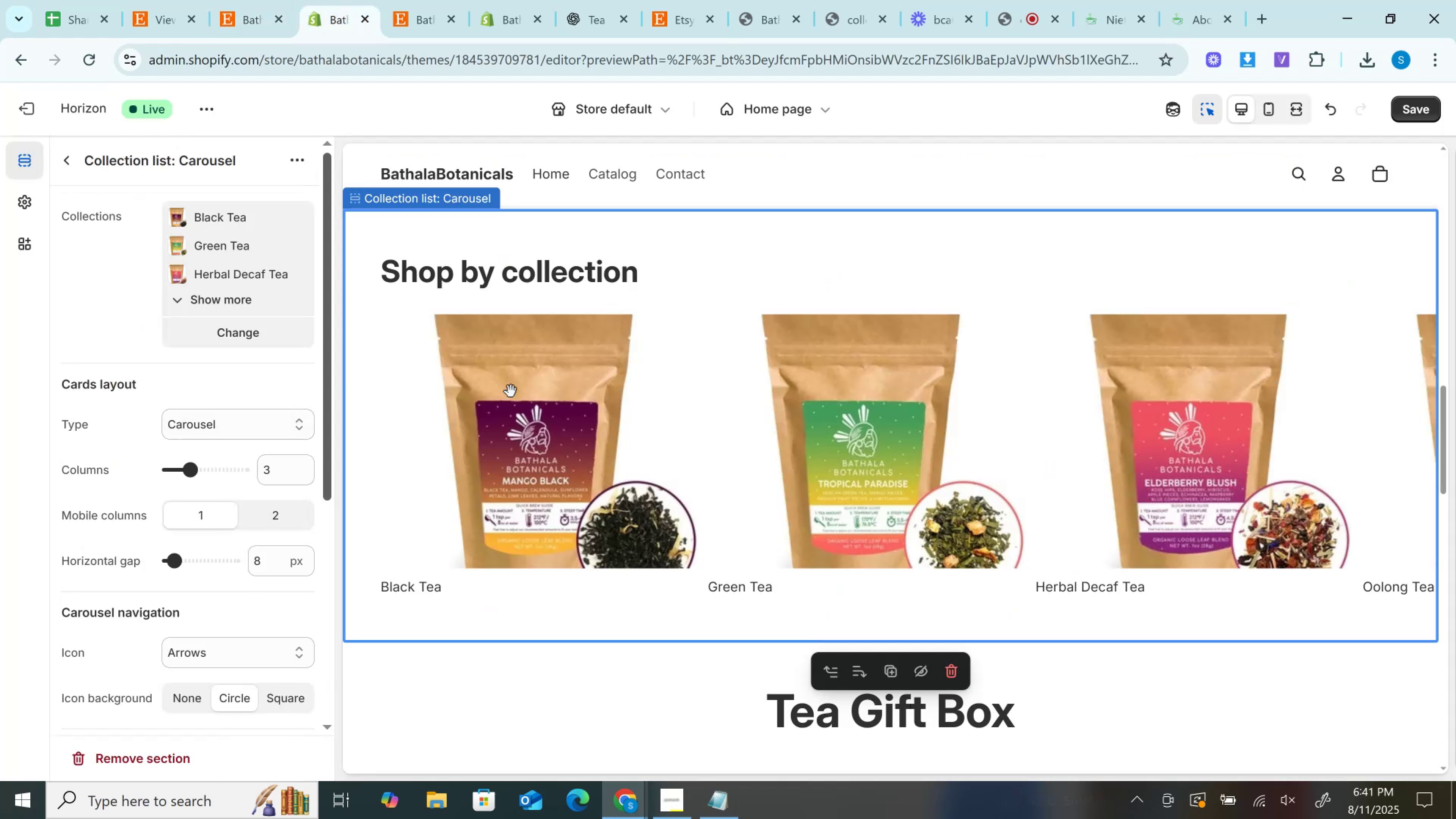 
scroll: coordinate [609, 433], scroll_direction: up, amount: 4.0
 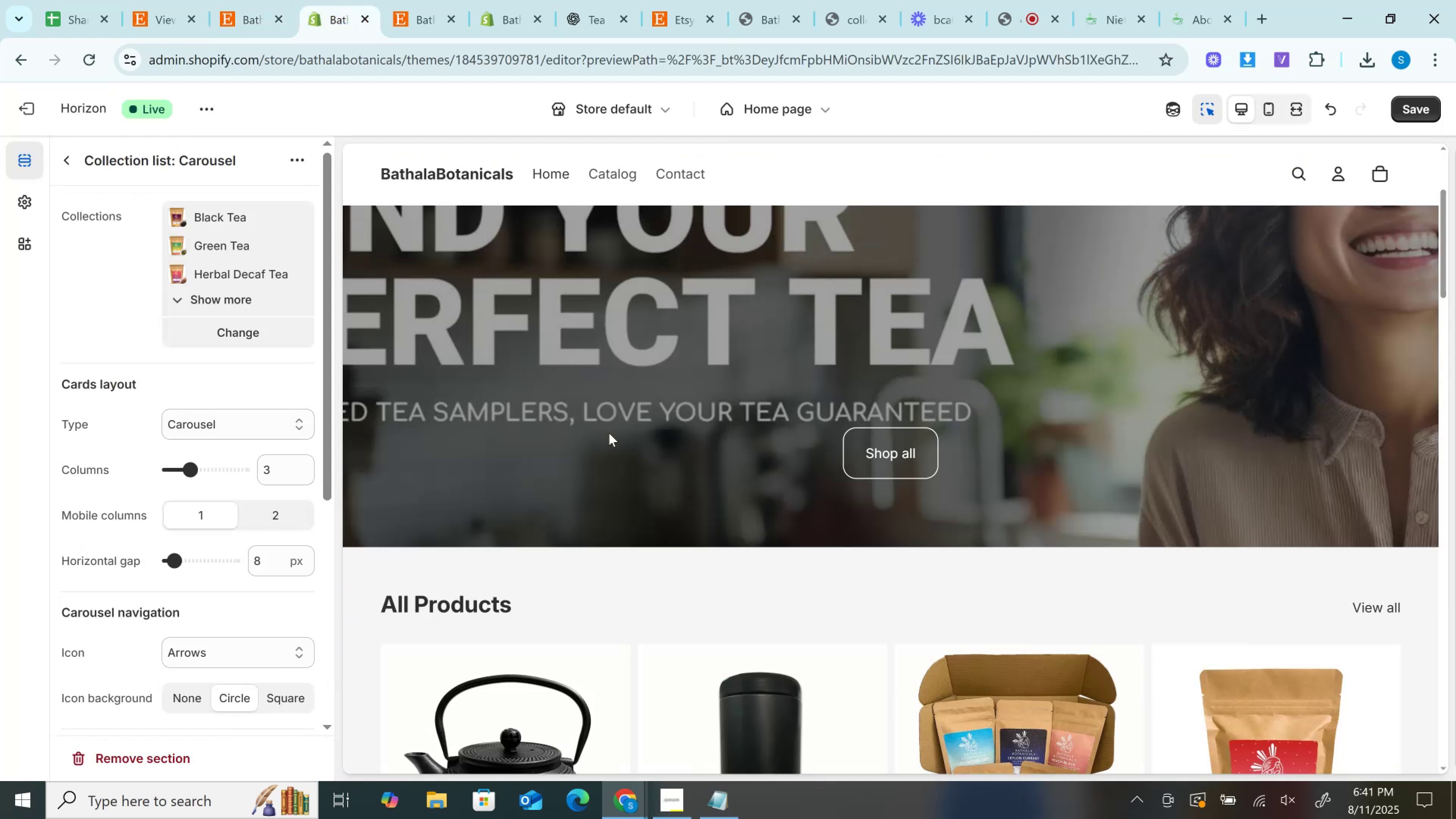 
scroll: coordinate [609, 433], scroll_direction: down, amount: 3.0
 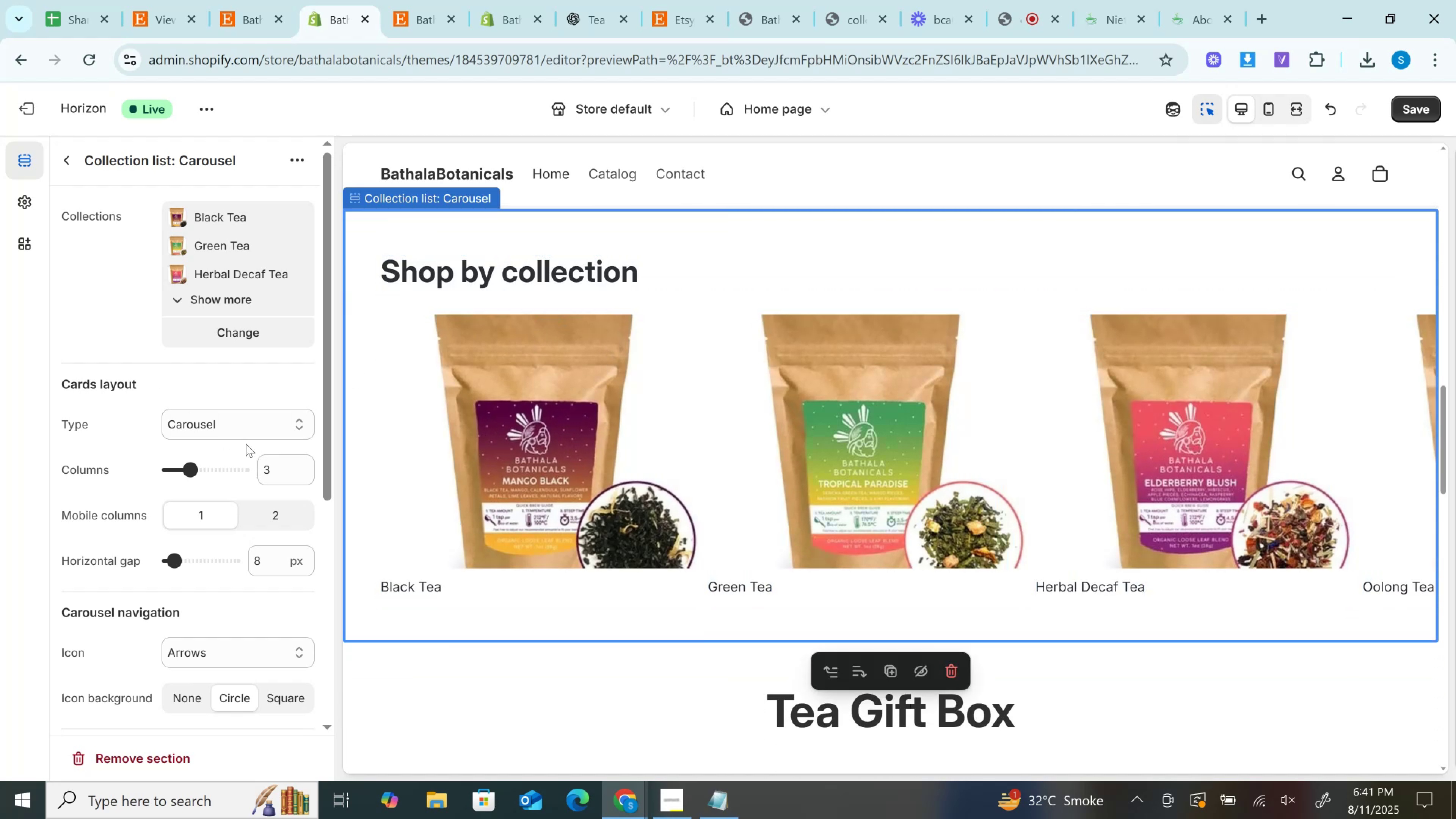 
left_click([273, 477])
 